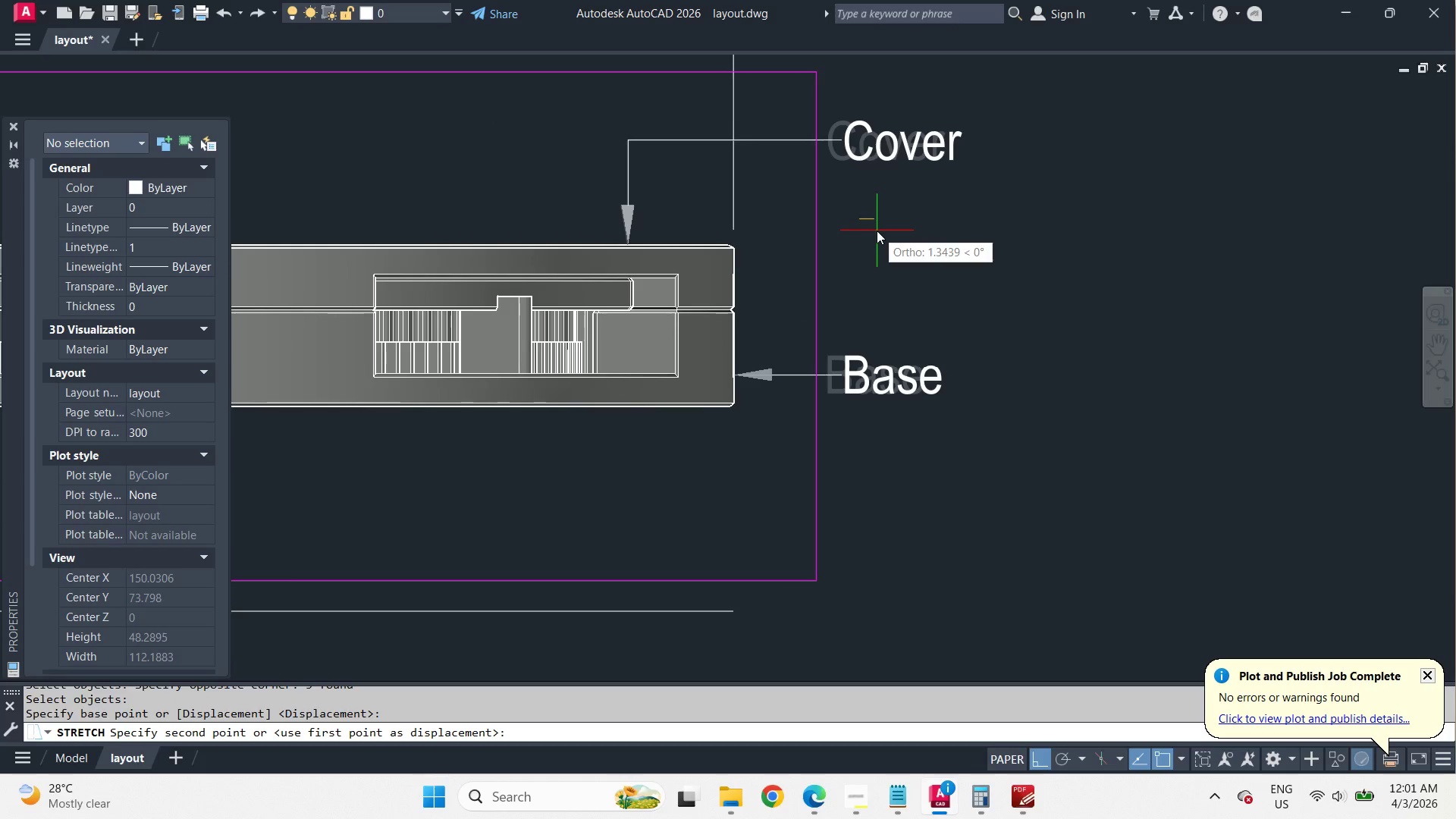 
left_click([877, 231])
 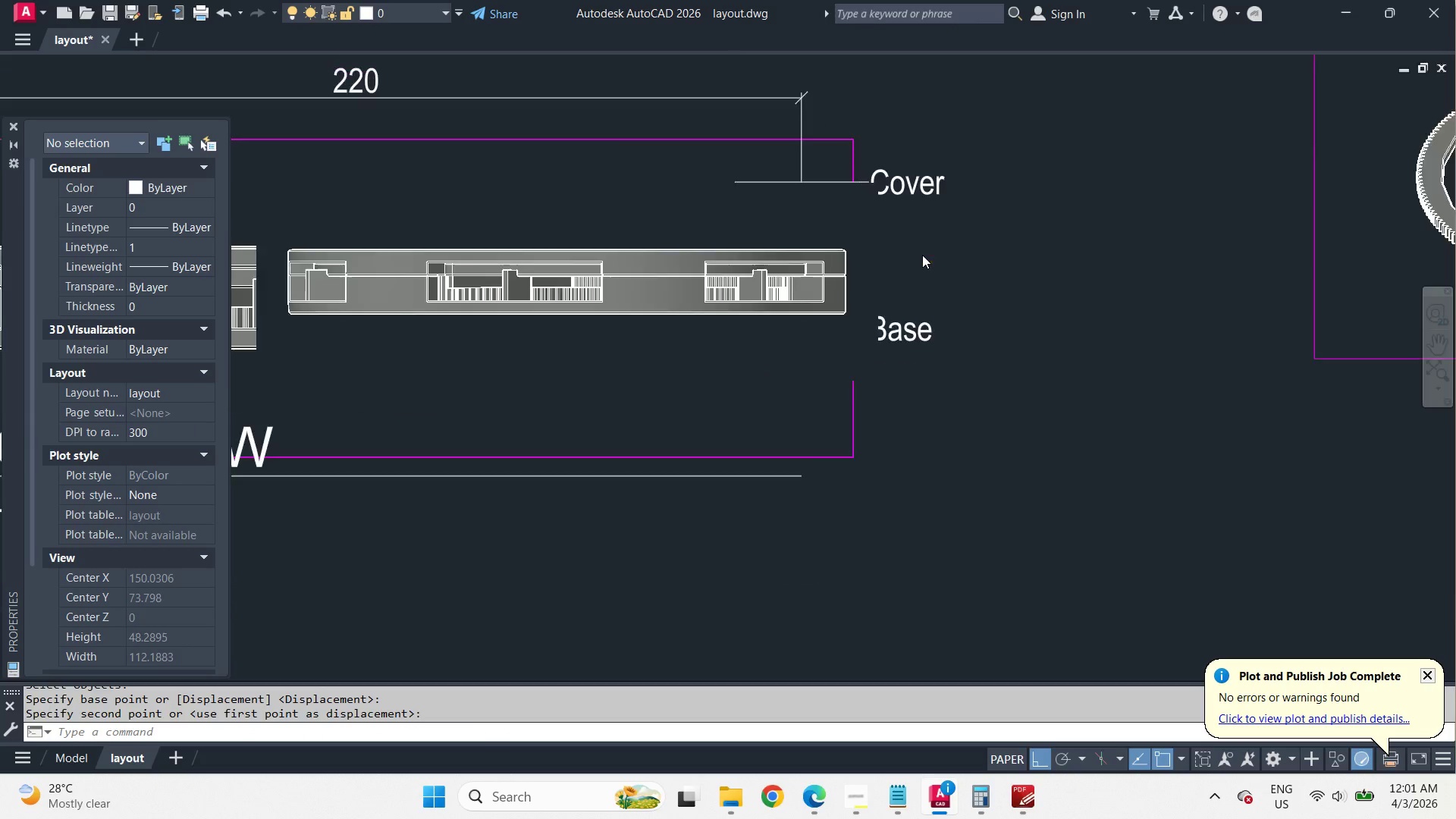 
scroll: coordinate [920, 254], scroll_direction: down, amount: 3.0
 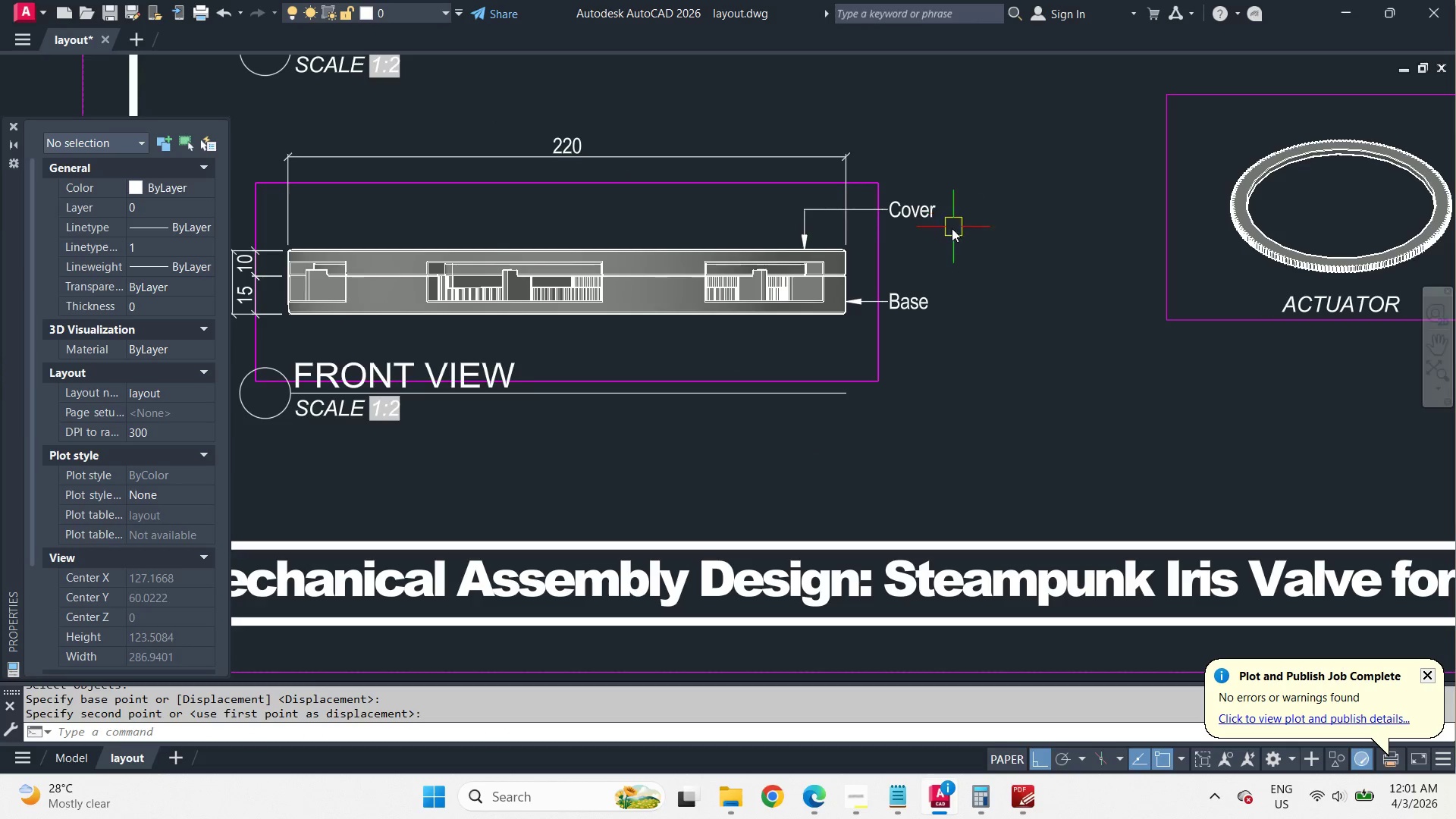 
scroll: coordinate [942, 236], scroll_direction: up, amount: 1.0
 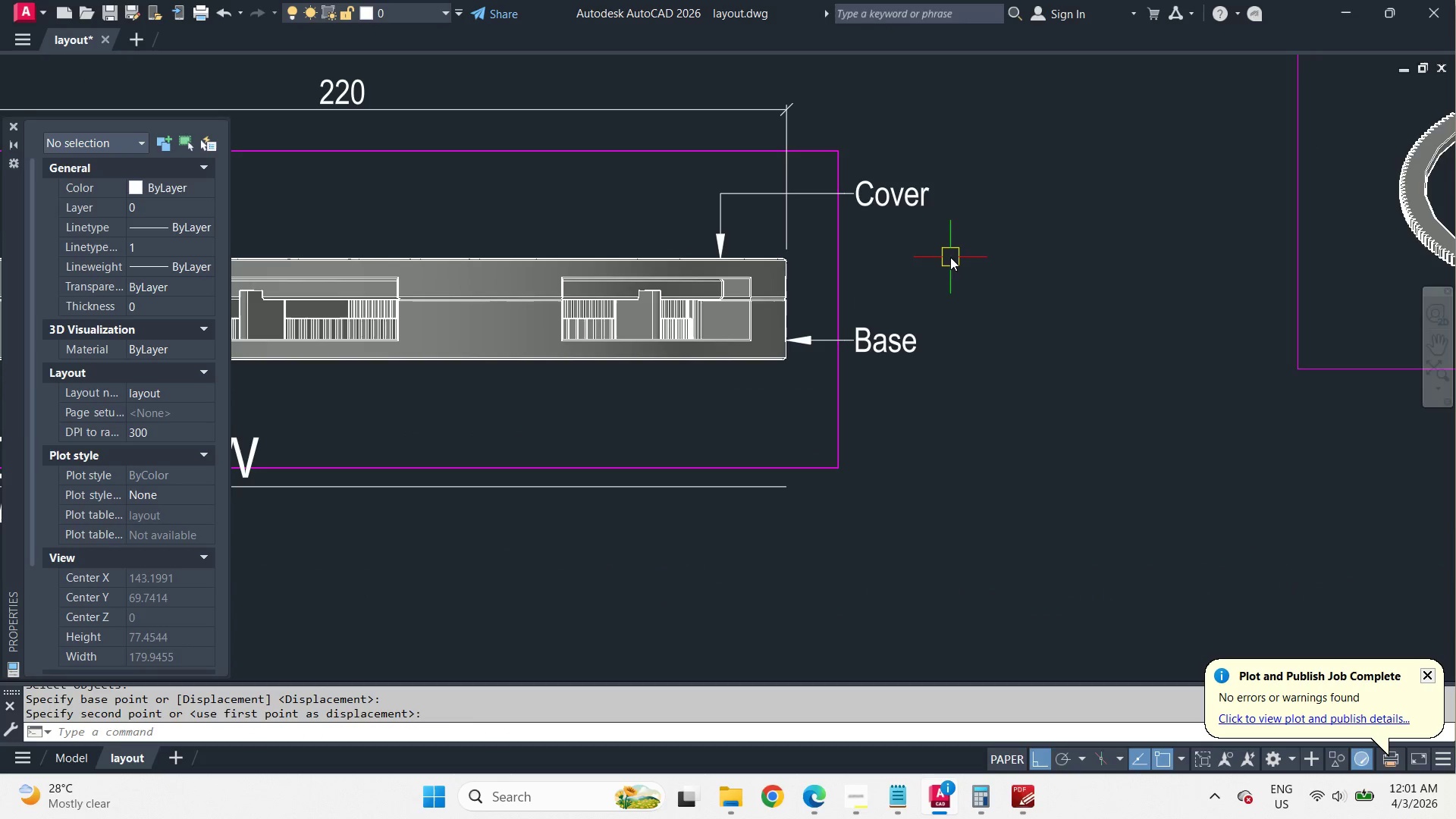 
left_click([866, 292])
 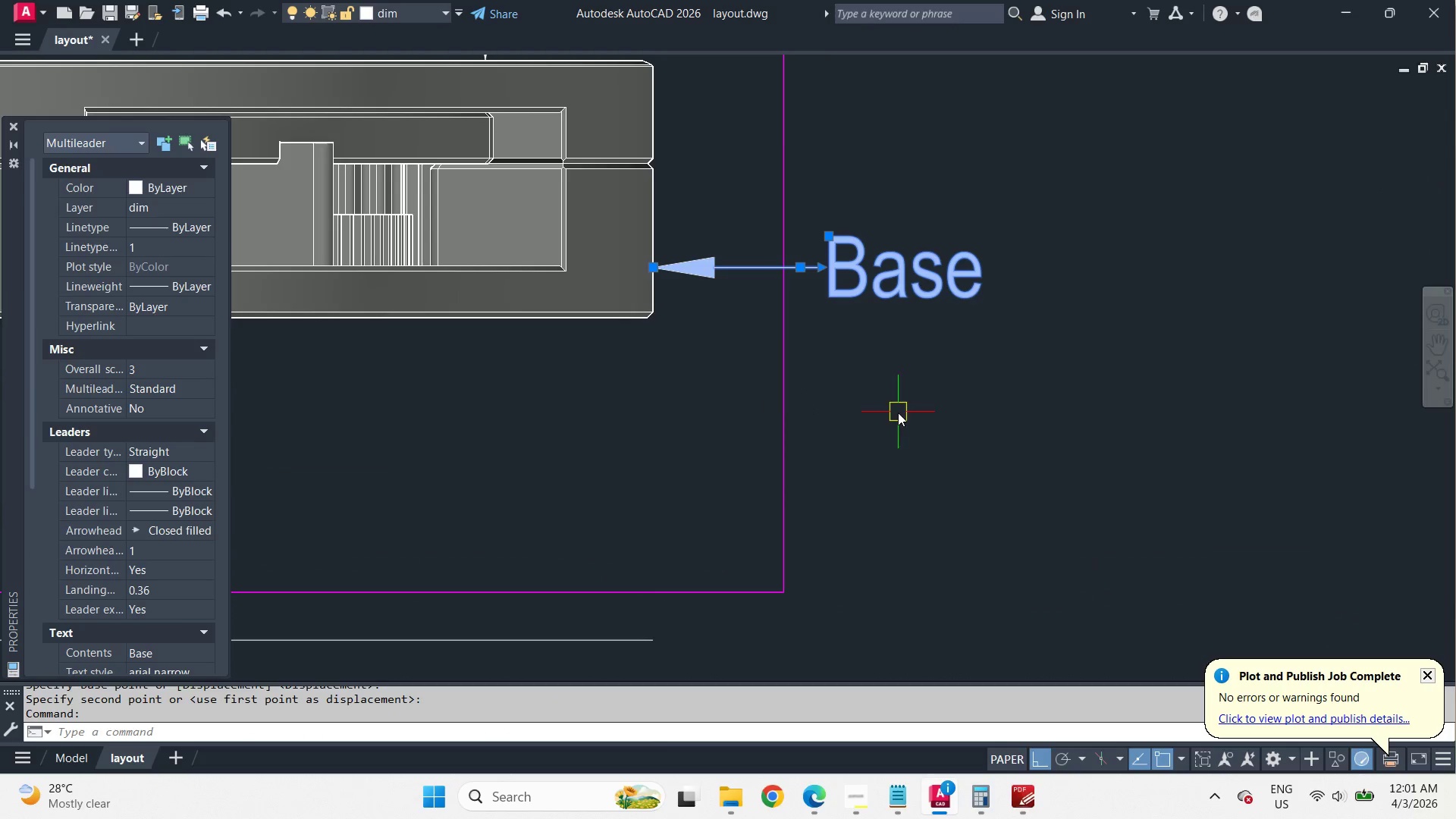 
key(M)
 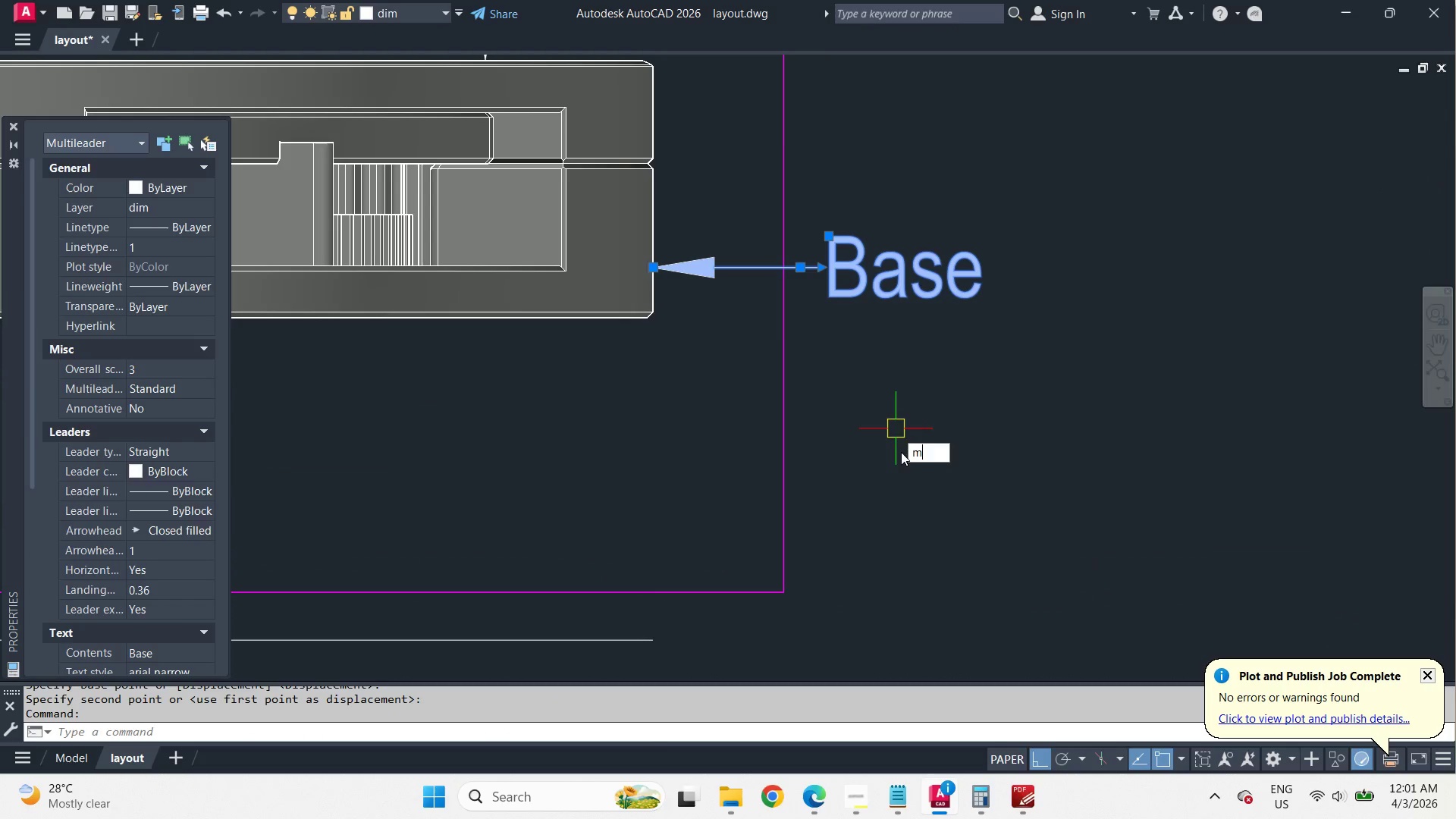 
key(Space)
 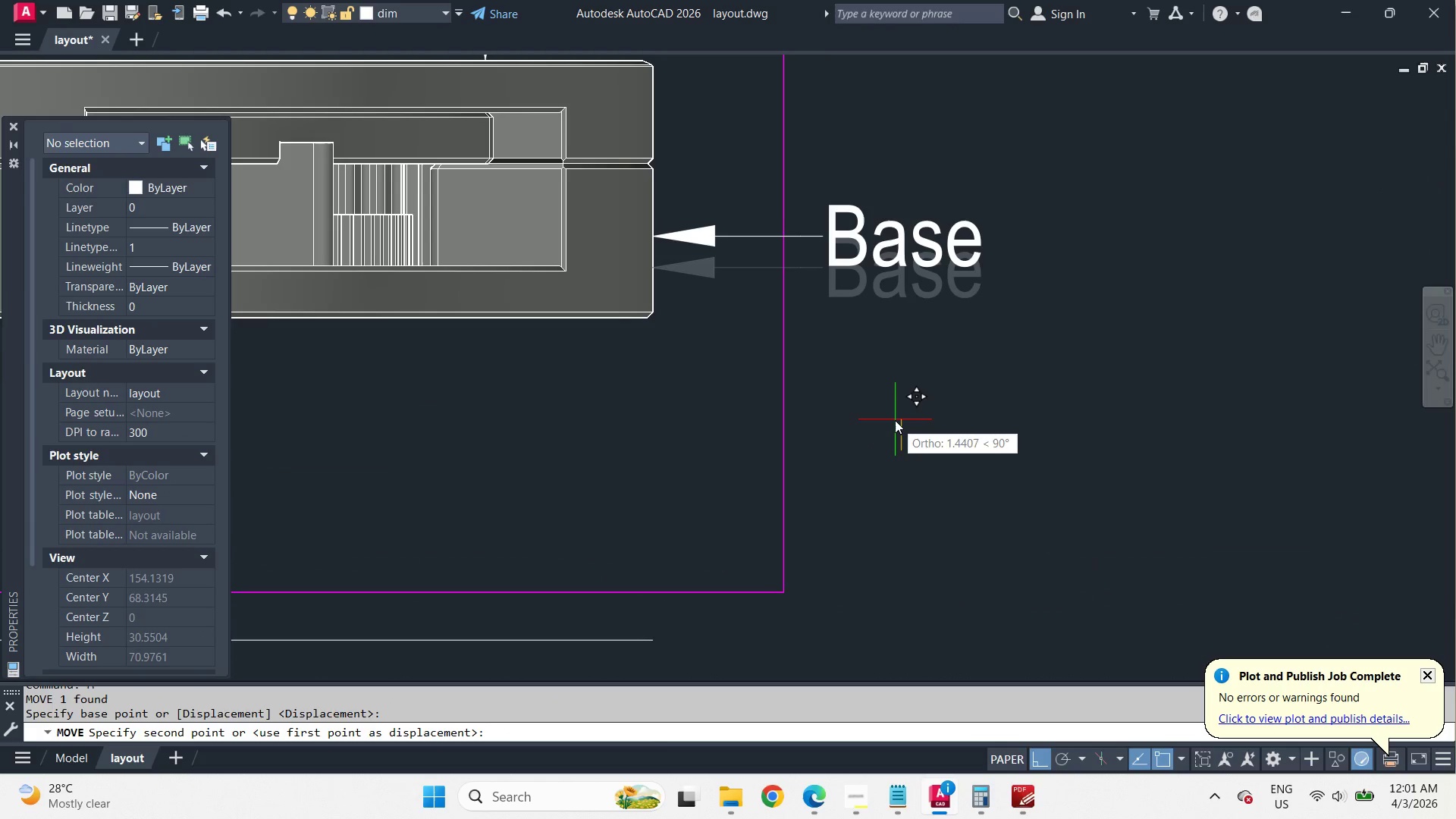 
left_click([895, 420])
 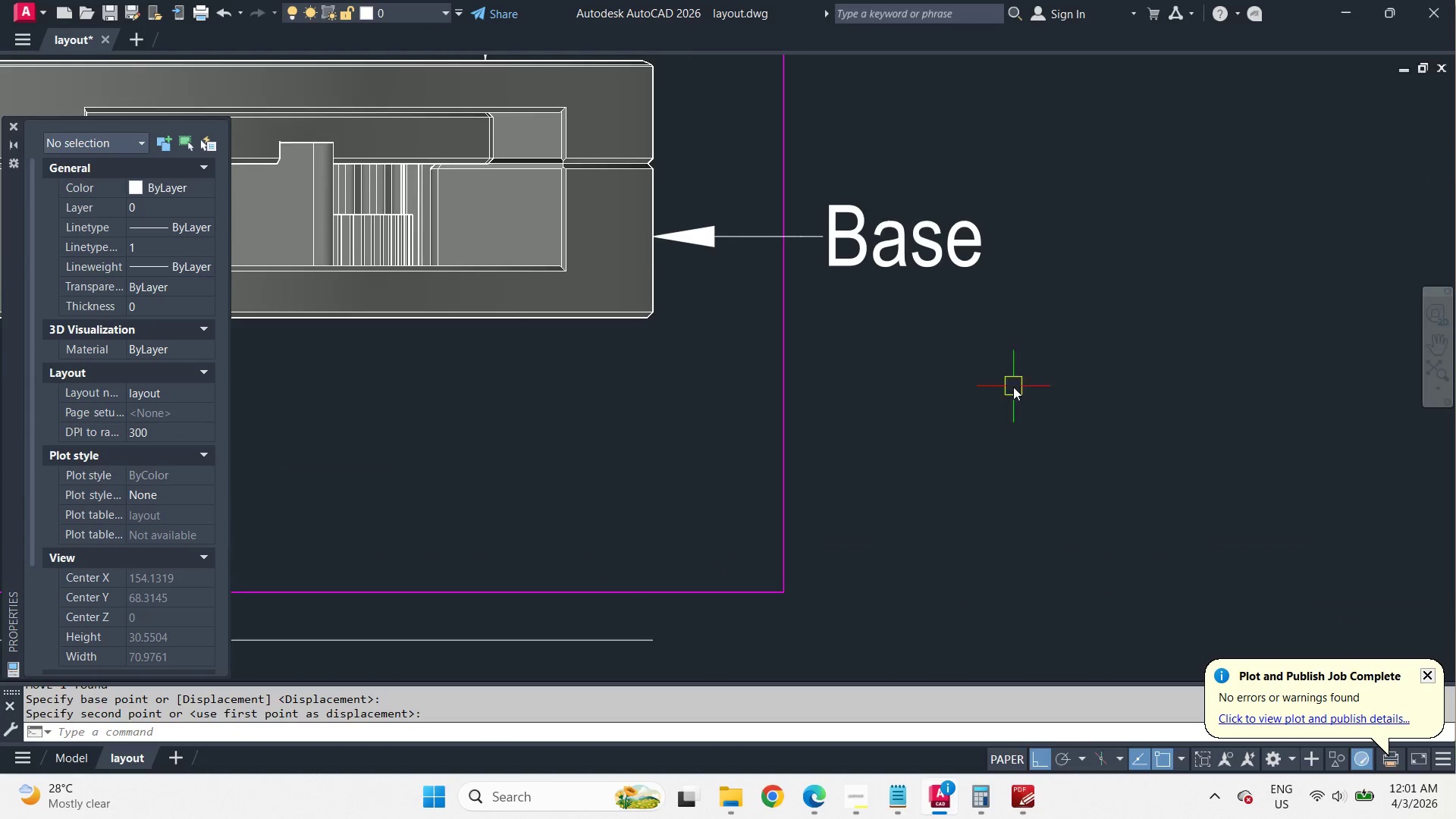 
scroll: coordinate [886, 324], scroll_direction: up, amount: 2.0
 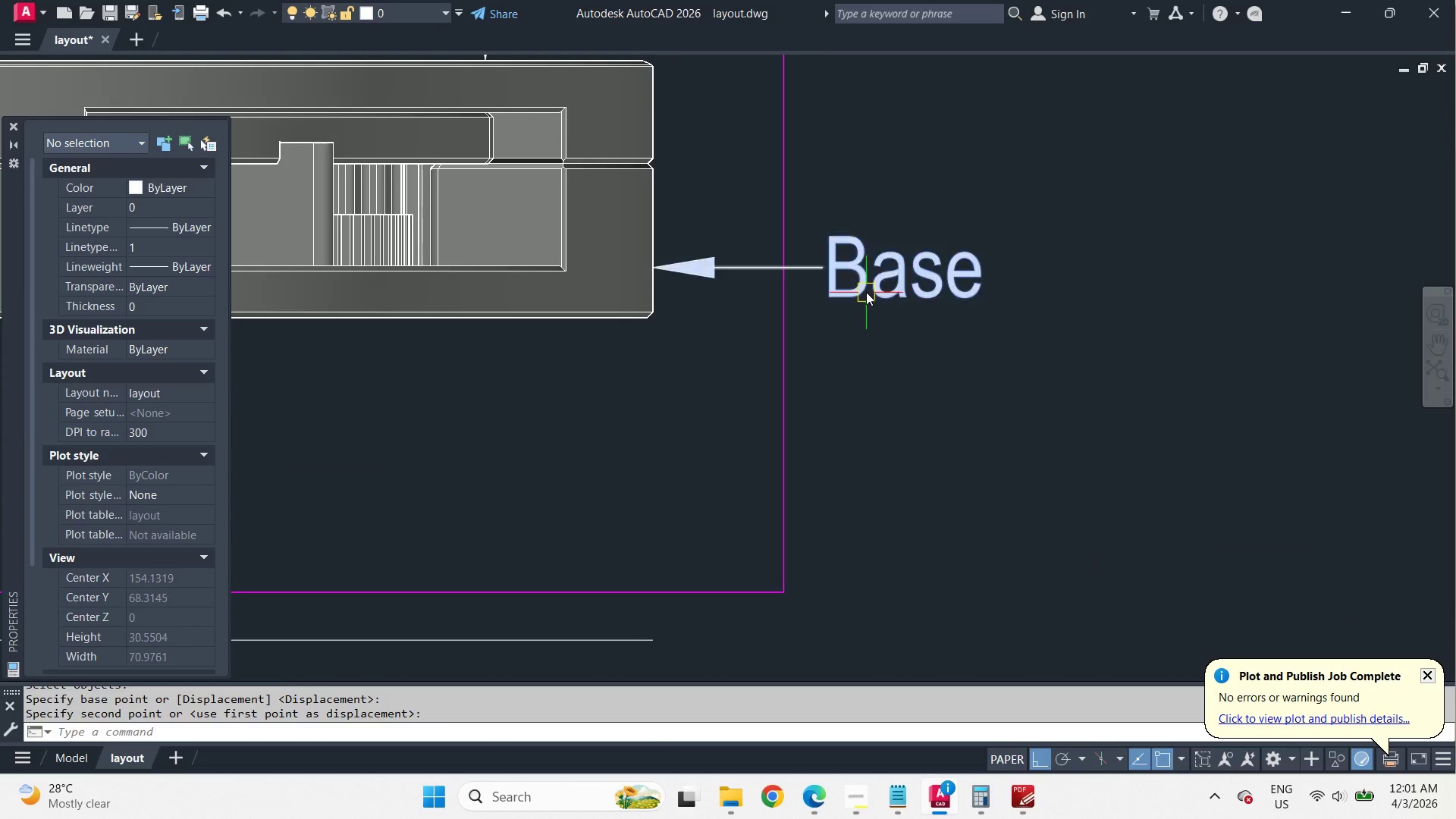 
scroll: coordinate [1014, 387], scroll_direction: down, amount: 2.0
 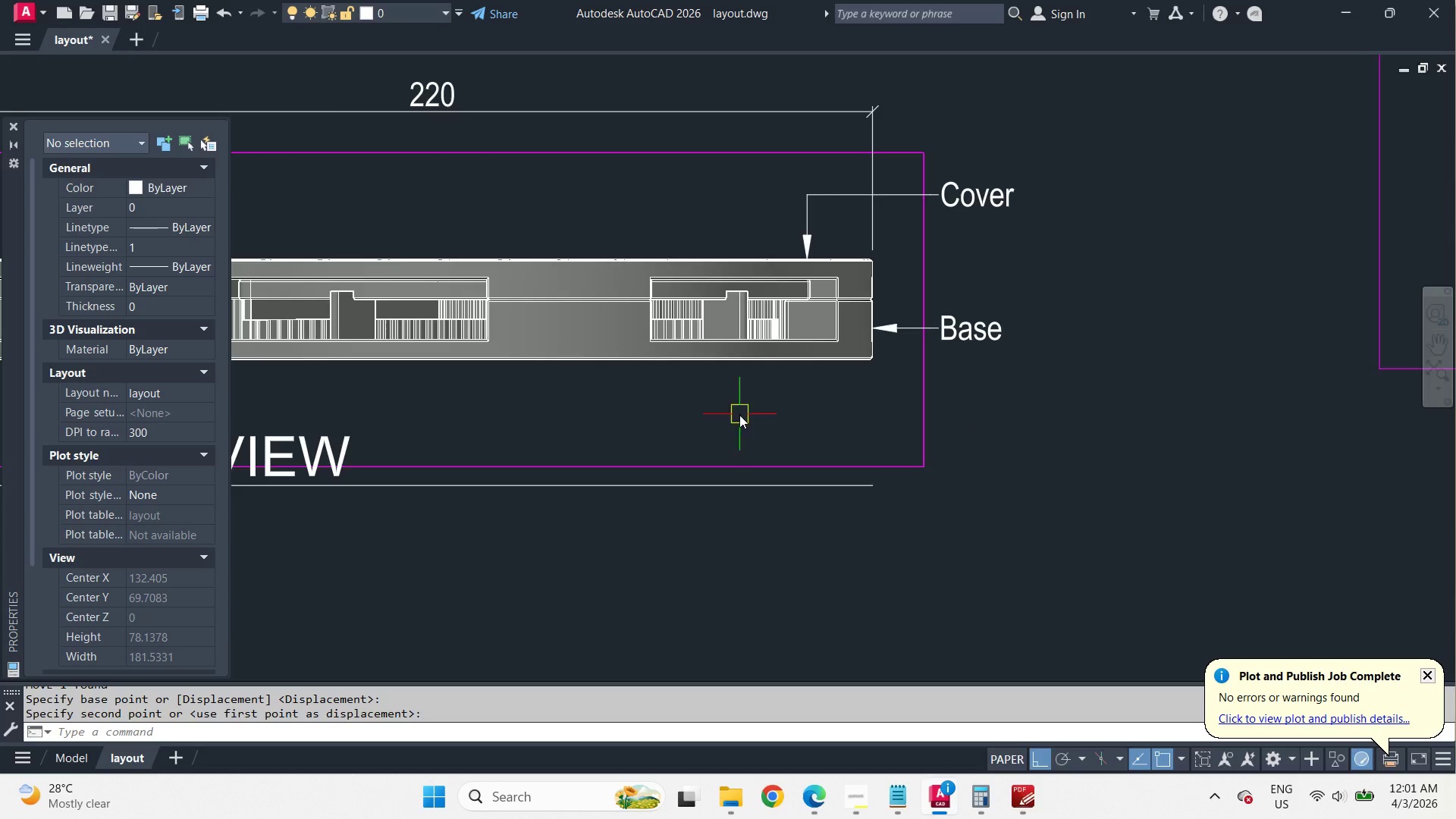 
scroll: coordinate [732, 406], scroll_direction: up, amount: 1.0
 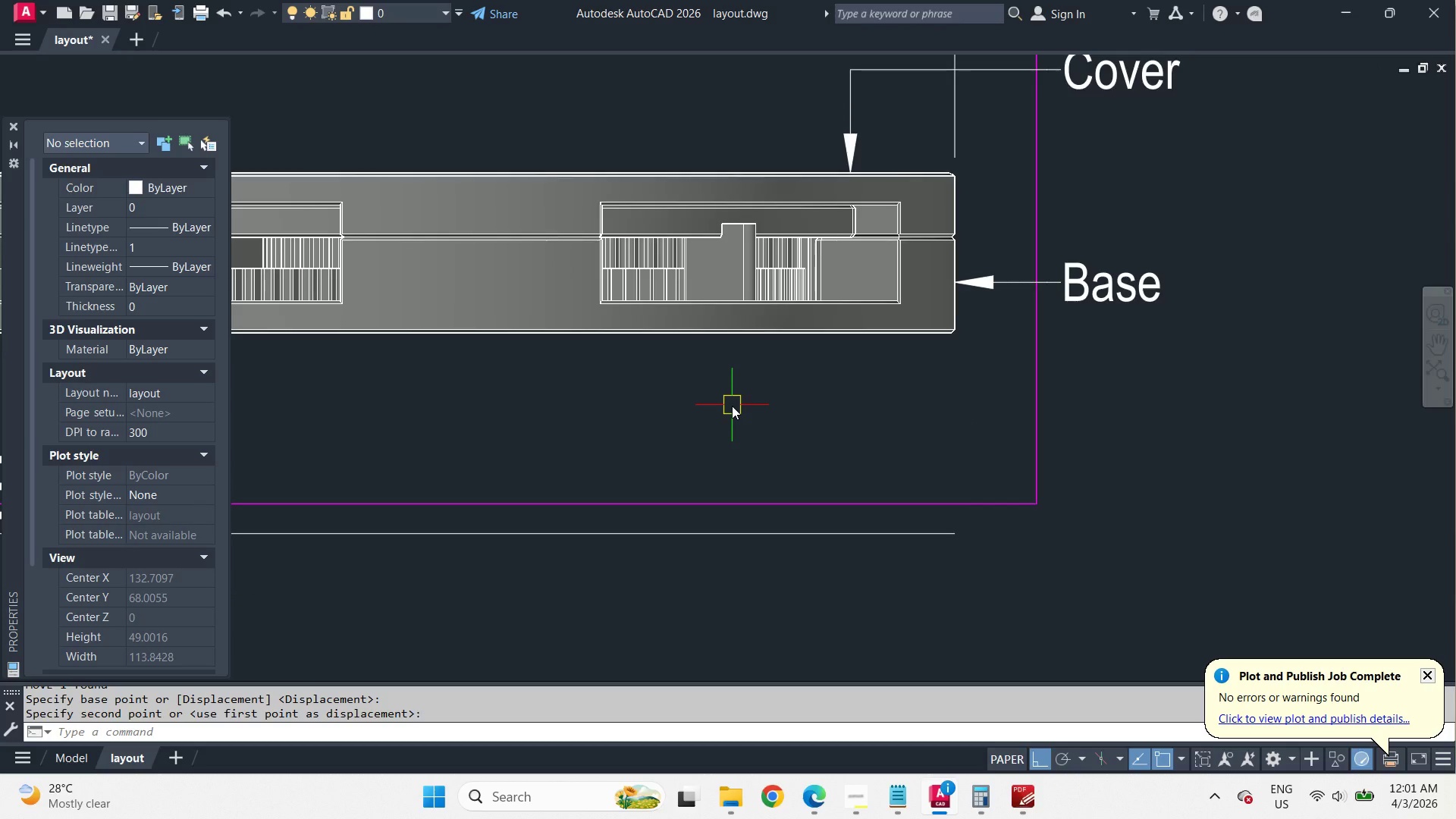 
scroll: coordinate [732, 406], scroll_direction: down, amount: 2.0
 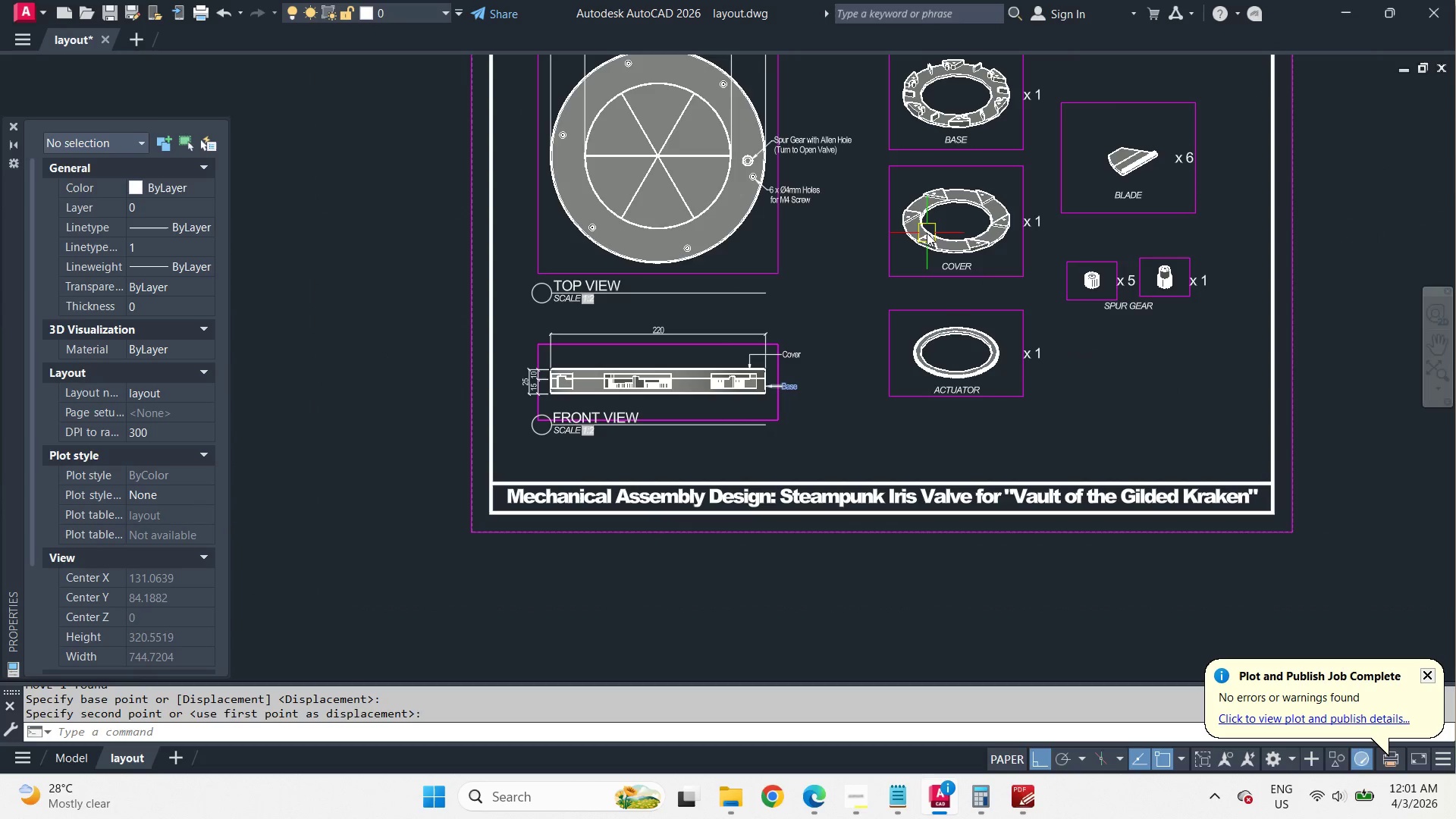 
scroll: coordinate [861, 256], scroll_direction: up, amount: 1.0
 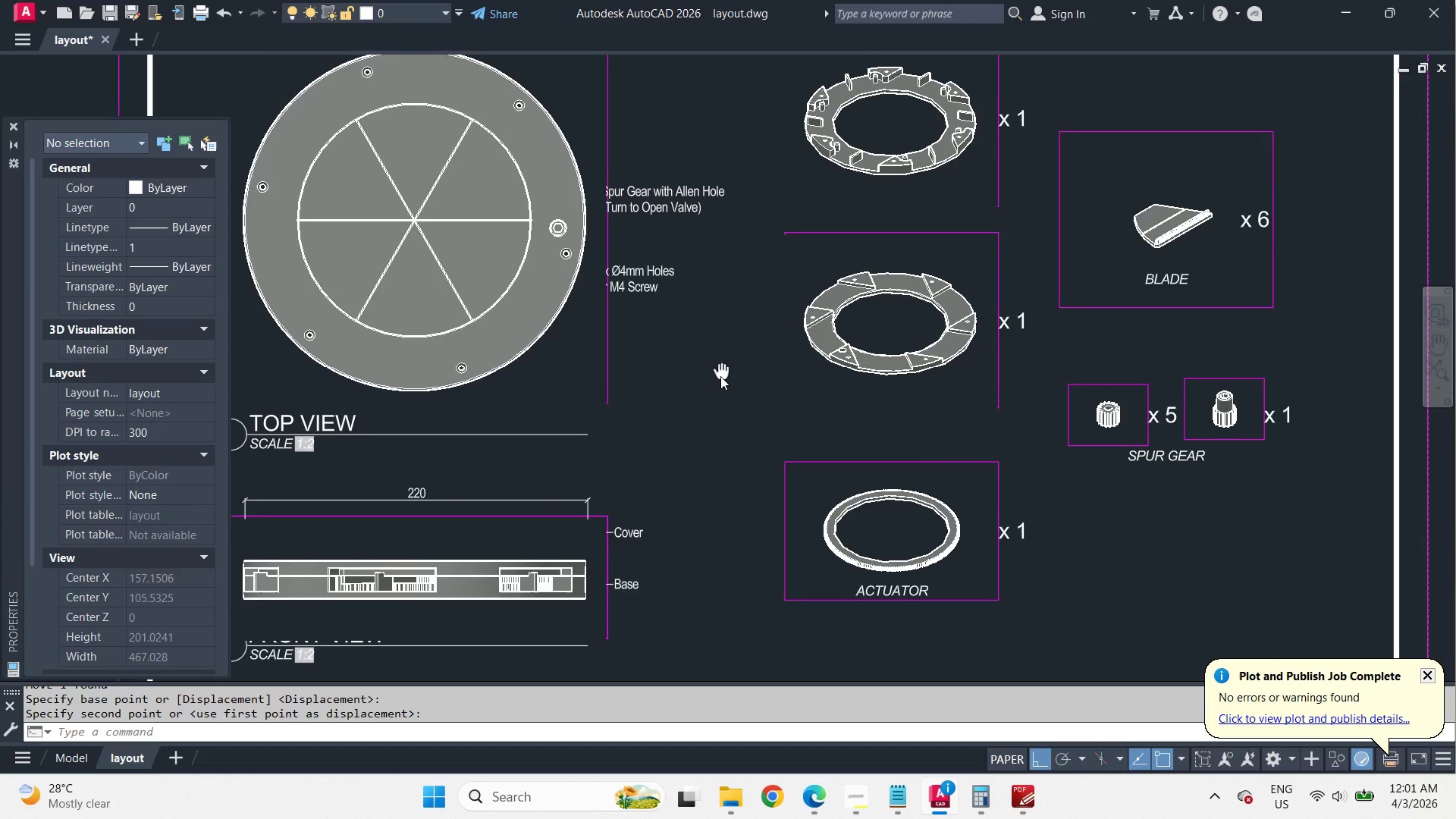 
key(Z)
 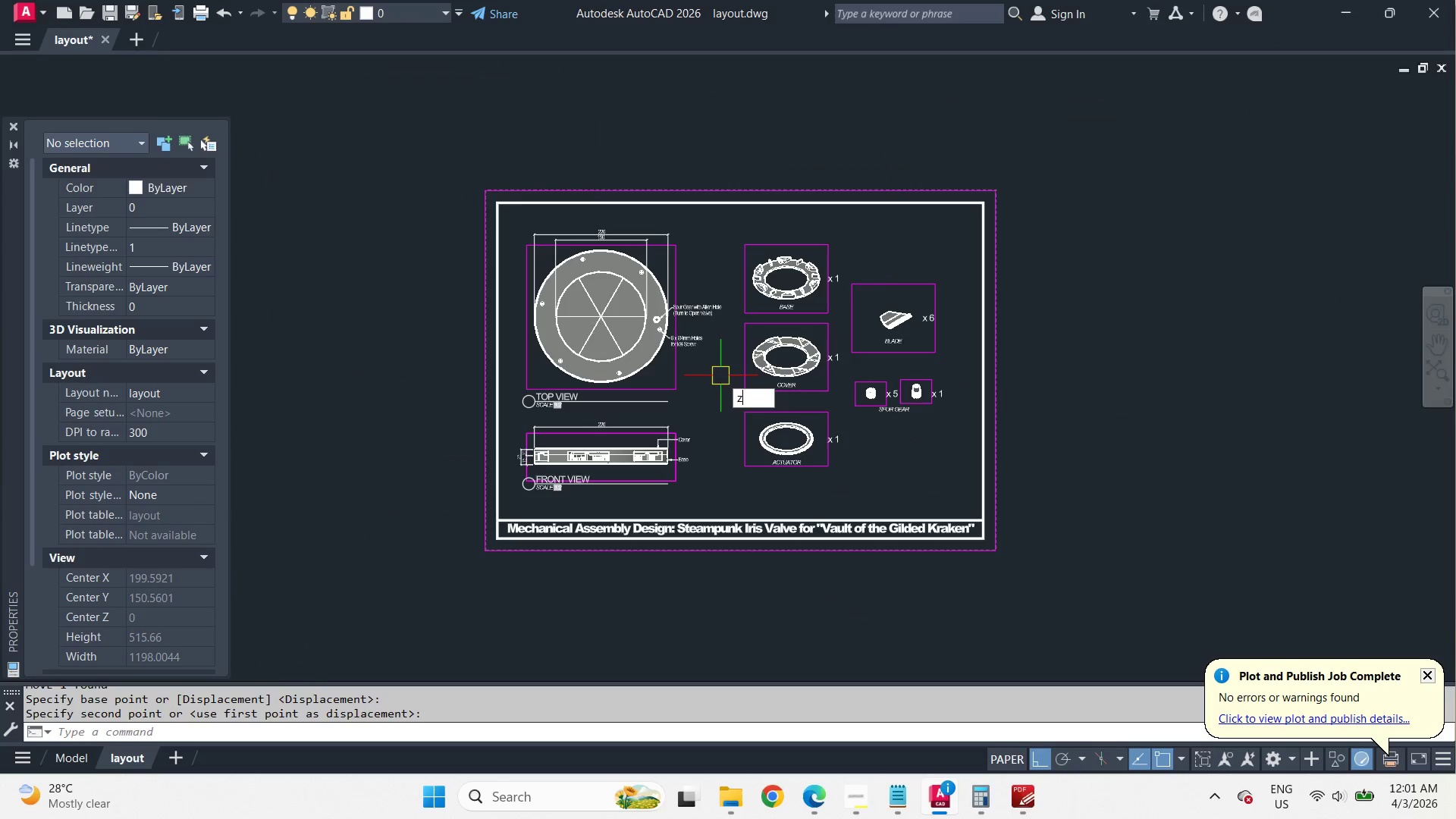 
key(Space)
 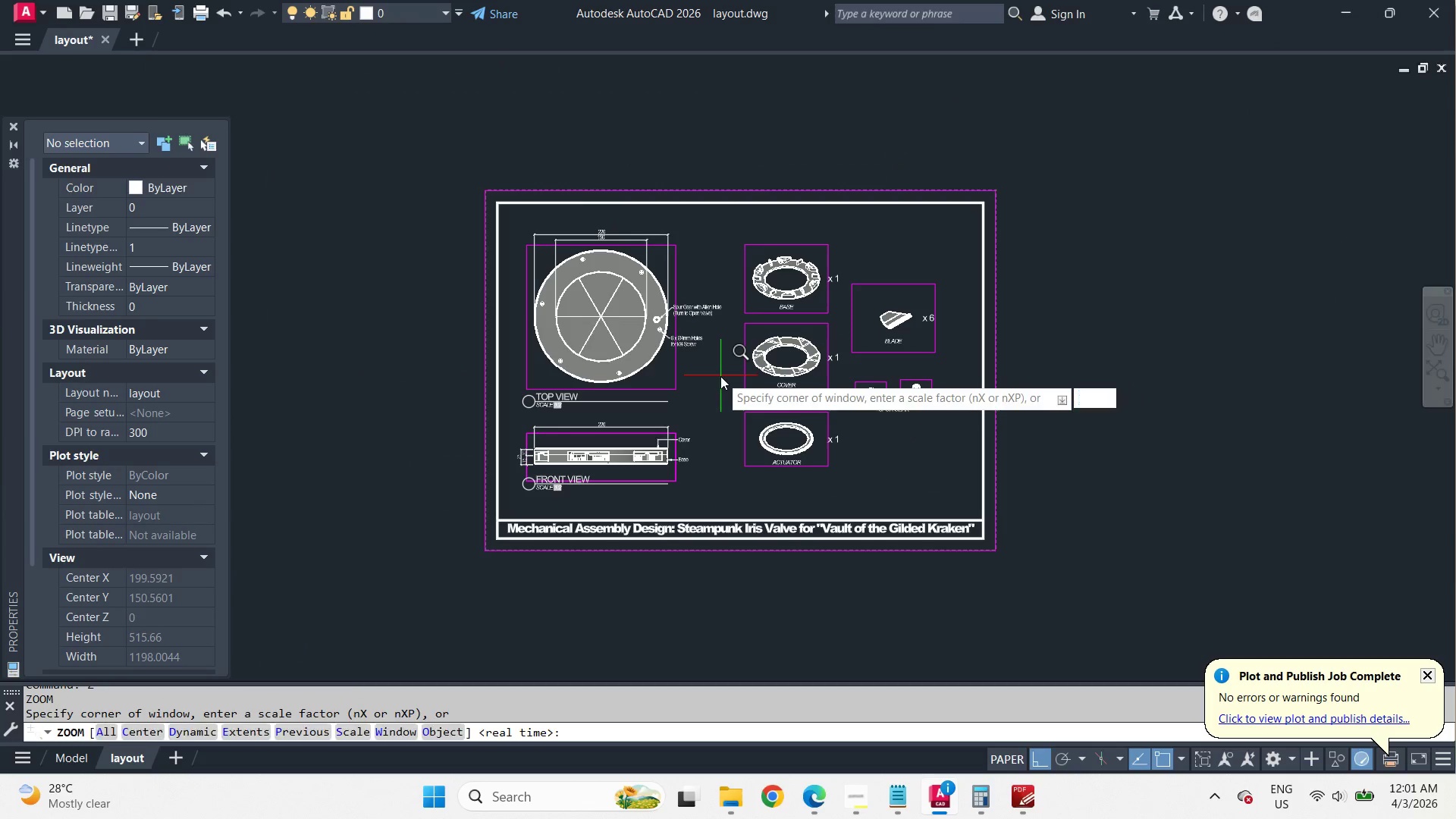 
key(E)
 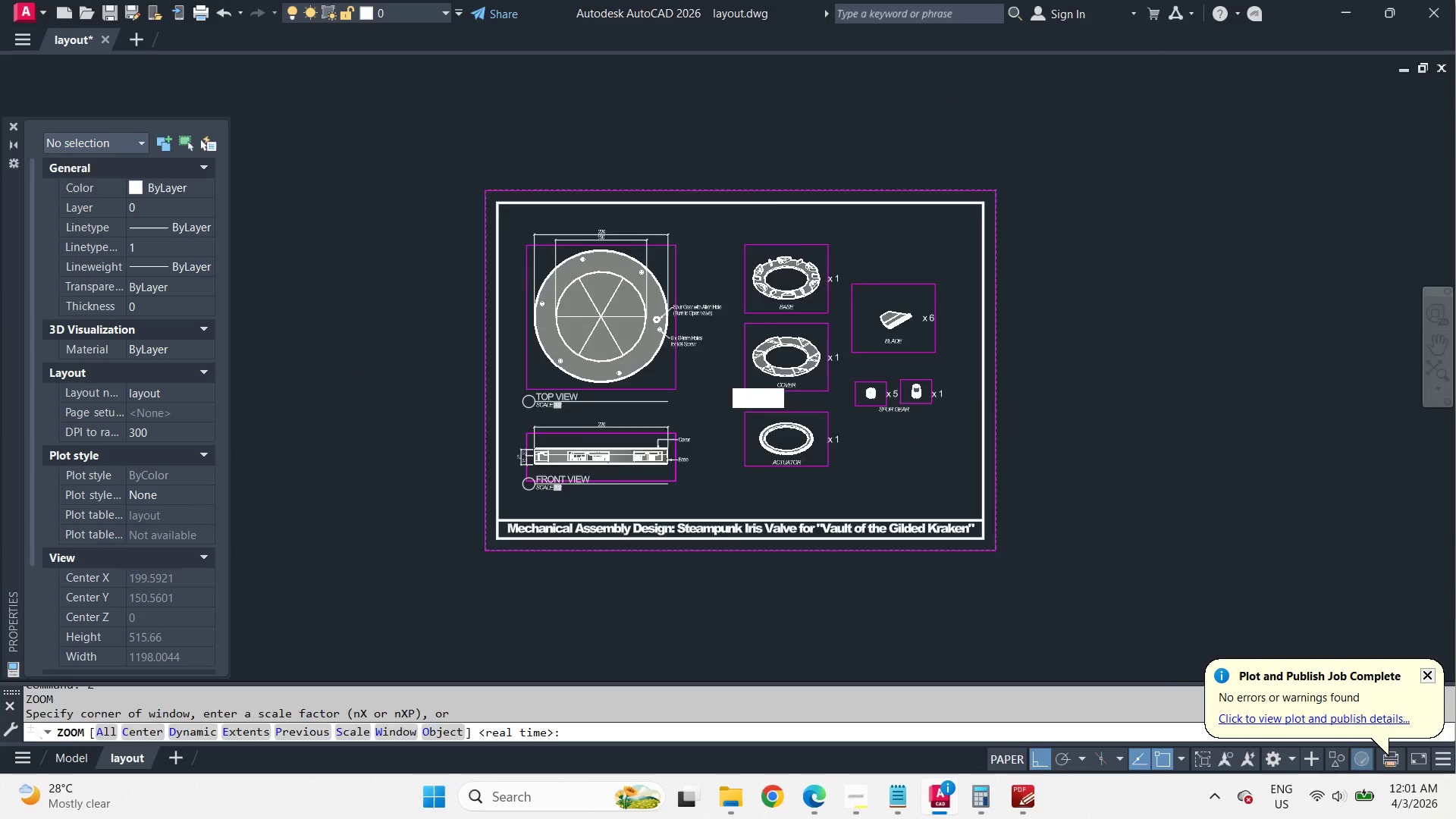 
key(Space)
 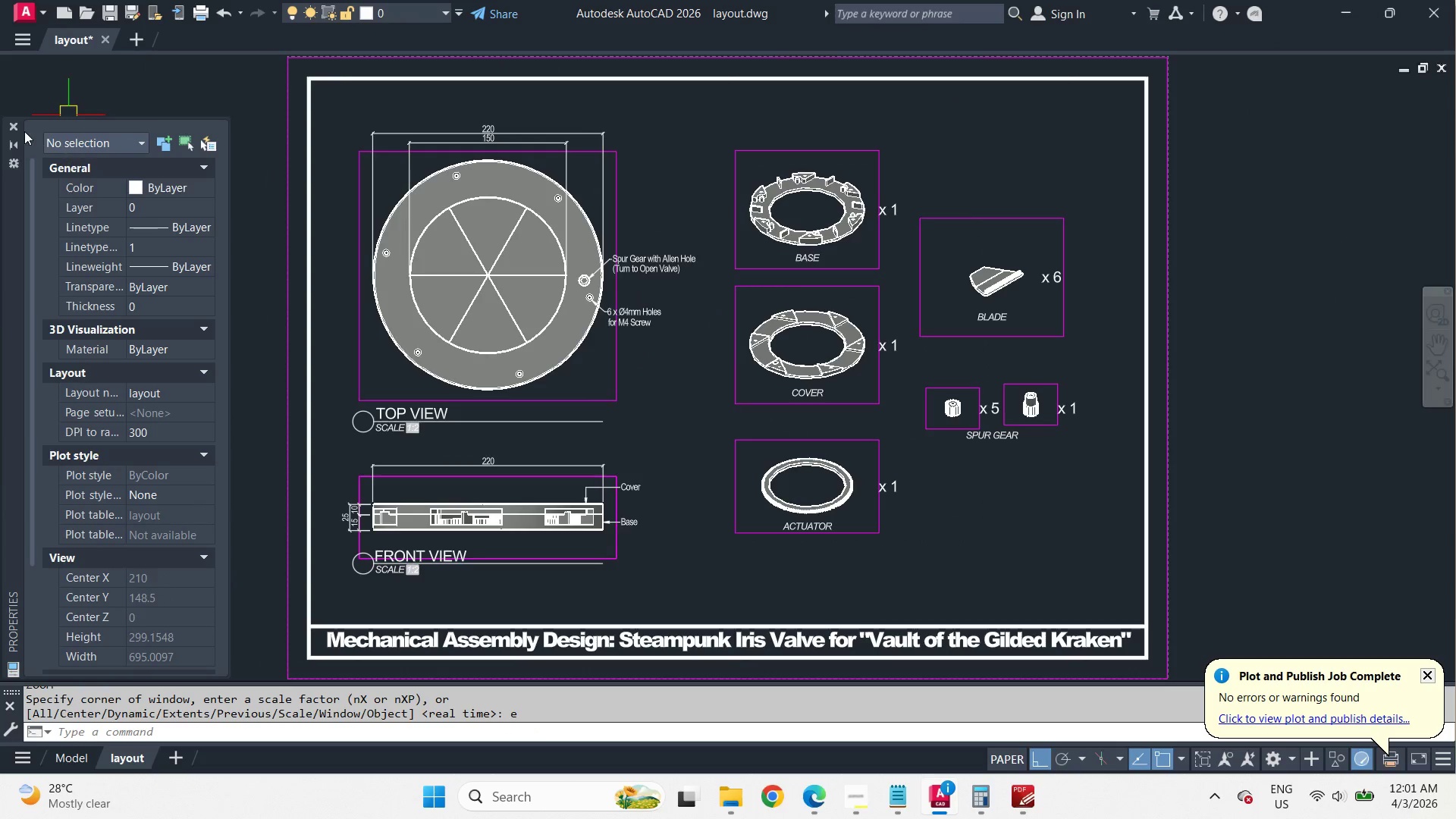 
scroll: coordinate [720, 376], scroll_direction: up, amount: 1.0
 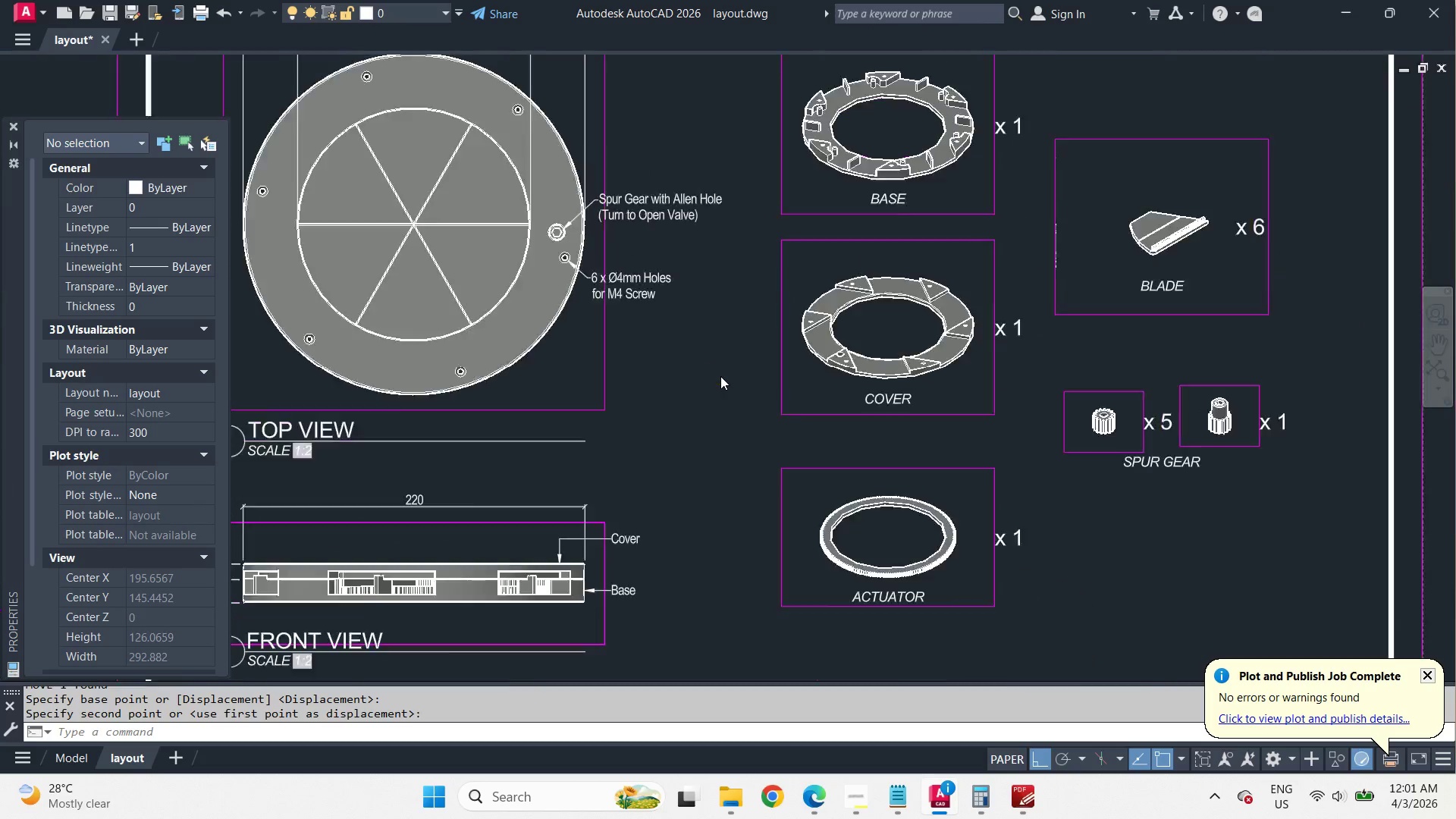 
left_click([14, 127])
 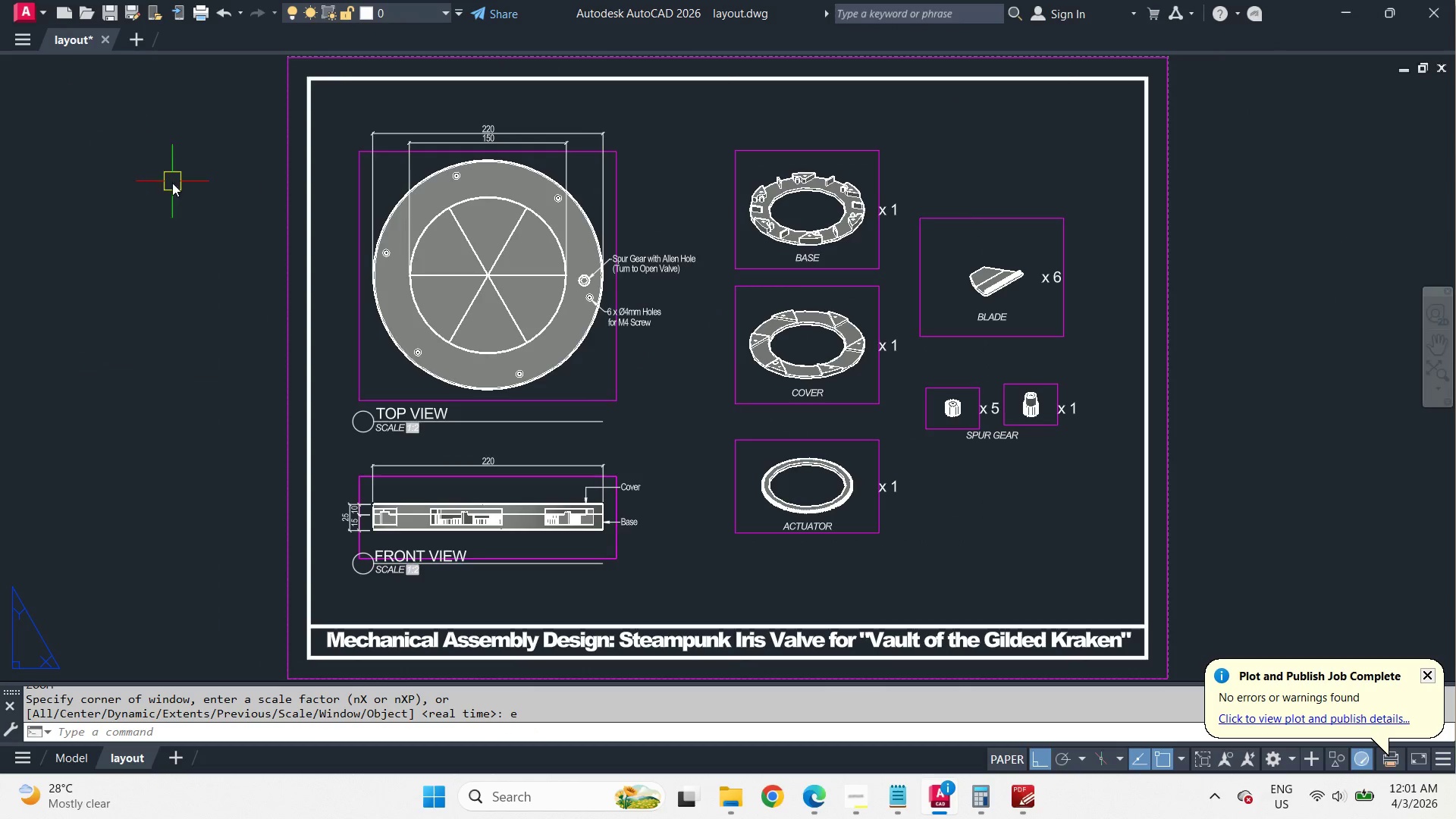 
scroll: coordinate [720, 376], scroll_direction: down, amount: 3.0
 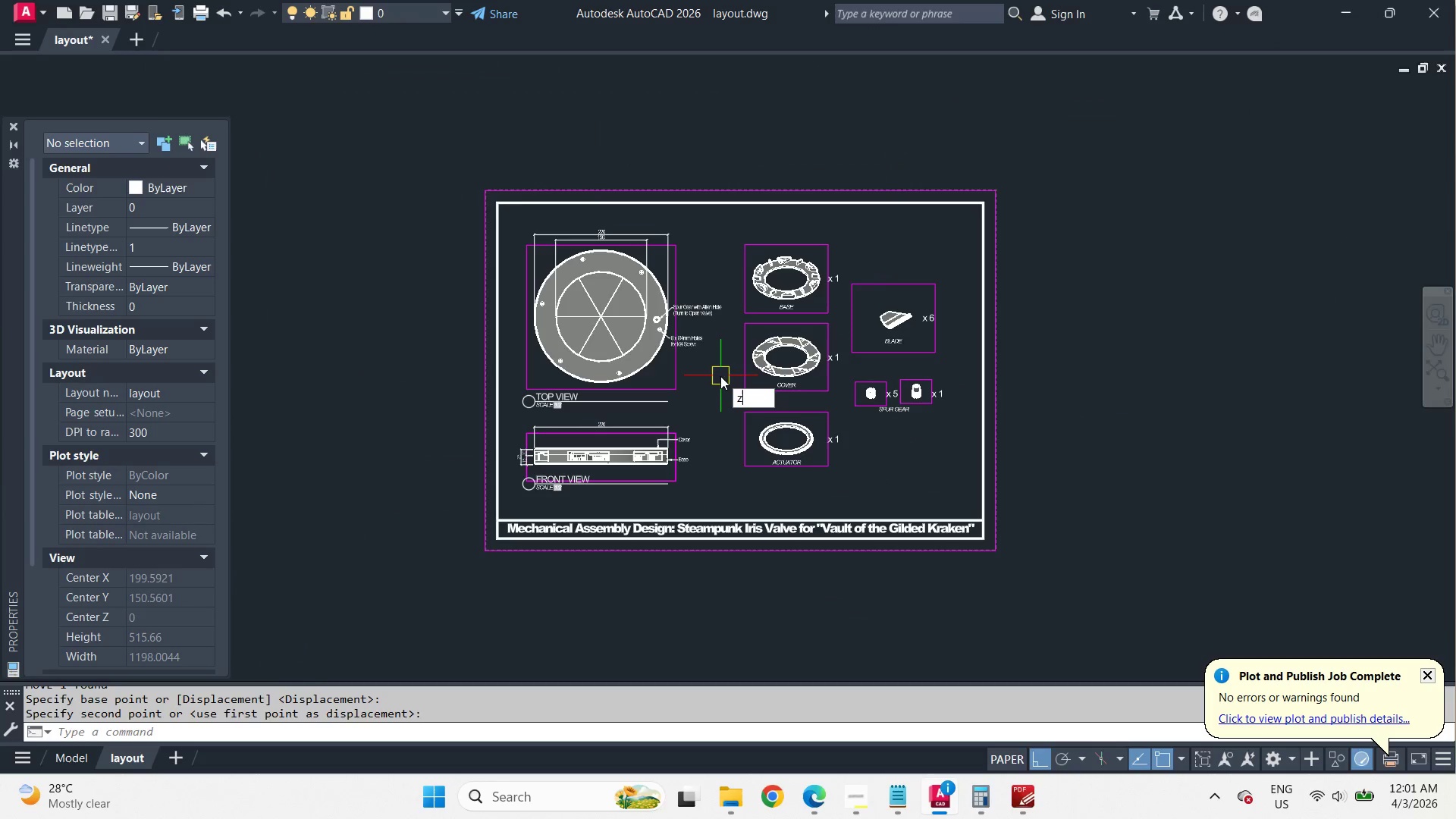 
key(Z)
 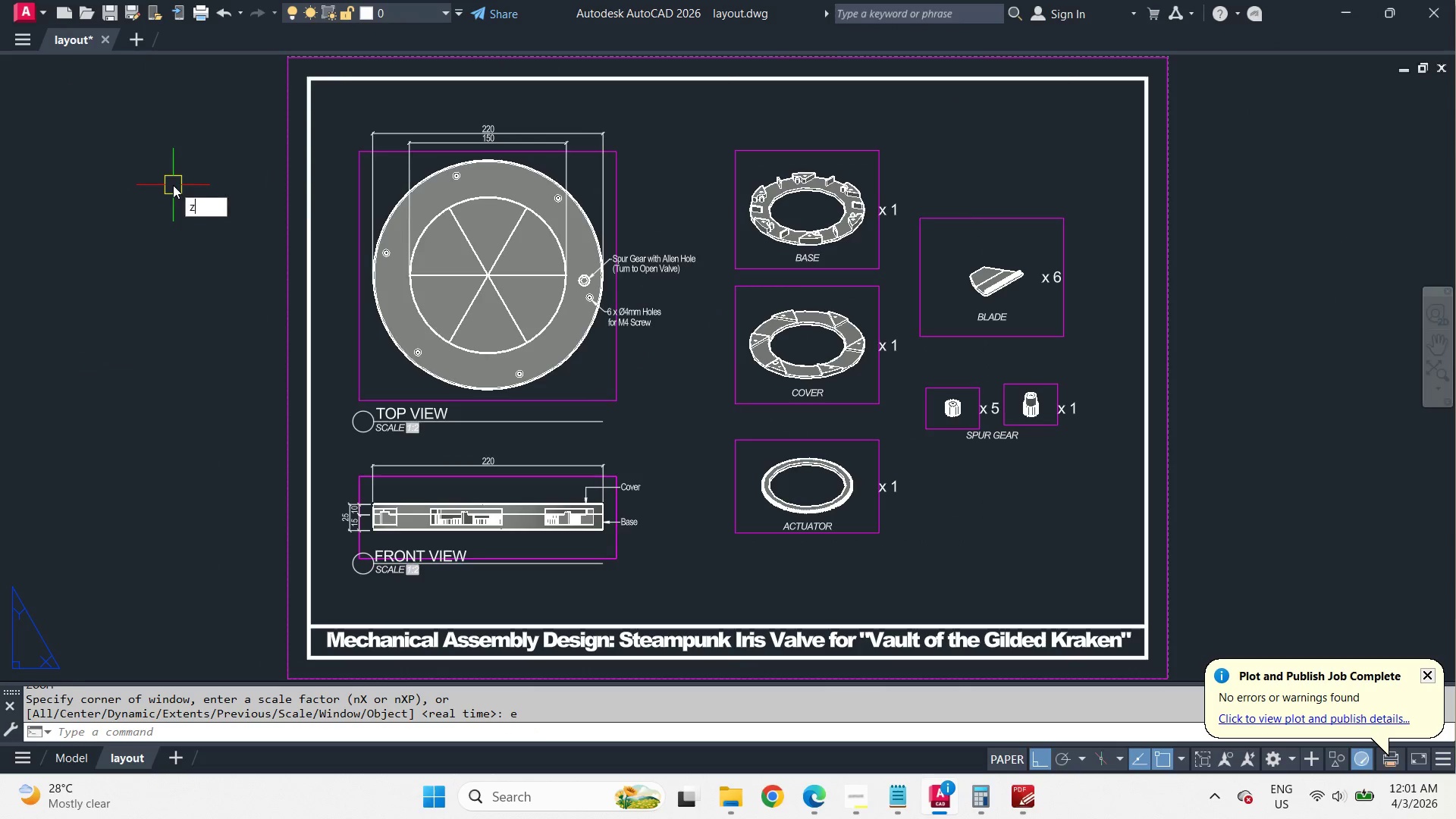 
key(Space)
 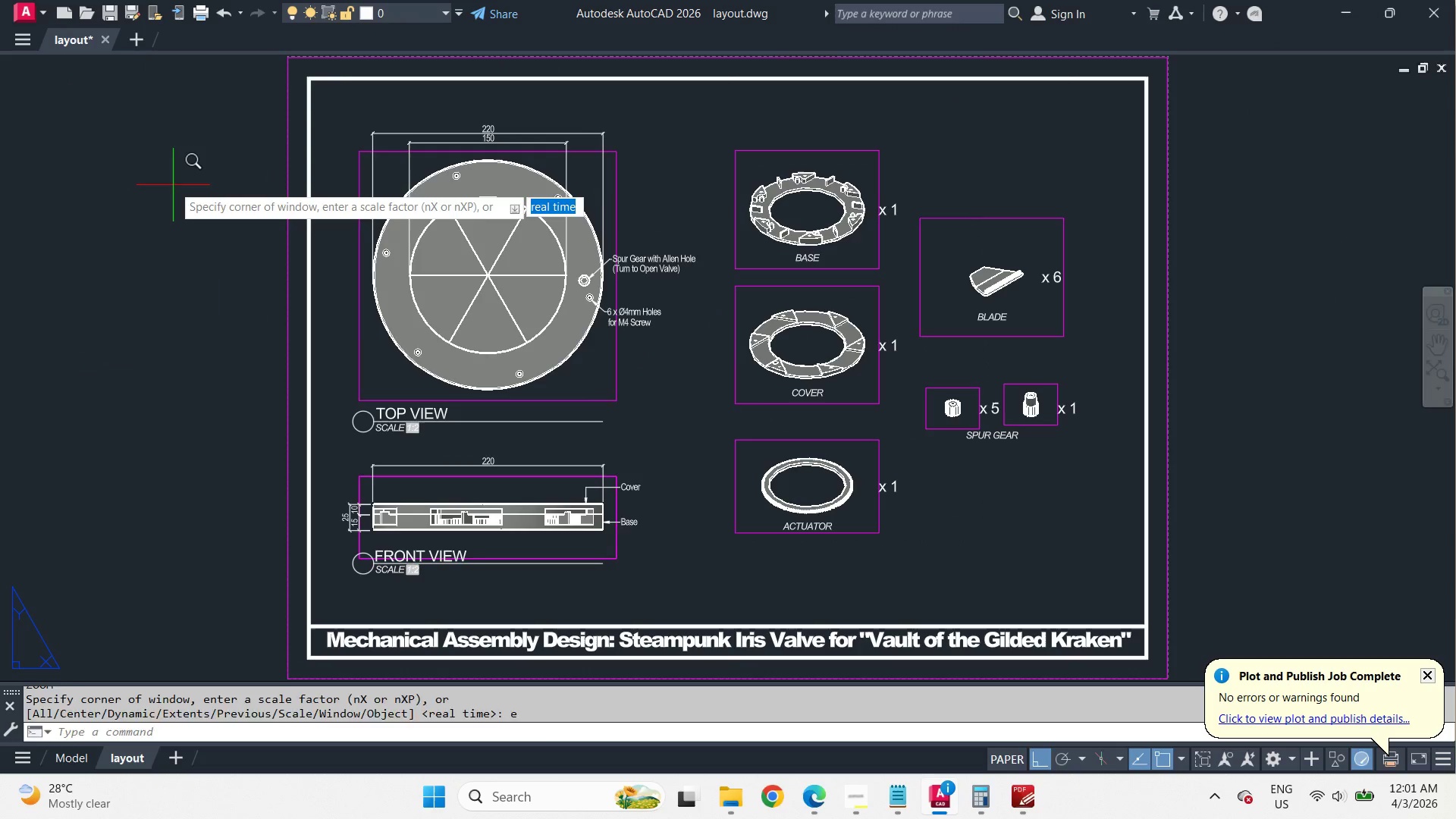 
key(E)
 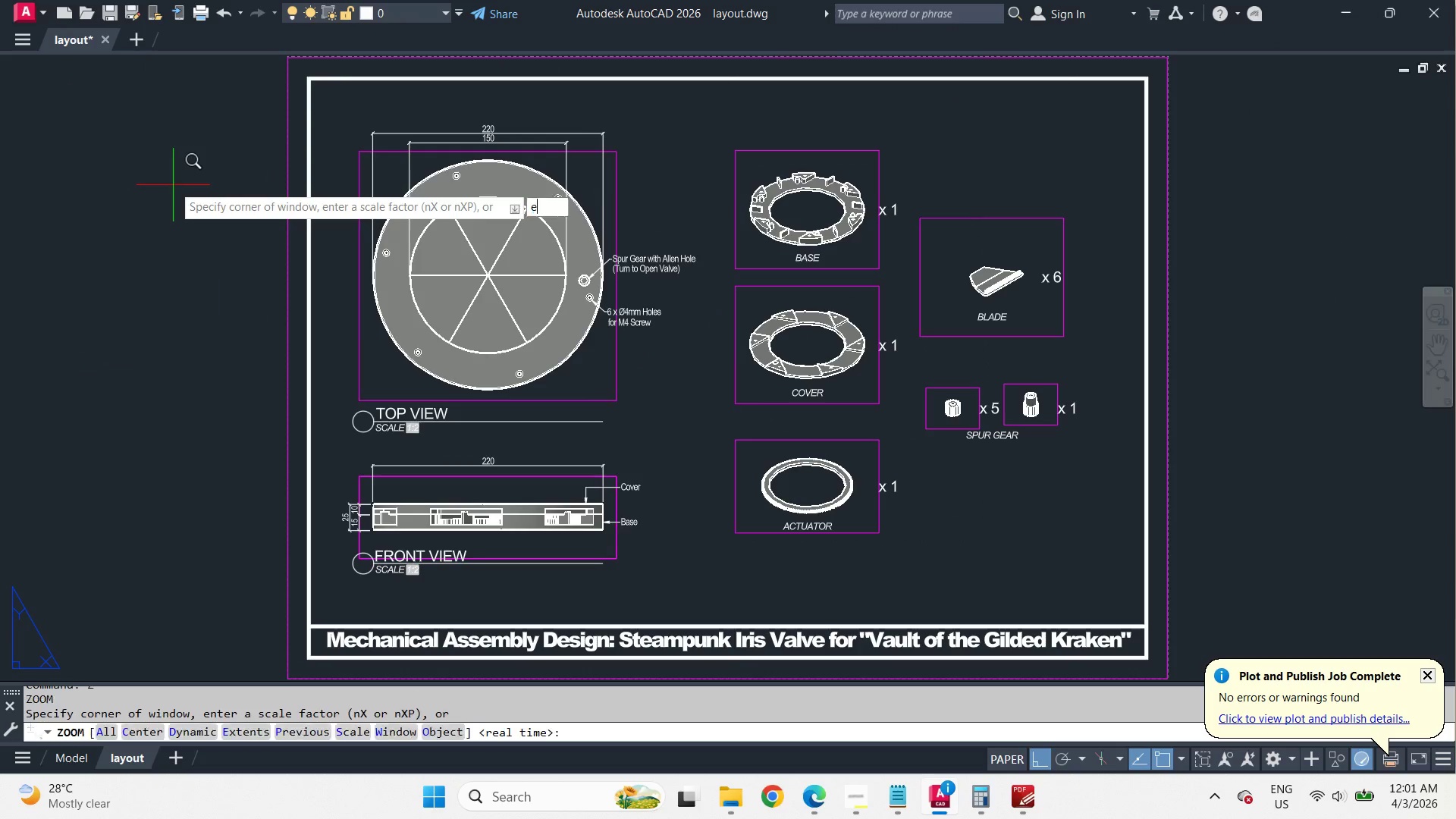 
key(Space)
 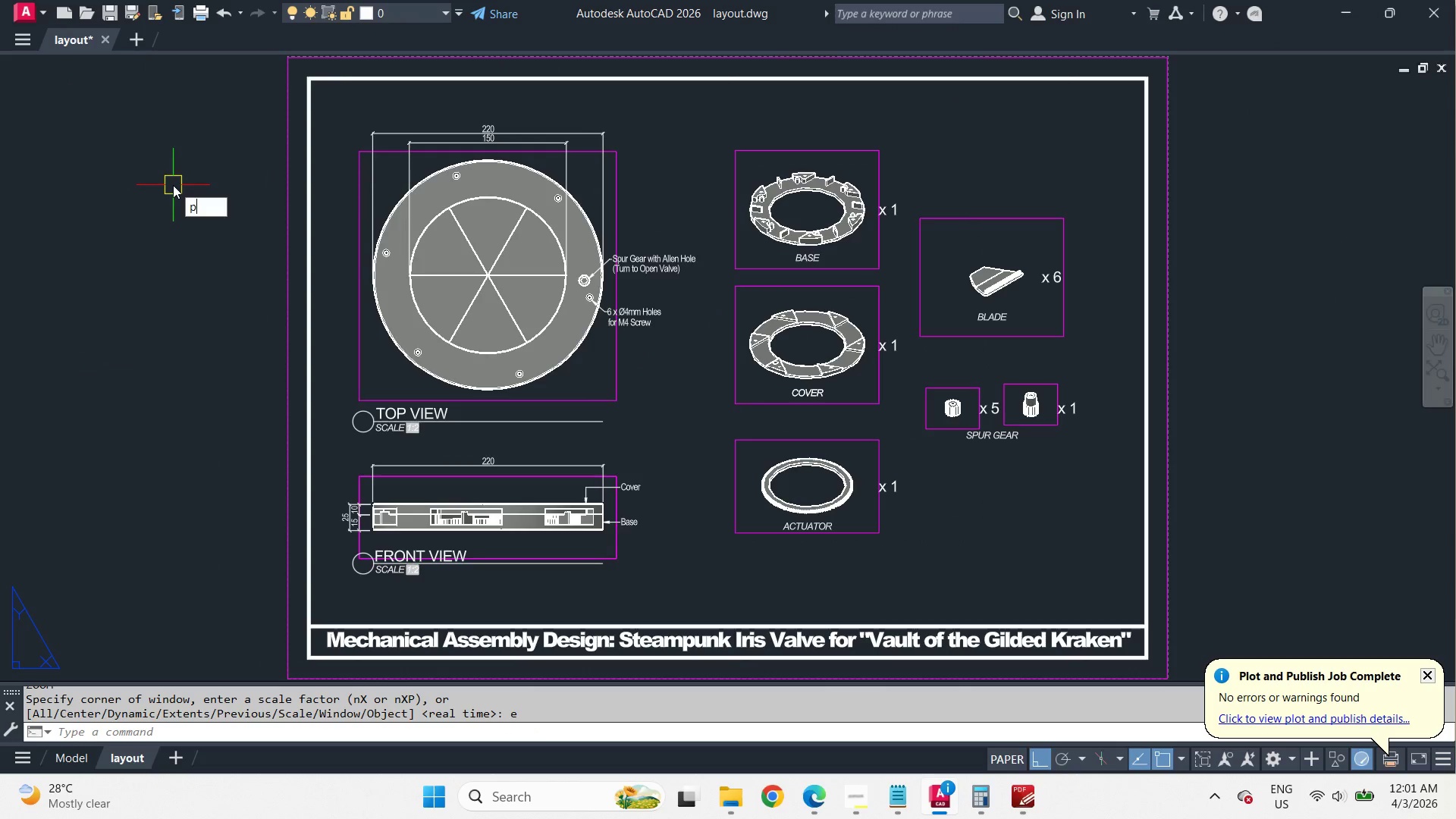 
type(pre )
 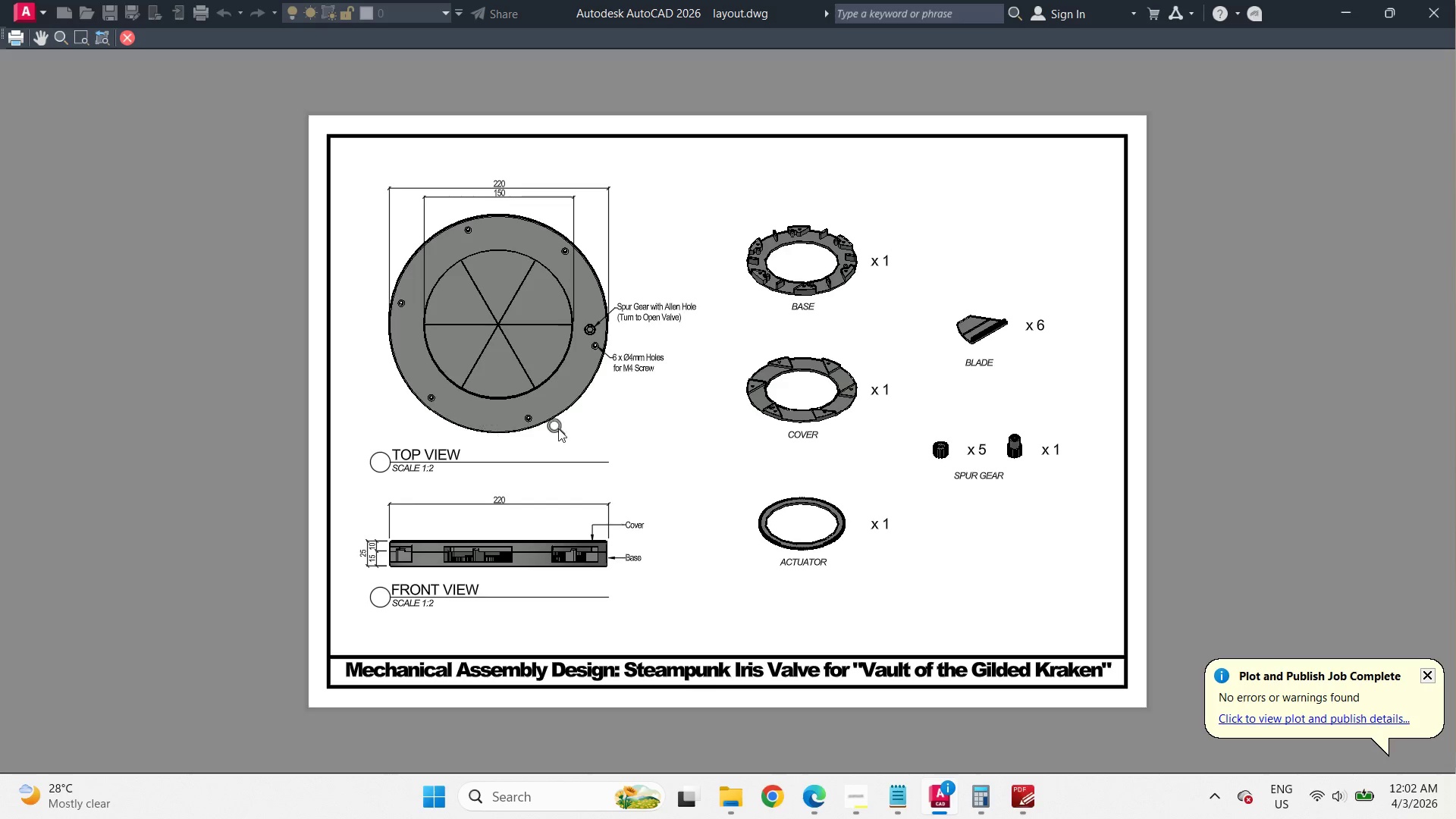 
scroll: coordinate [388, 582], scroll_direction: up, amount: 2.0
 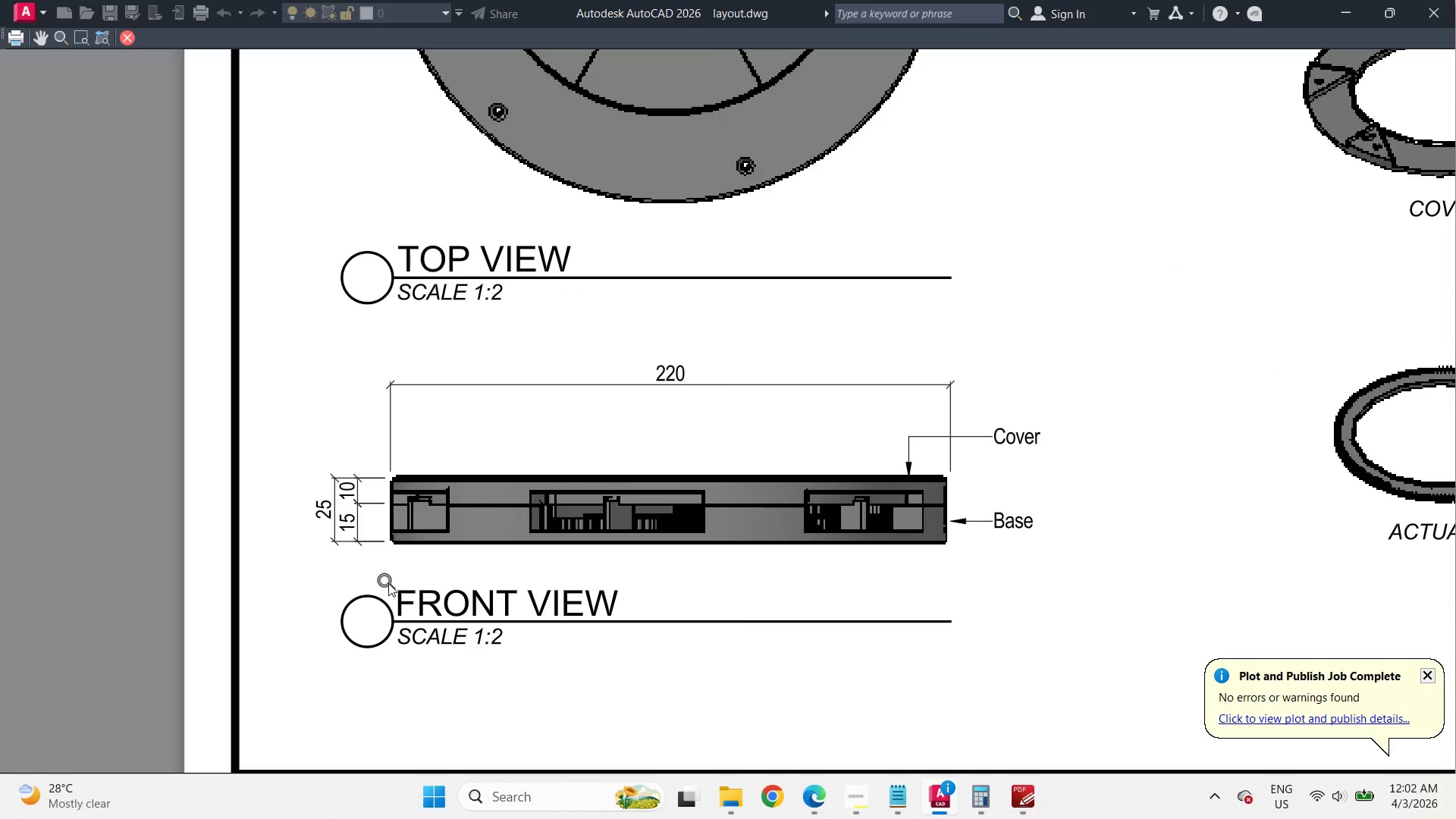 
scroll: coordinate [388, 583], scroll_direction: down, amount: 2.0
 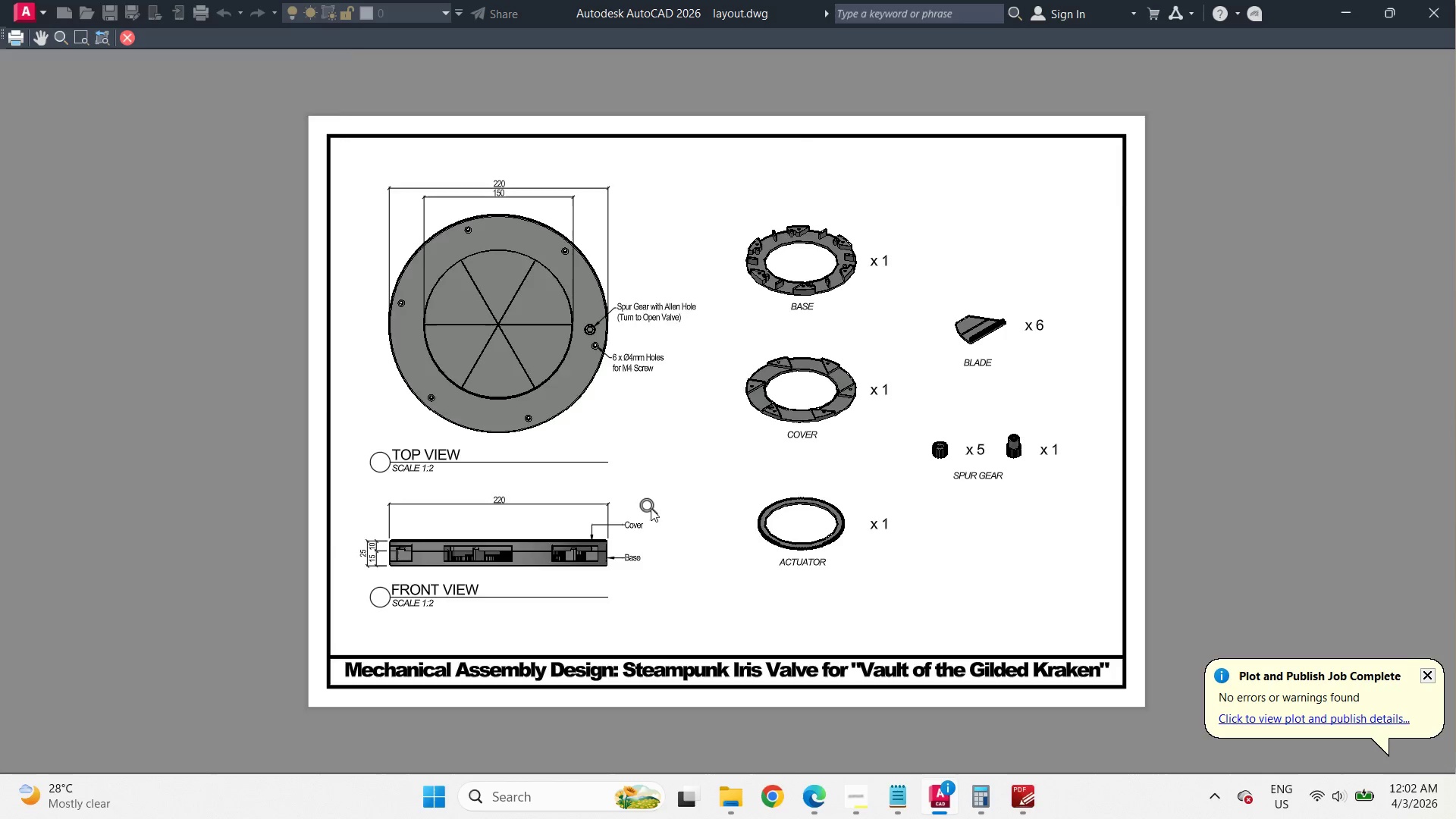 
scroll: coordinate [648, 516], scroll_direction: up, amount: 1.0
 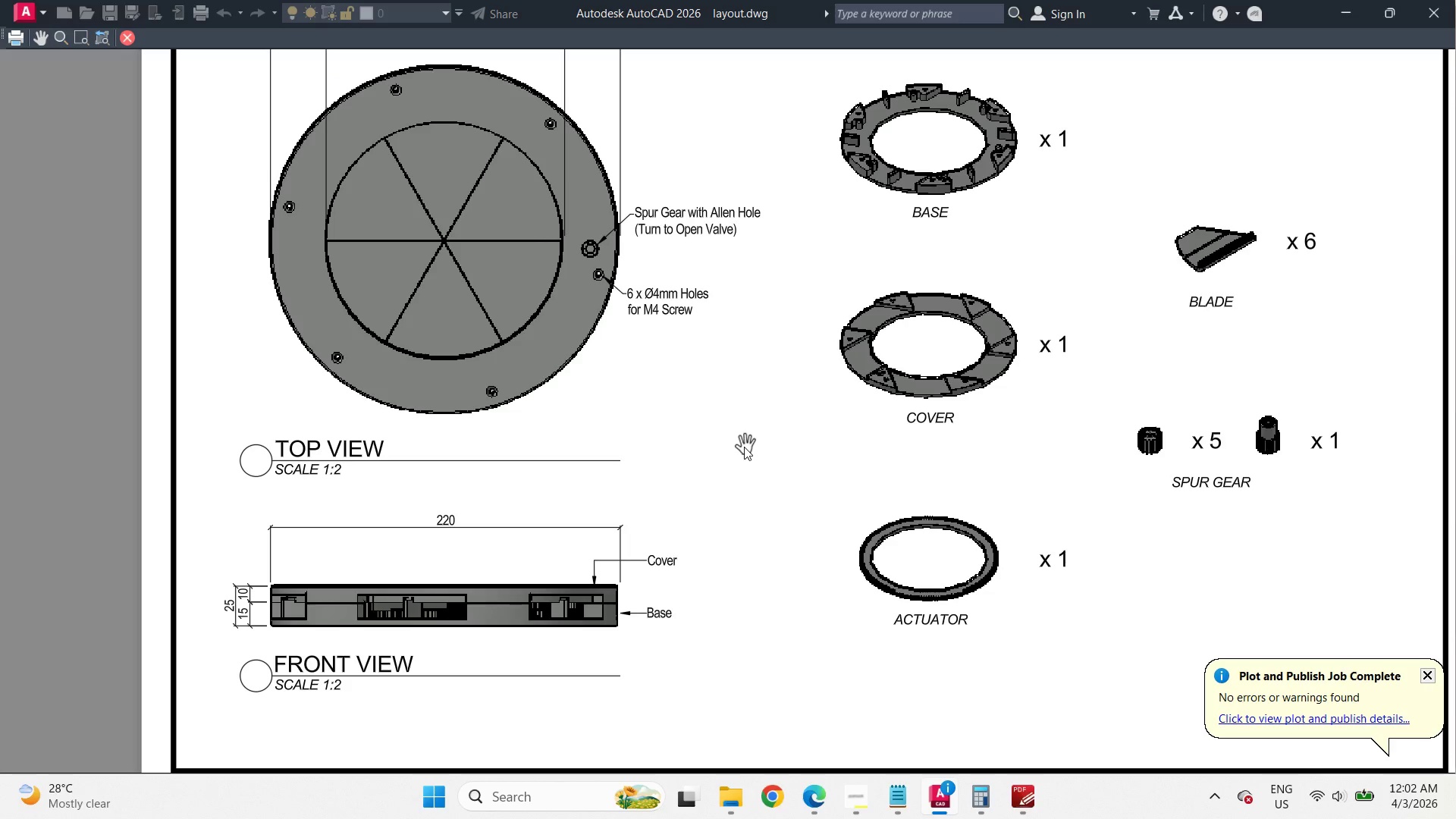 
scroll: coordinate [744, 446], scroll_direction: down, amount: 1.0
 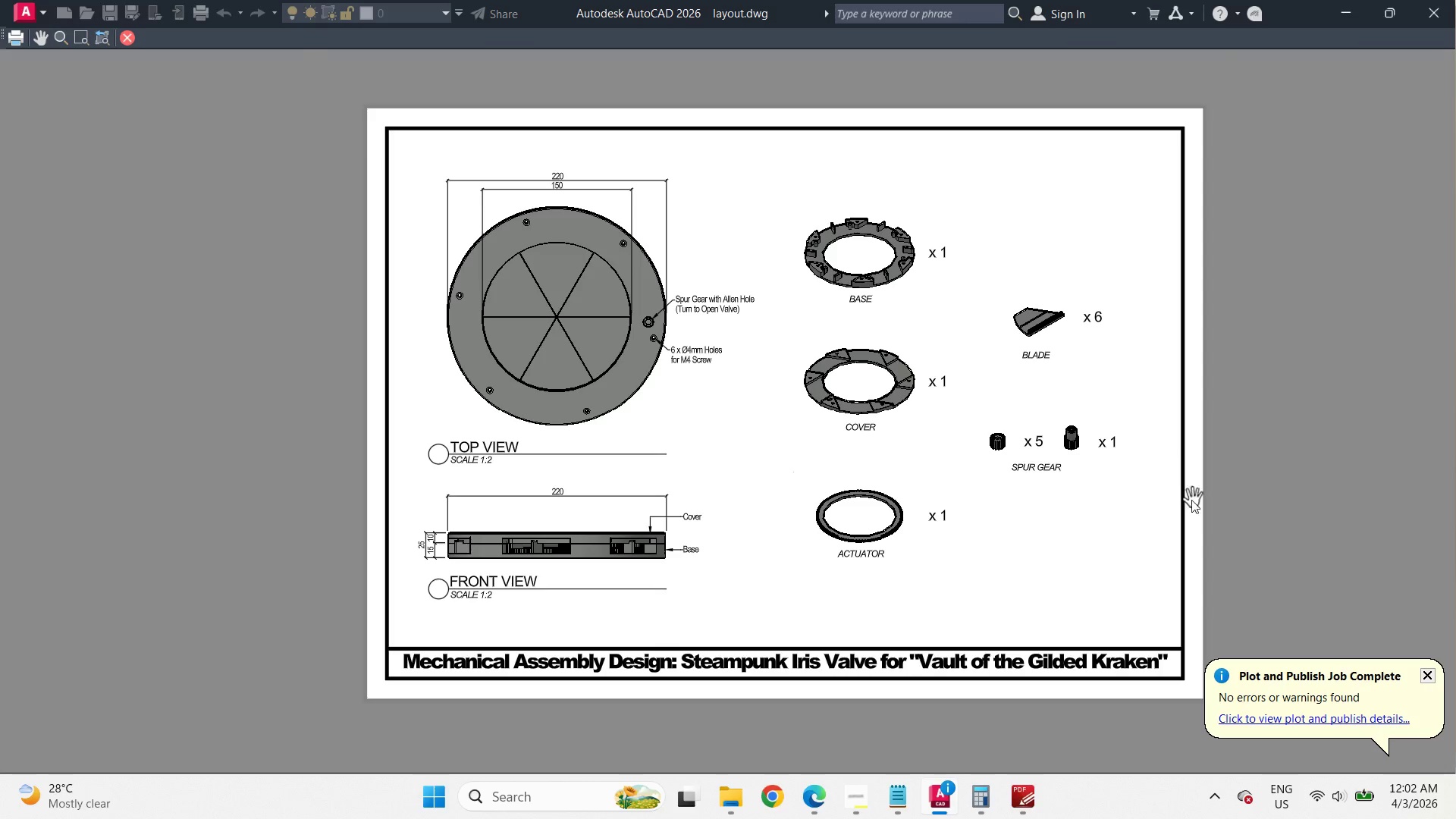 
scroll: coordinate [1174, 497], scroll_direction: up, amount: 1.0
 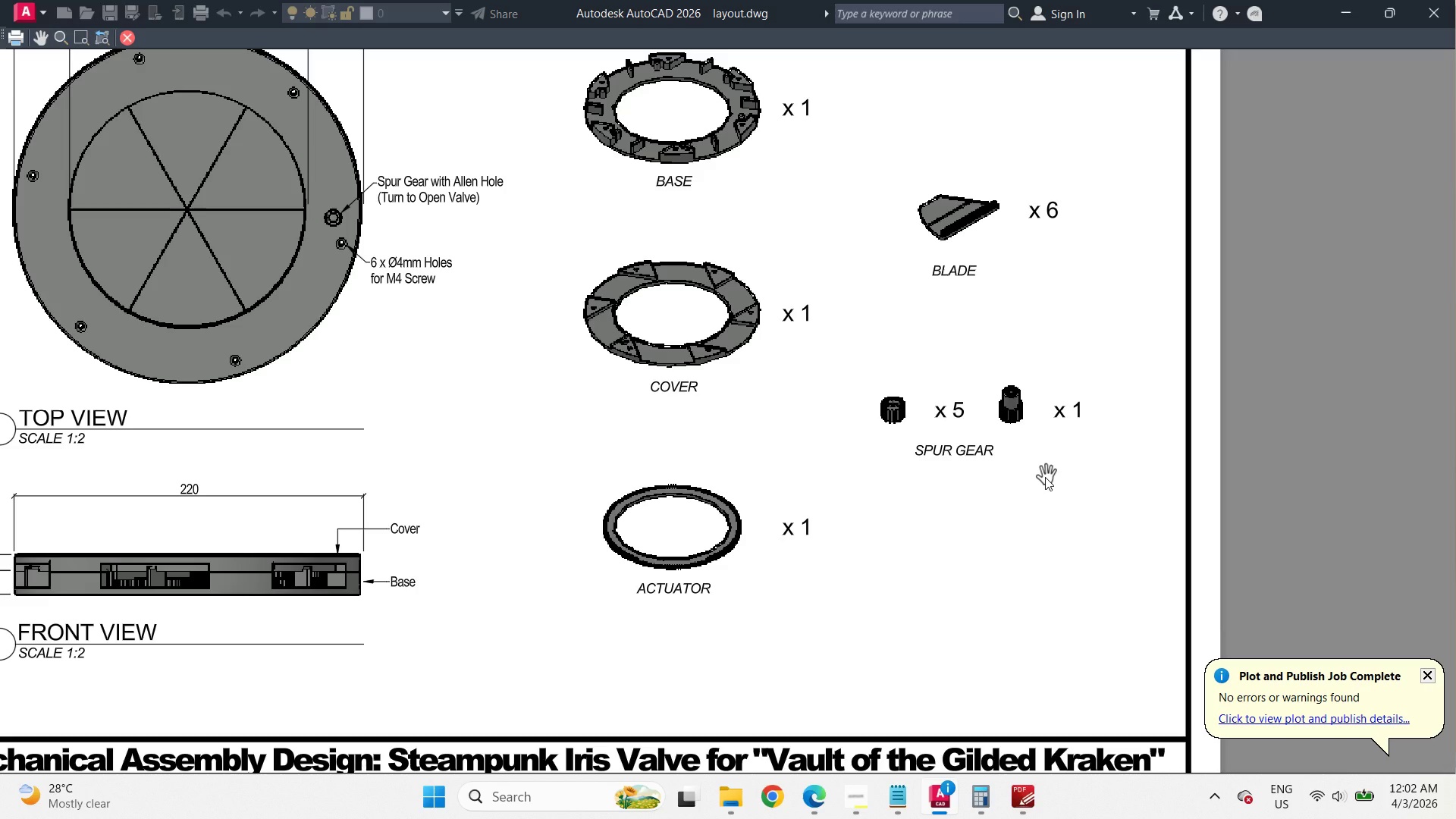 
key(Escape)
 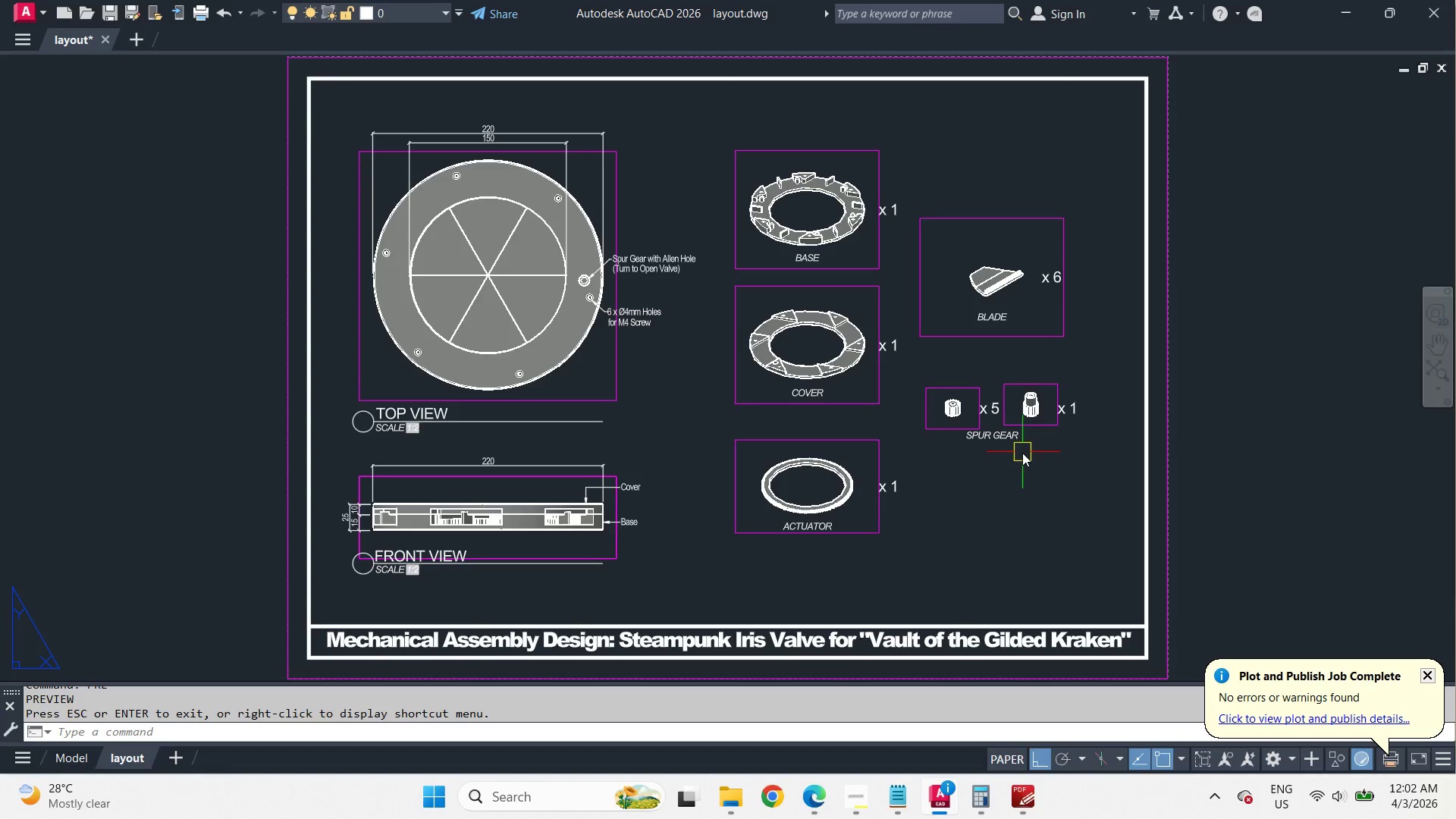 
left_click_drag(start_coordinate=[1230, 351], to_coordinate=[1224, 347])
 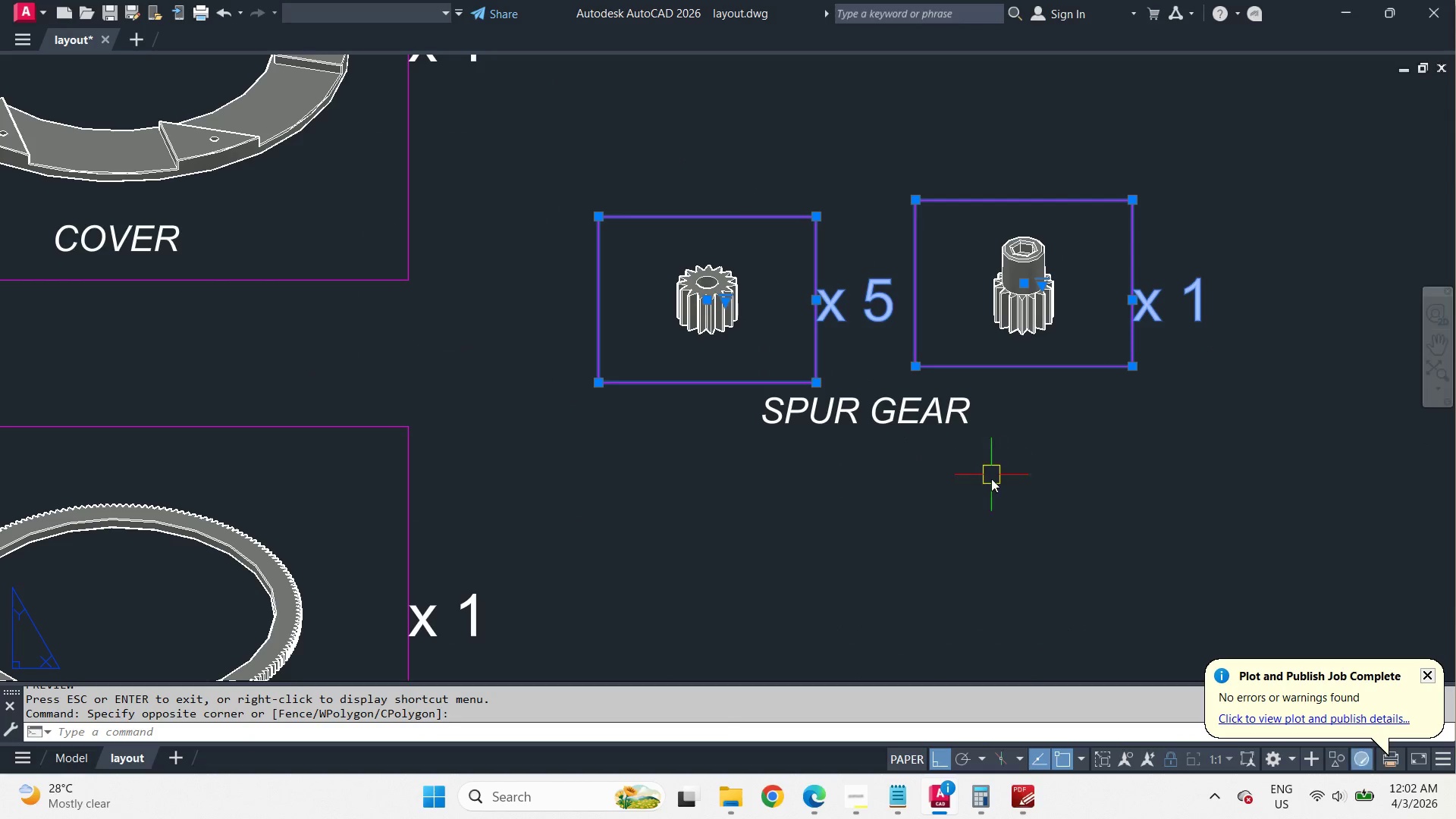 
key(M)
 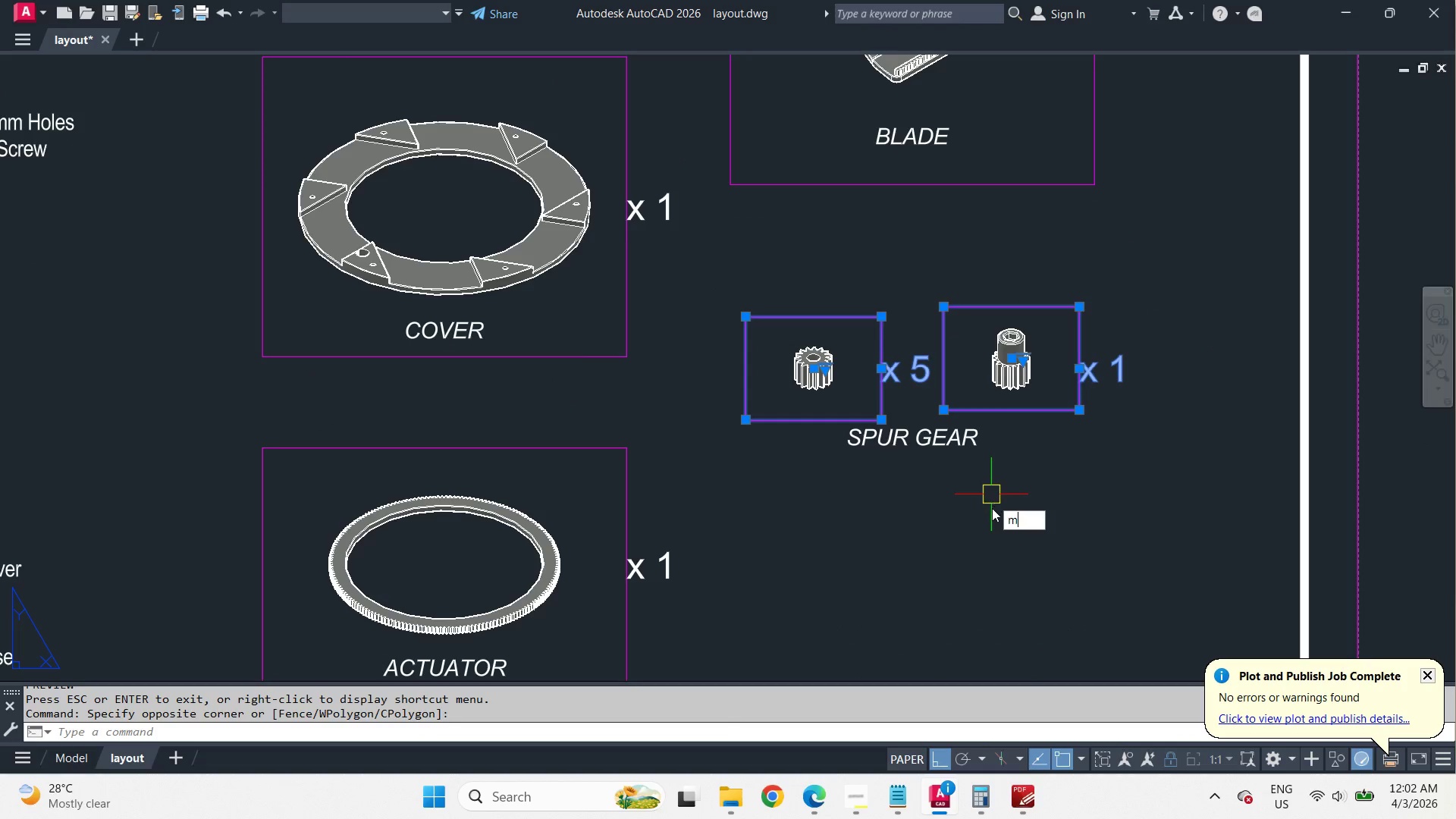 
scroll: coordinate [1029, 441], scroll_direction: up, amount: 3.0
 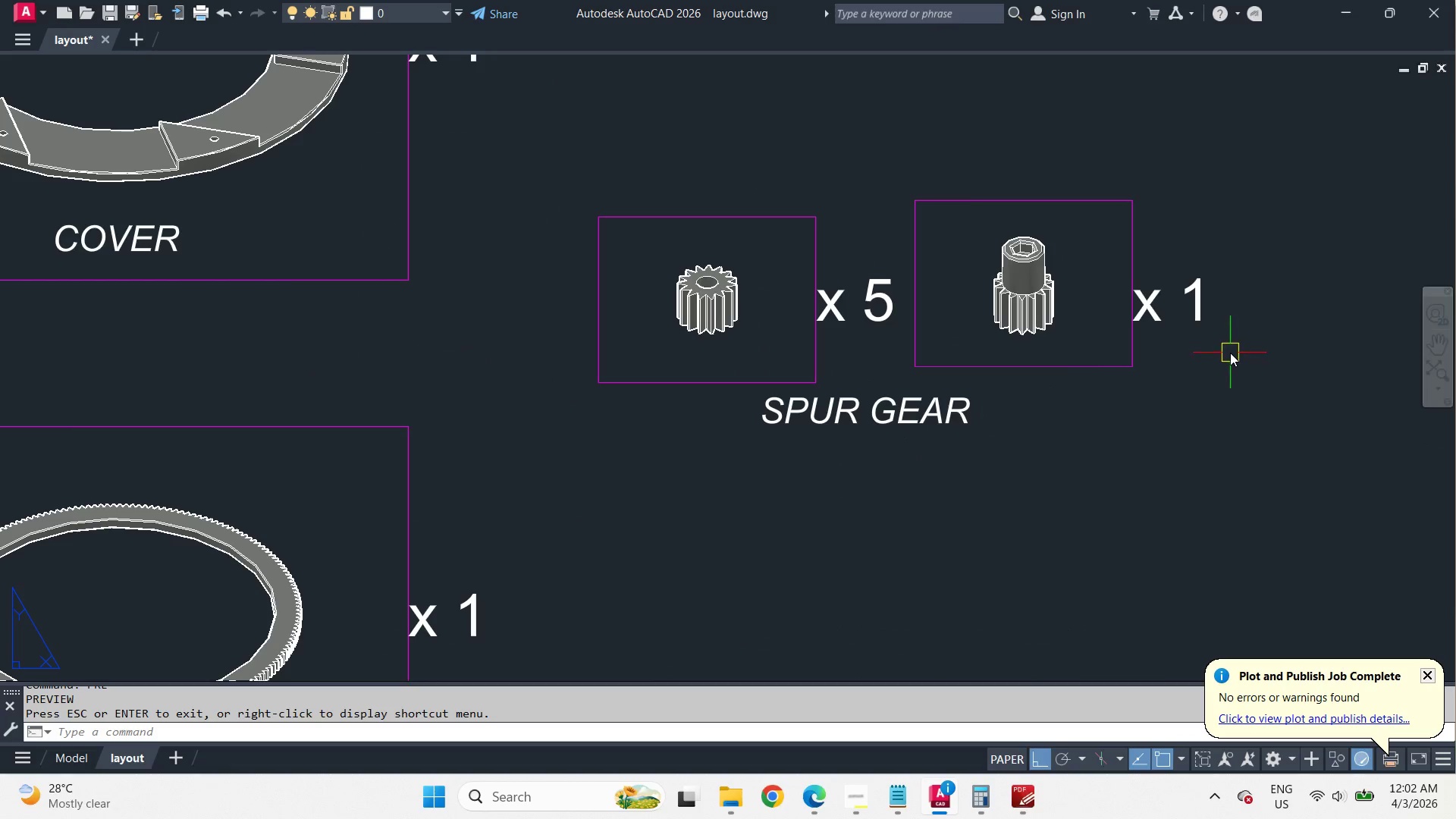 
key(Space)
 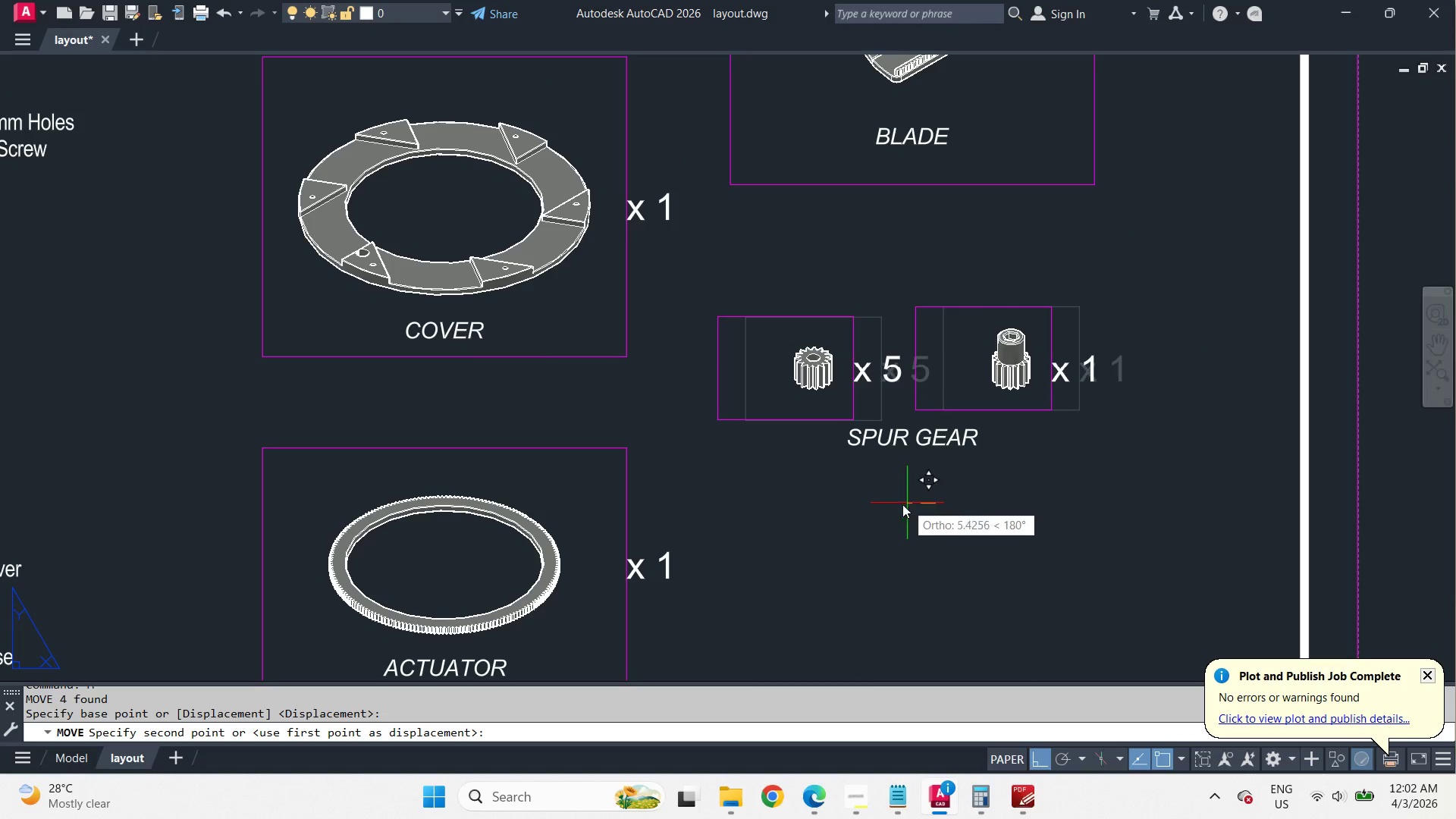 
scroll: coordinate [991, 484], scroll_direction: down, amount: 1.0
 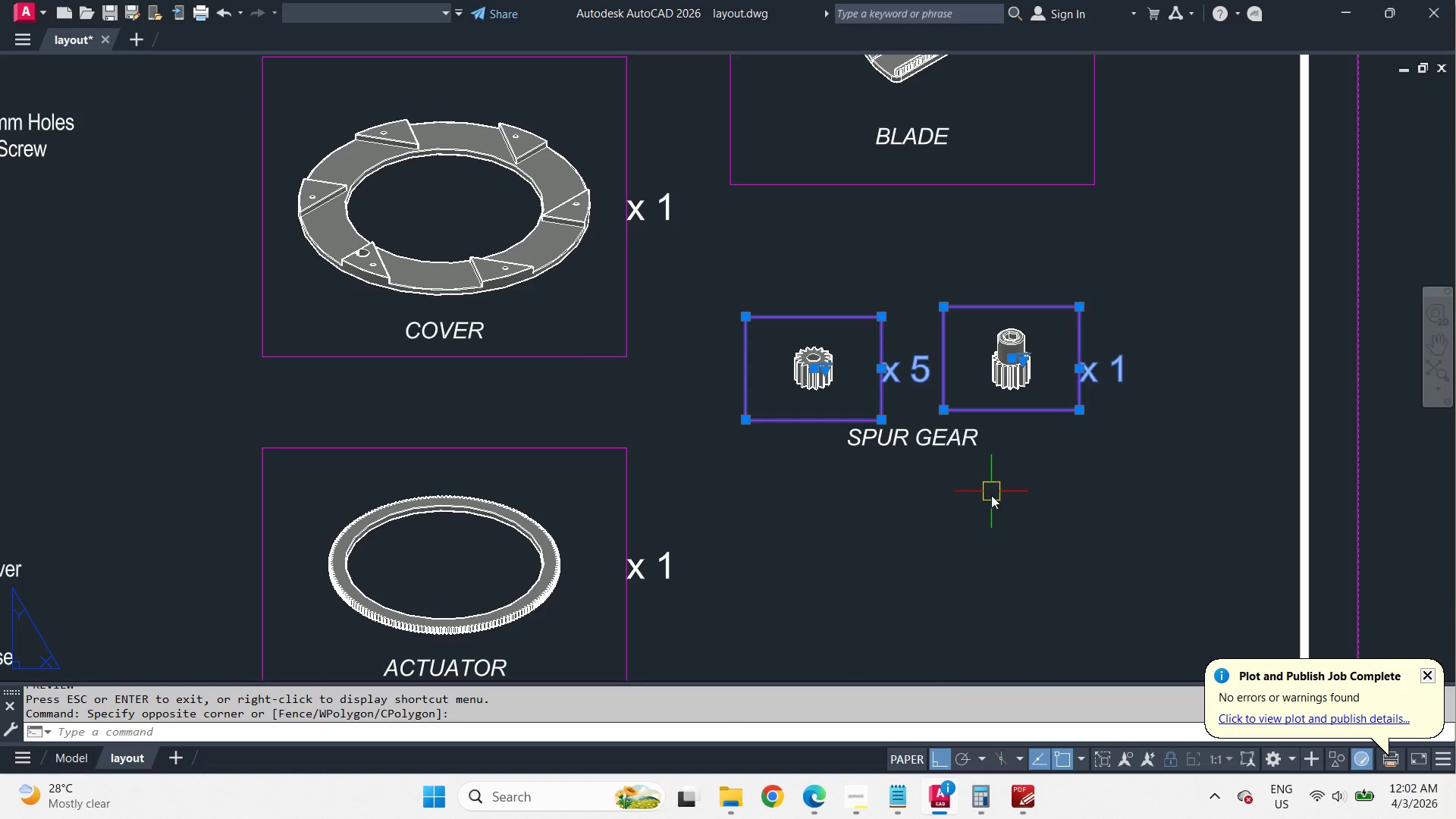 
left_click([916, 518])
 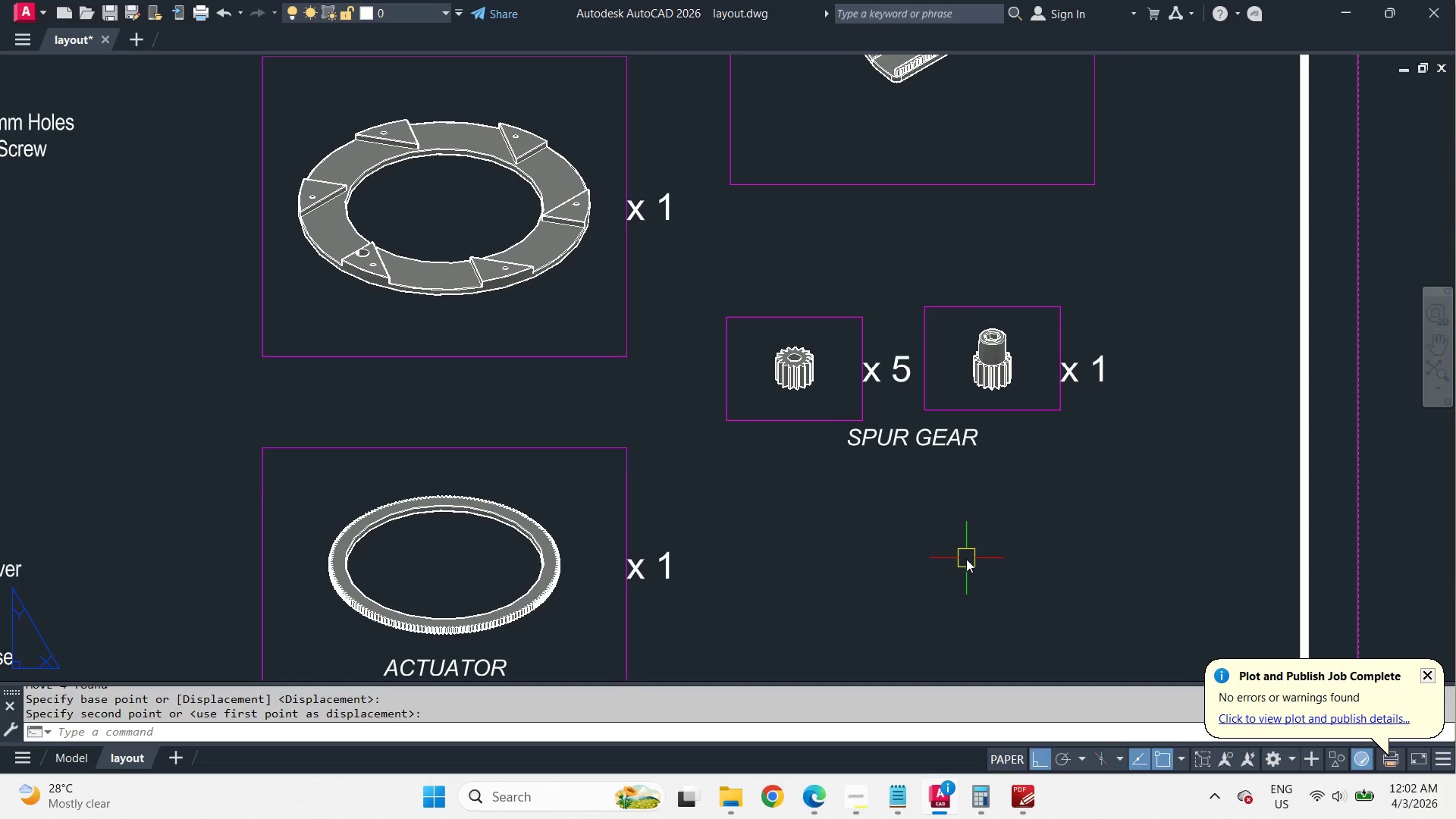 
type(pre )
 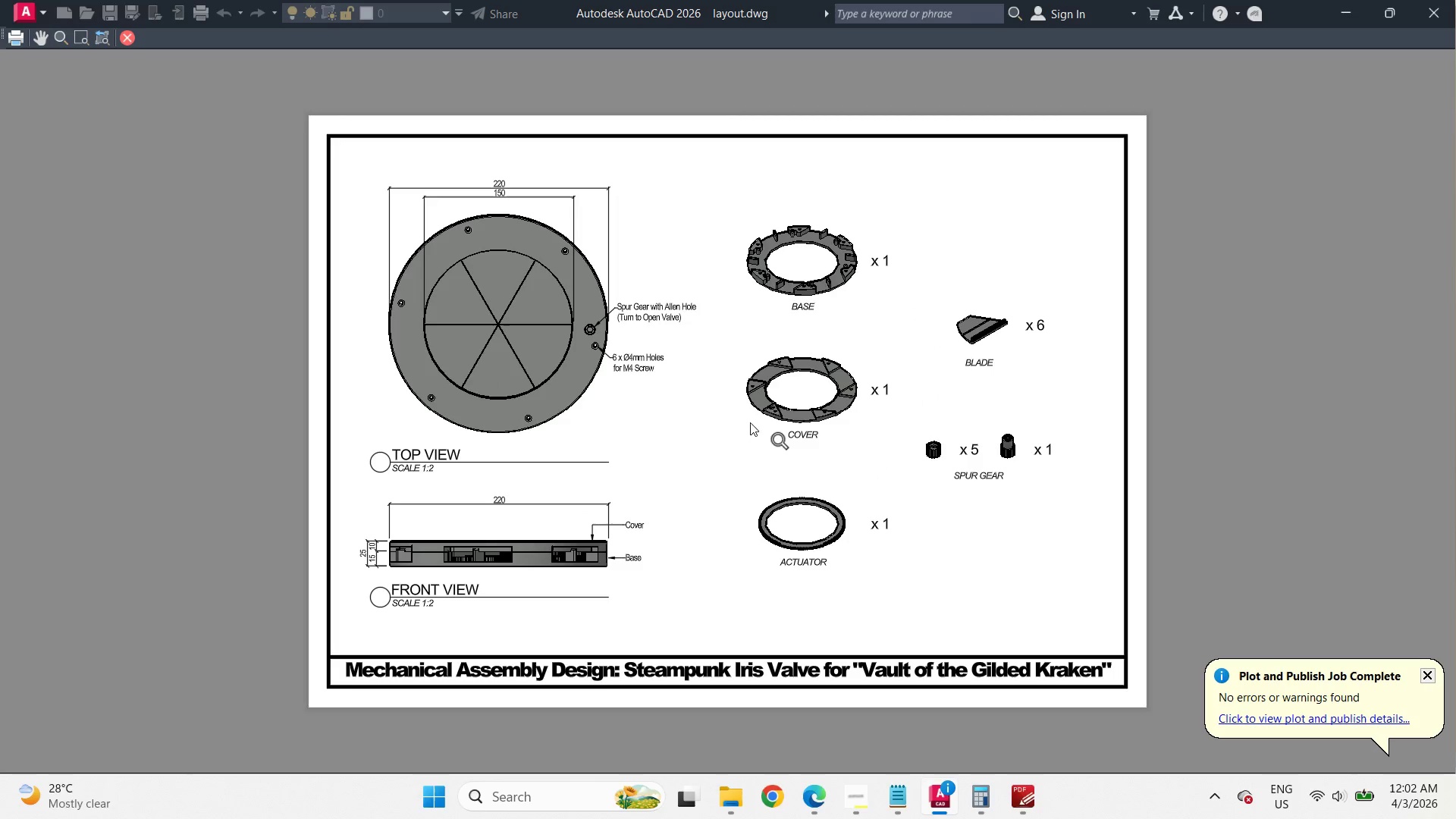 
scroll: coordinate [713, 425], scroll_direction: up, amount: 1.0
 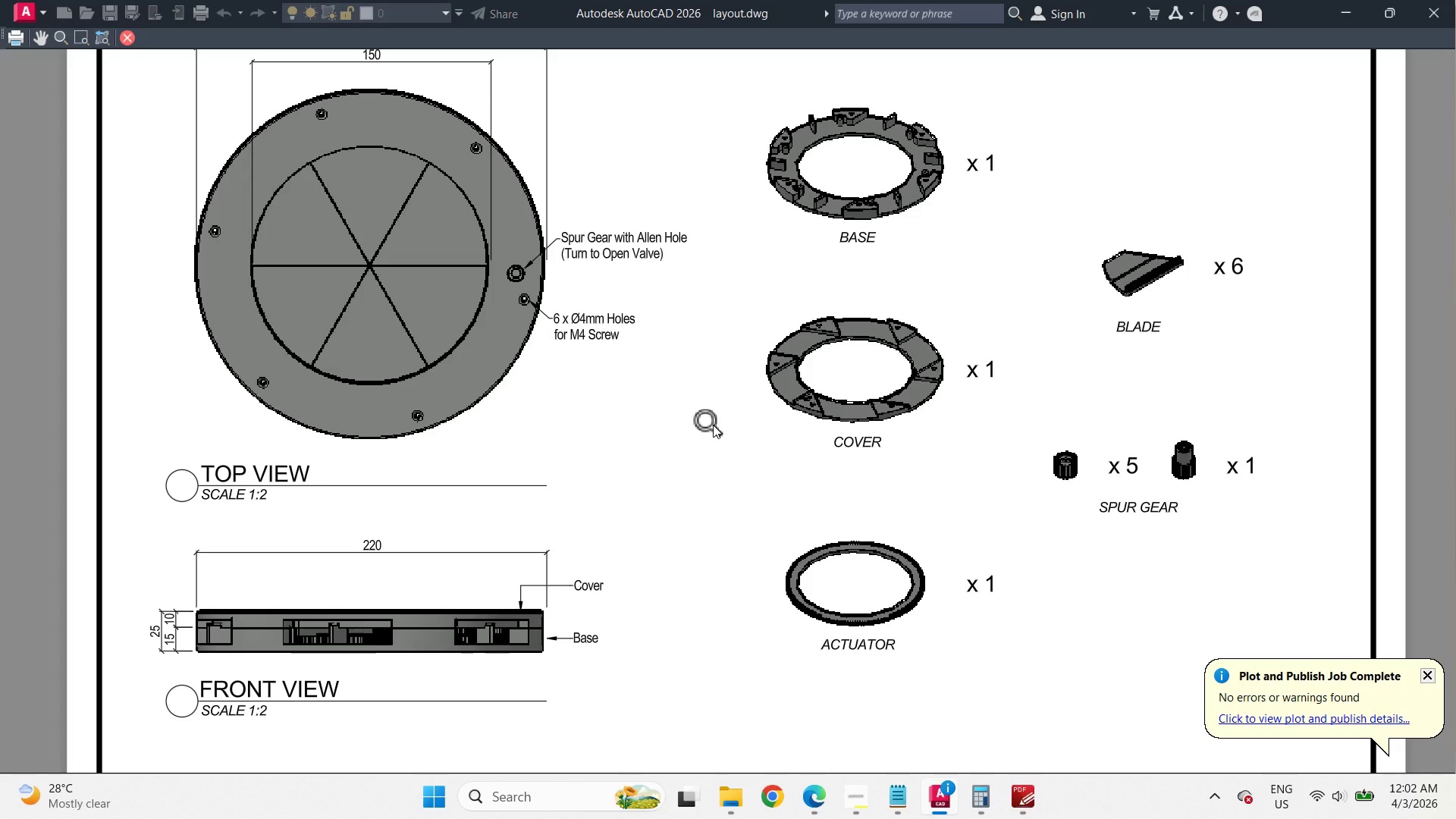 
wait(21.09)
 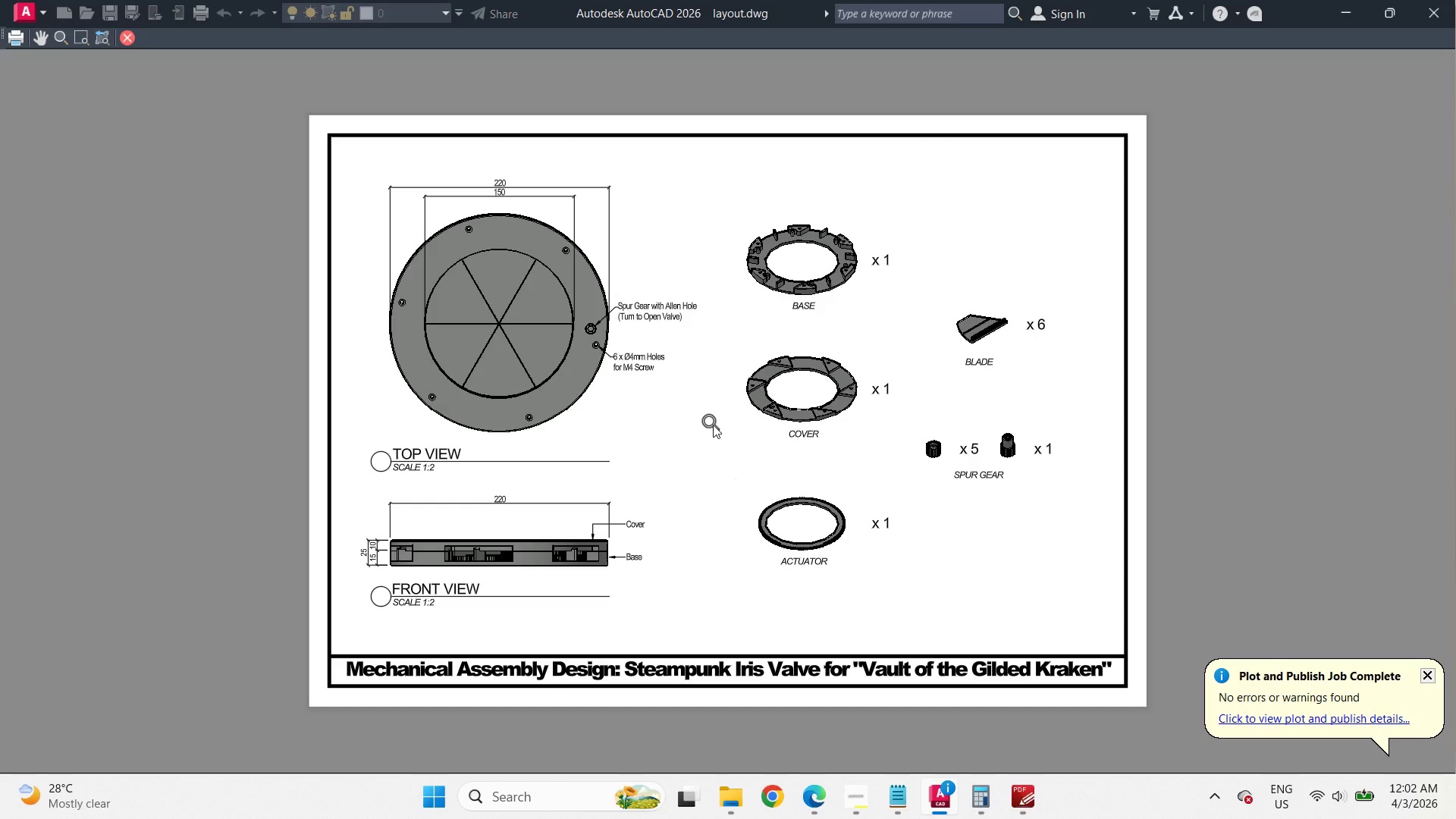 
right_click([713, 425])
 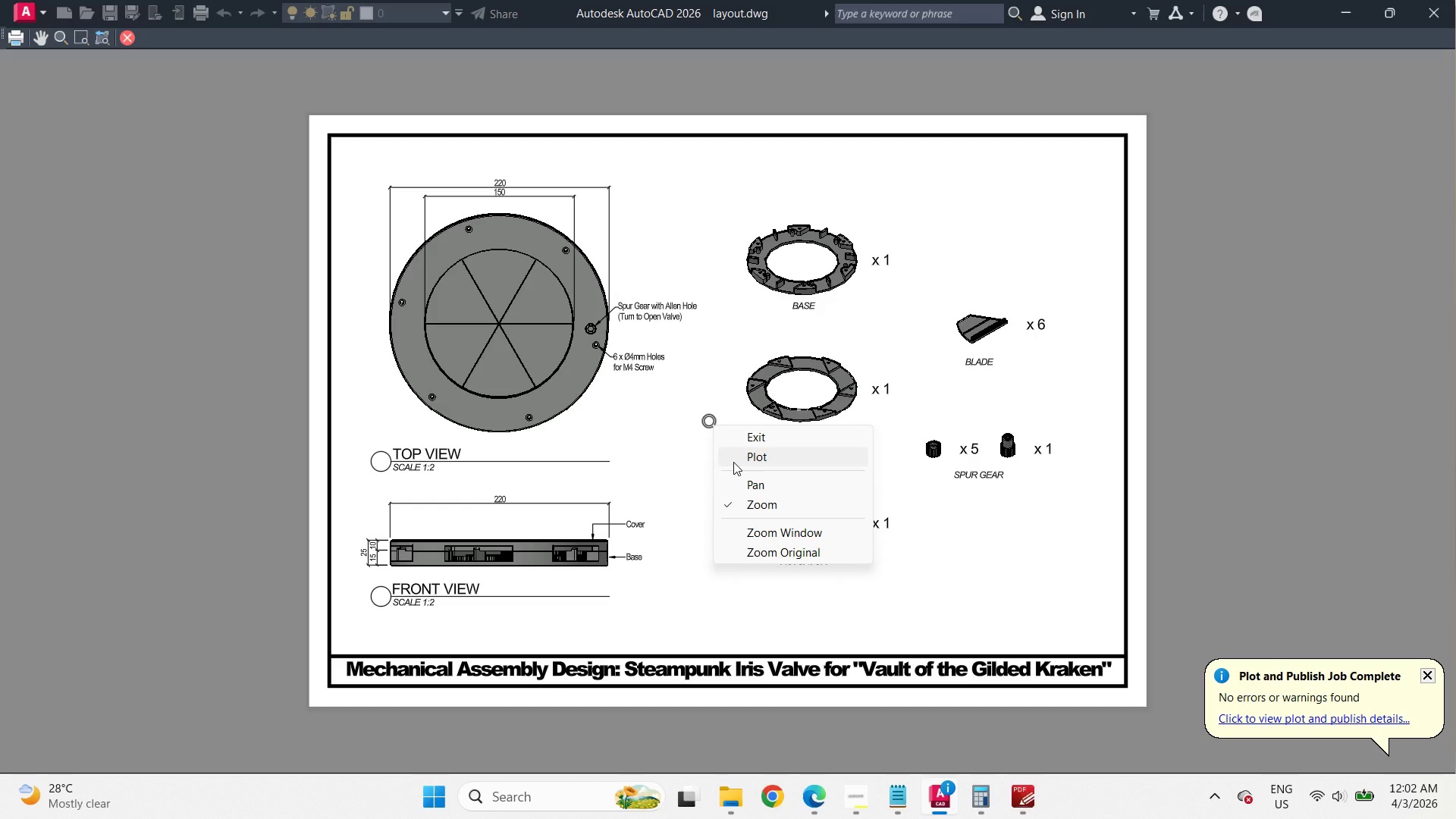 
scroll: coordinate [713, 425], scroll_direction: down, amount: 1.0
 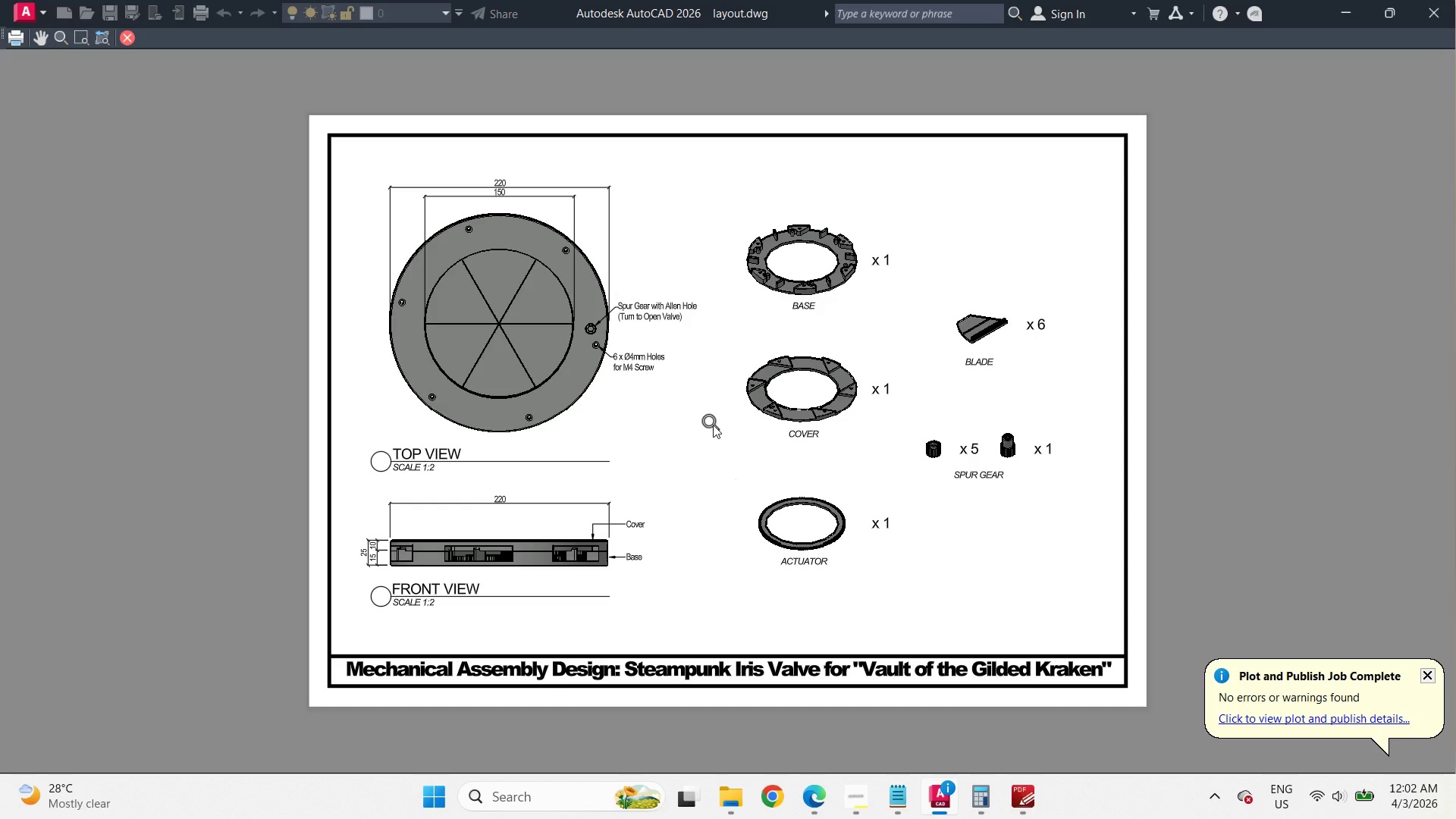 
key(Escape)
 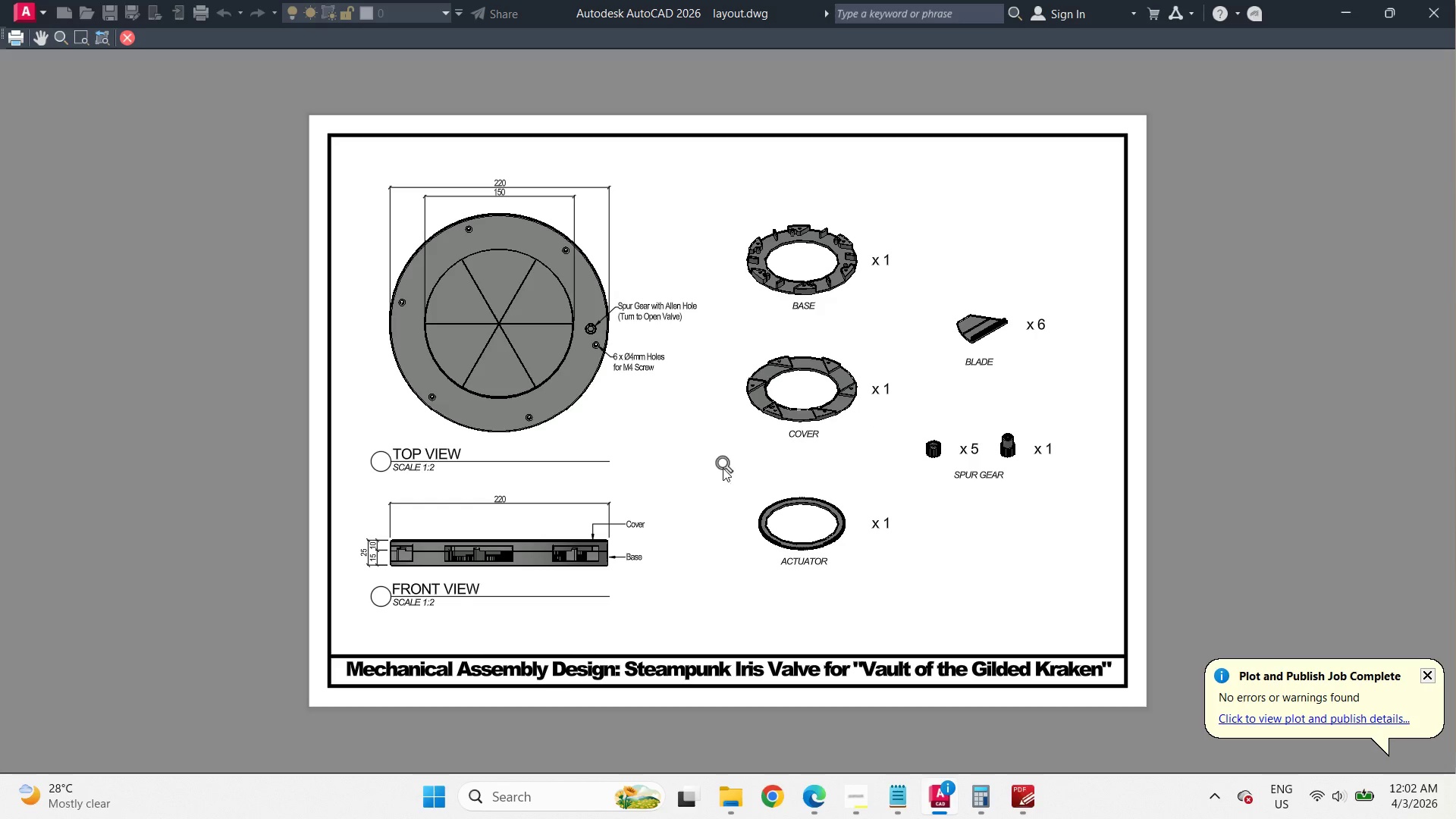 
key(Escape)
 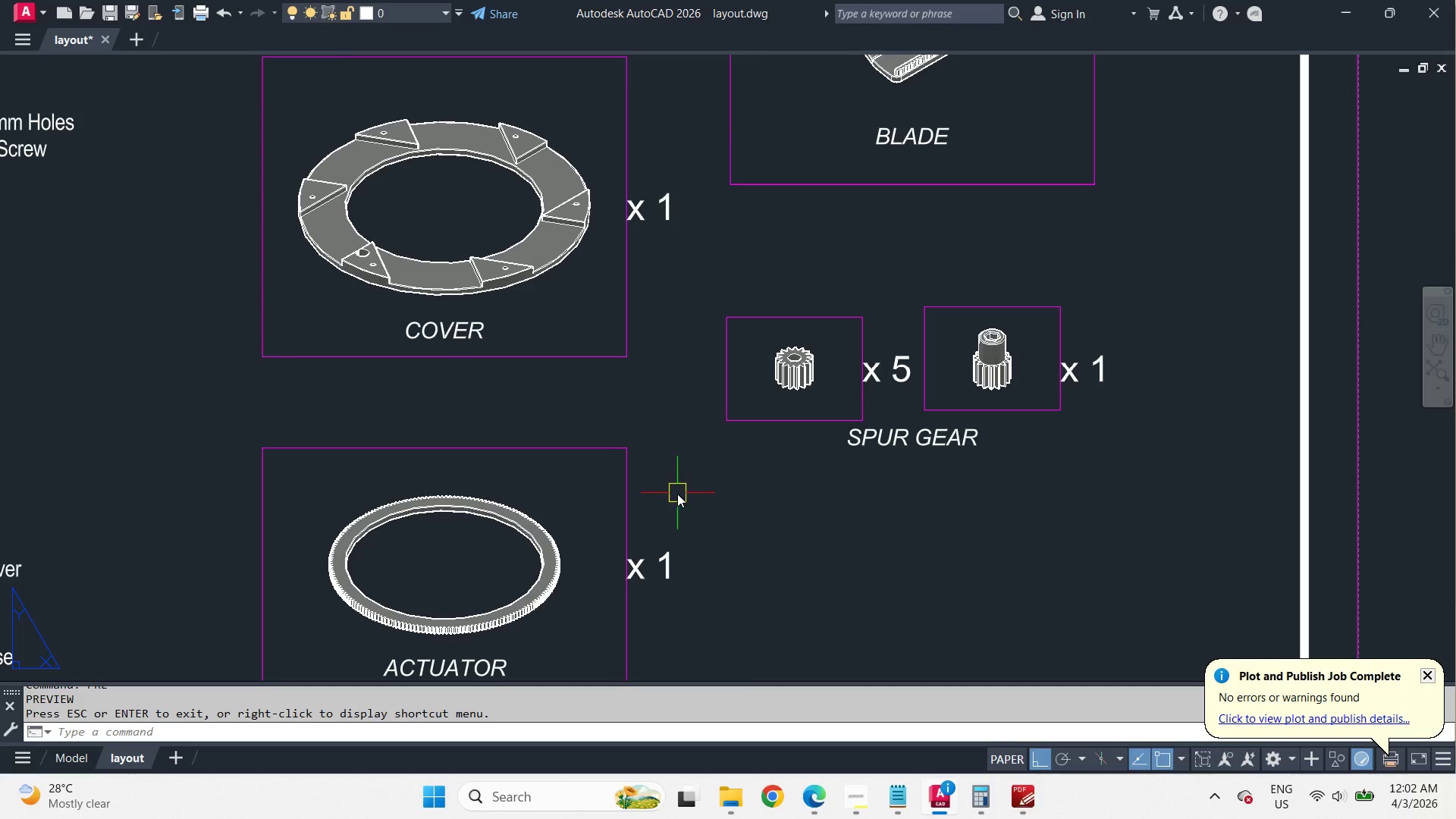 
key(S)
 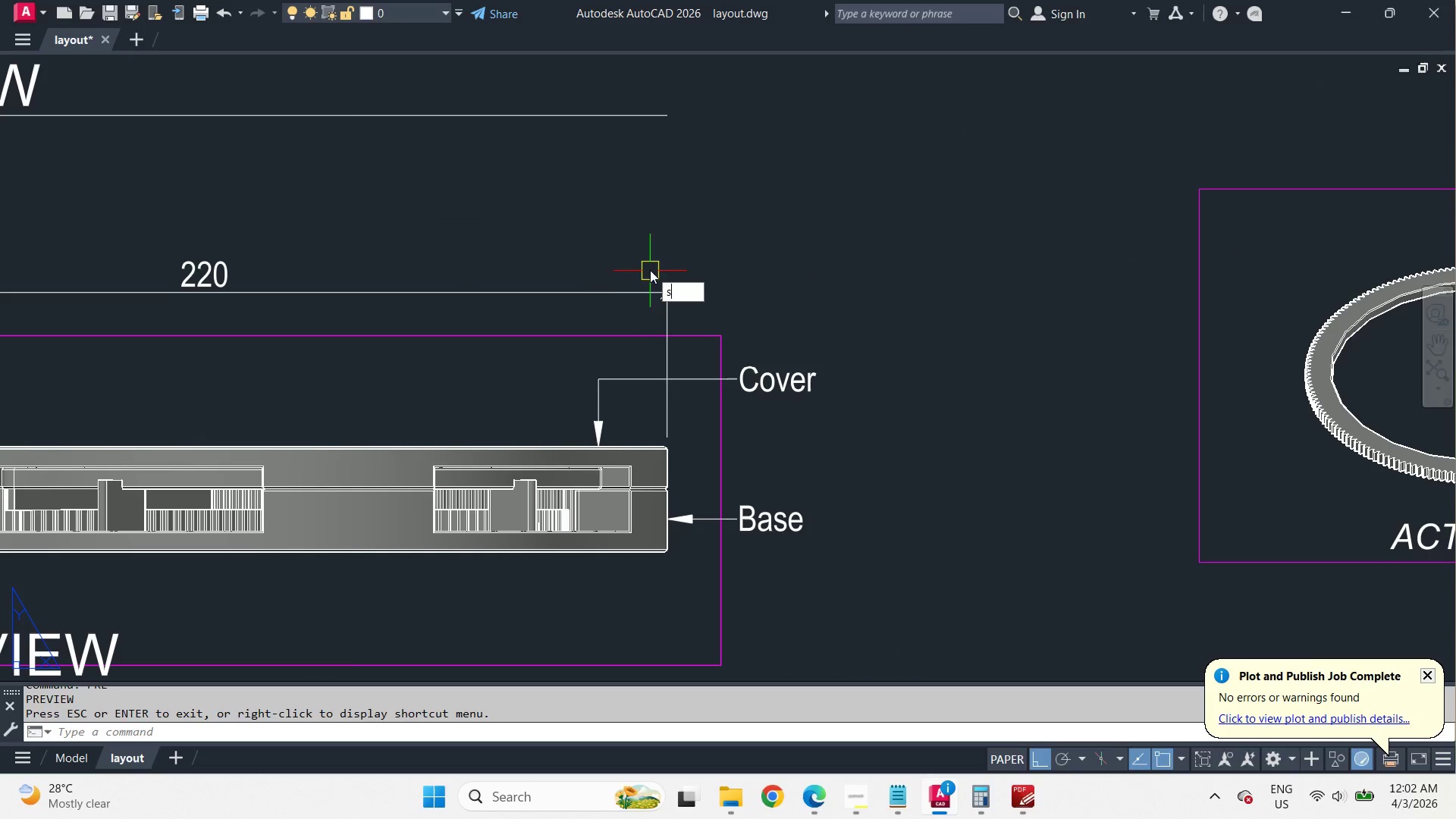 
key(Space)
 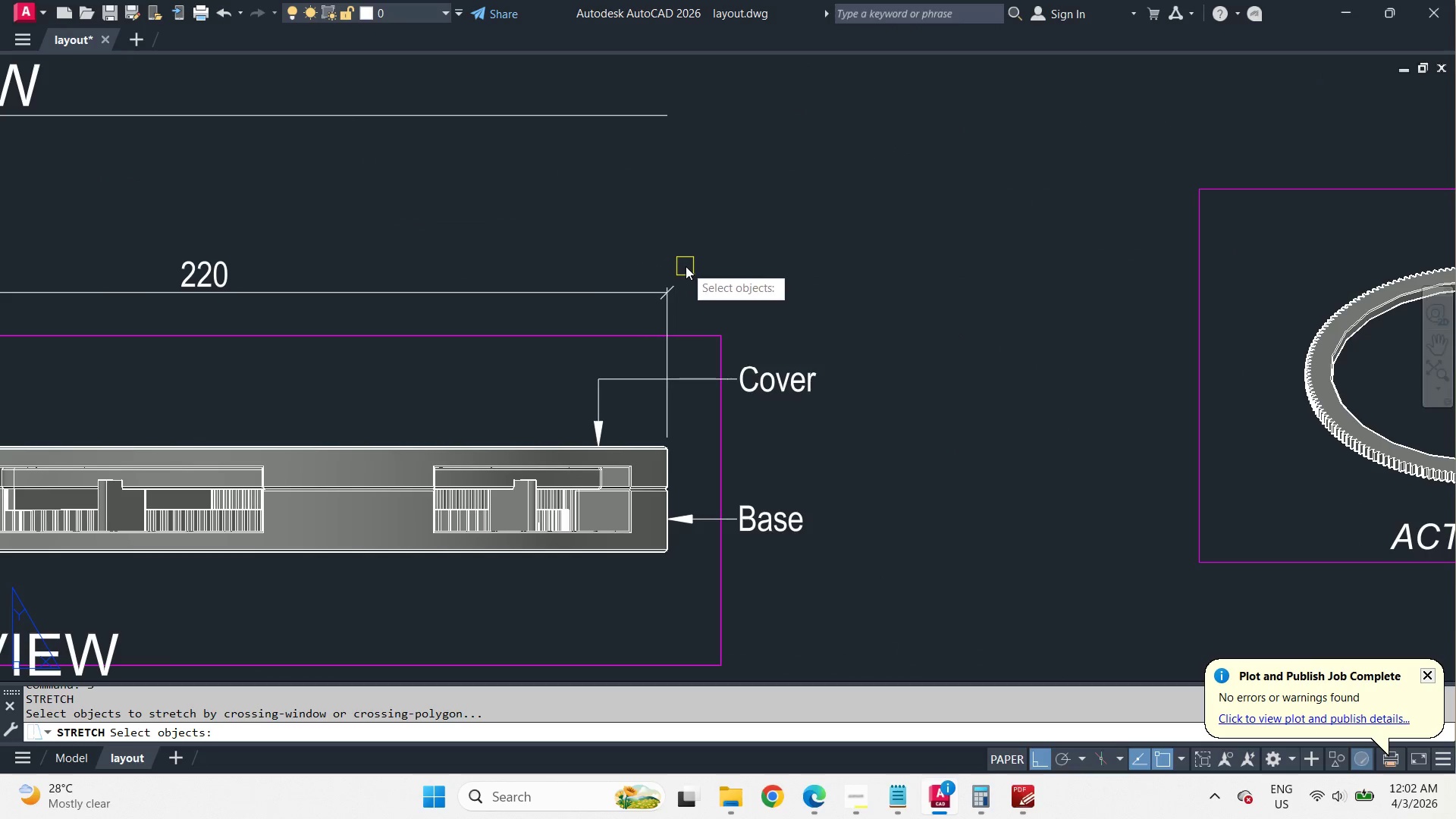 
left_click_drag(start_coordinate=[686, 266], to_coordinate=[643, 309])
 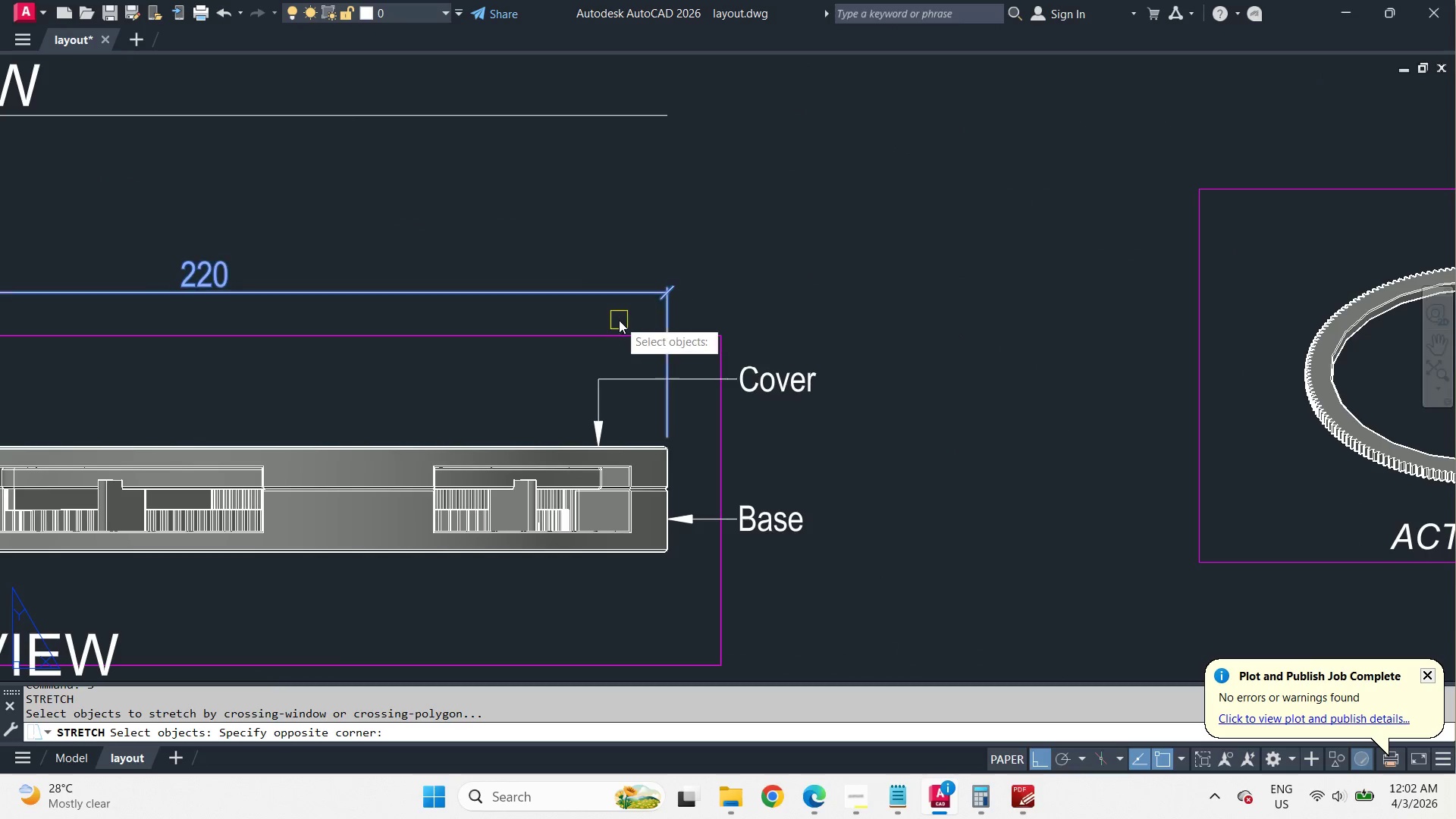 
double_click([619, 320])
 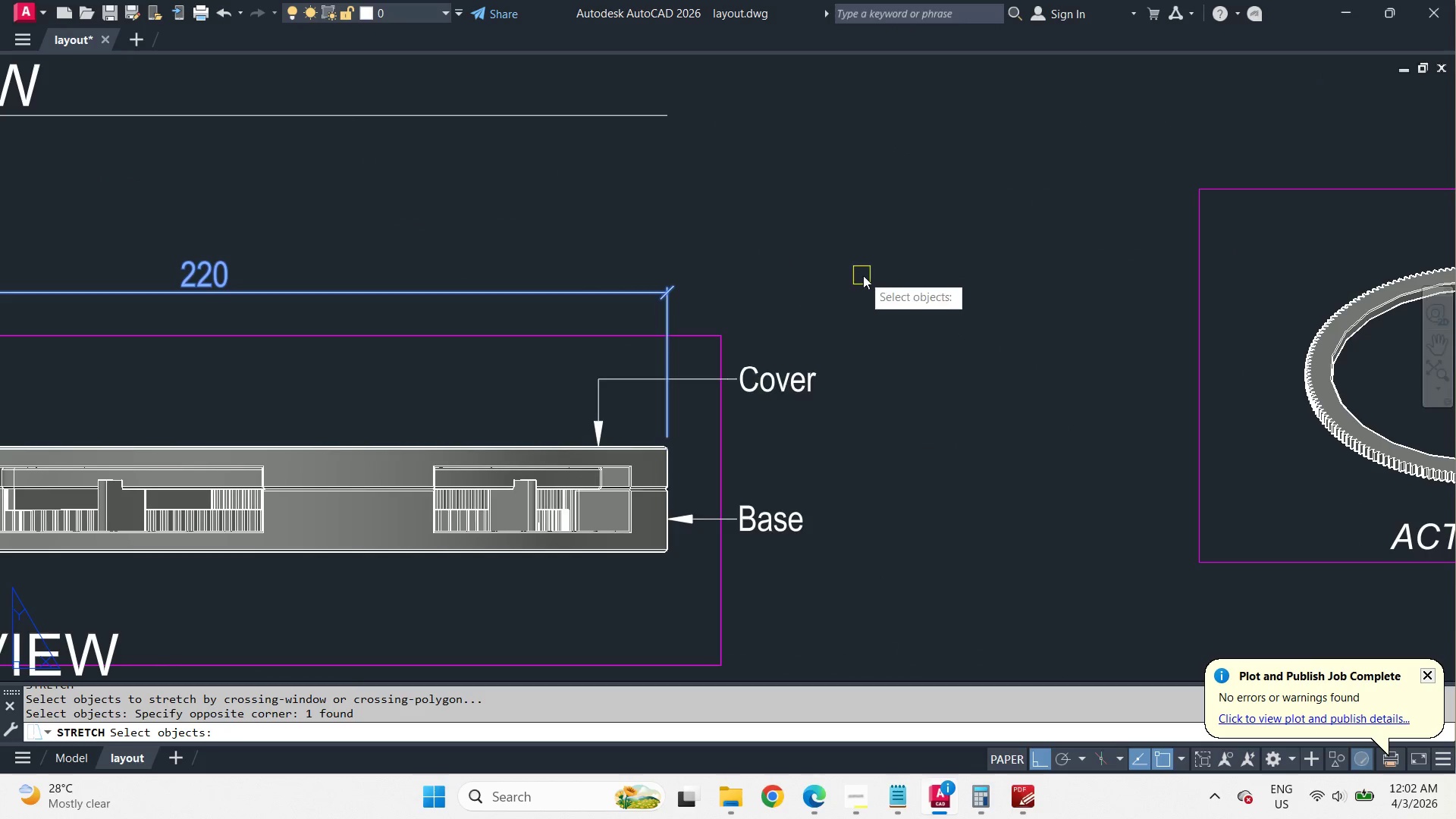 
scroll: coordinate [1003, 322], scroll_direction: down, amount: 2.0
 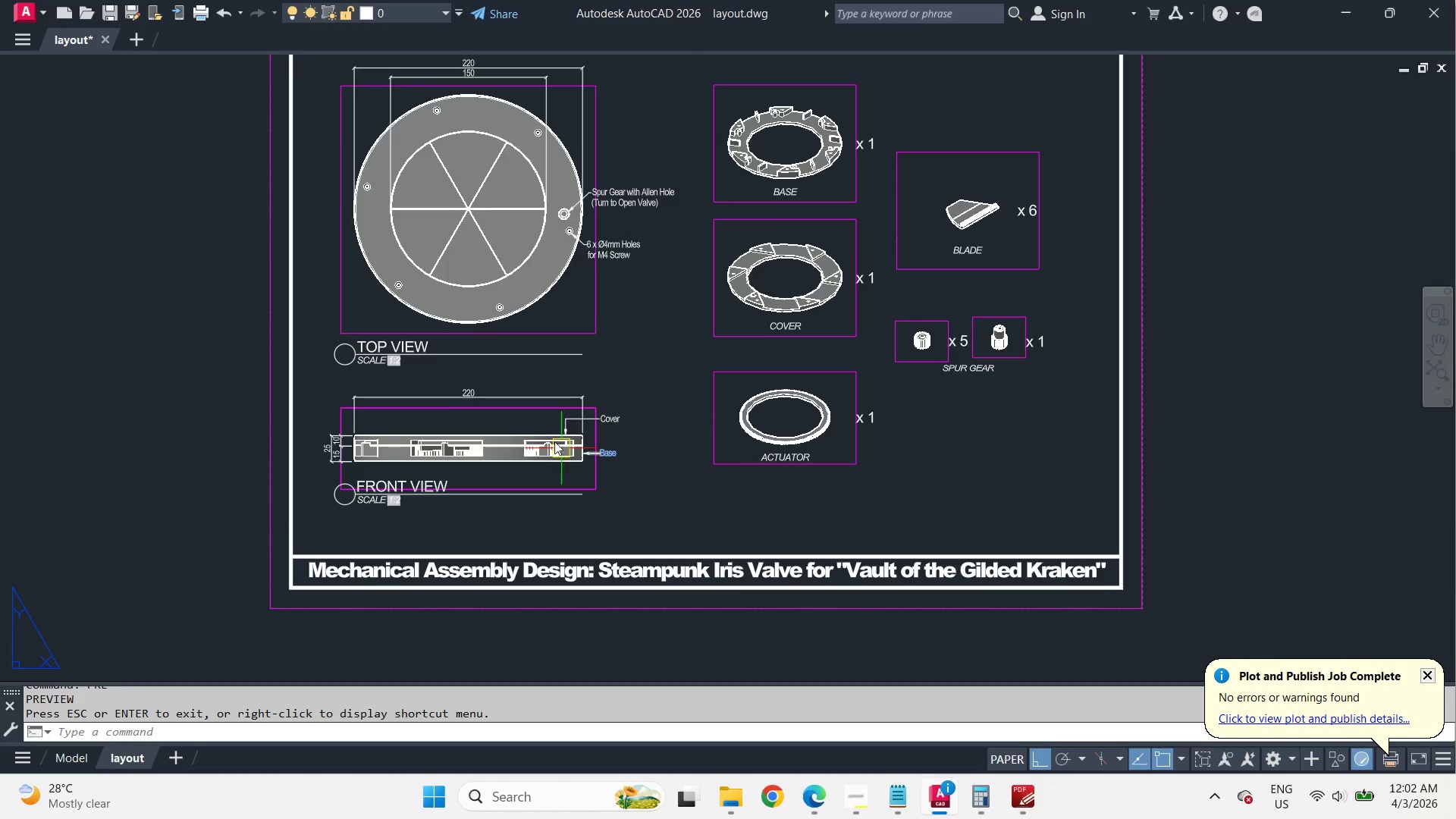 
scroll: coordinate [550, 431], scroll_direction: up, amount: 3.0
 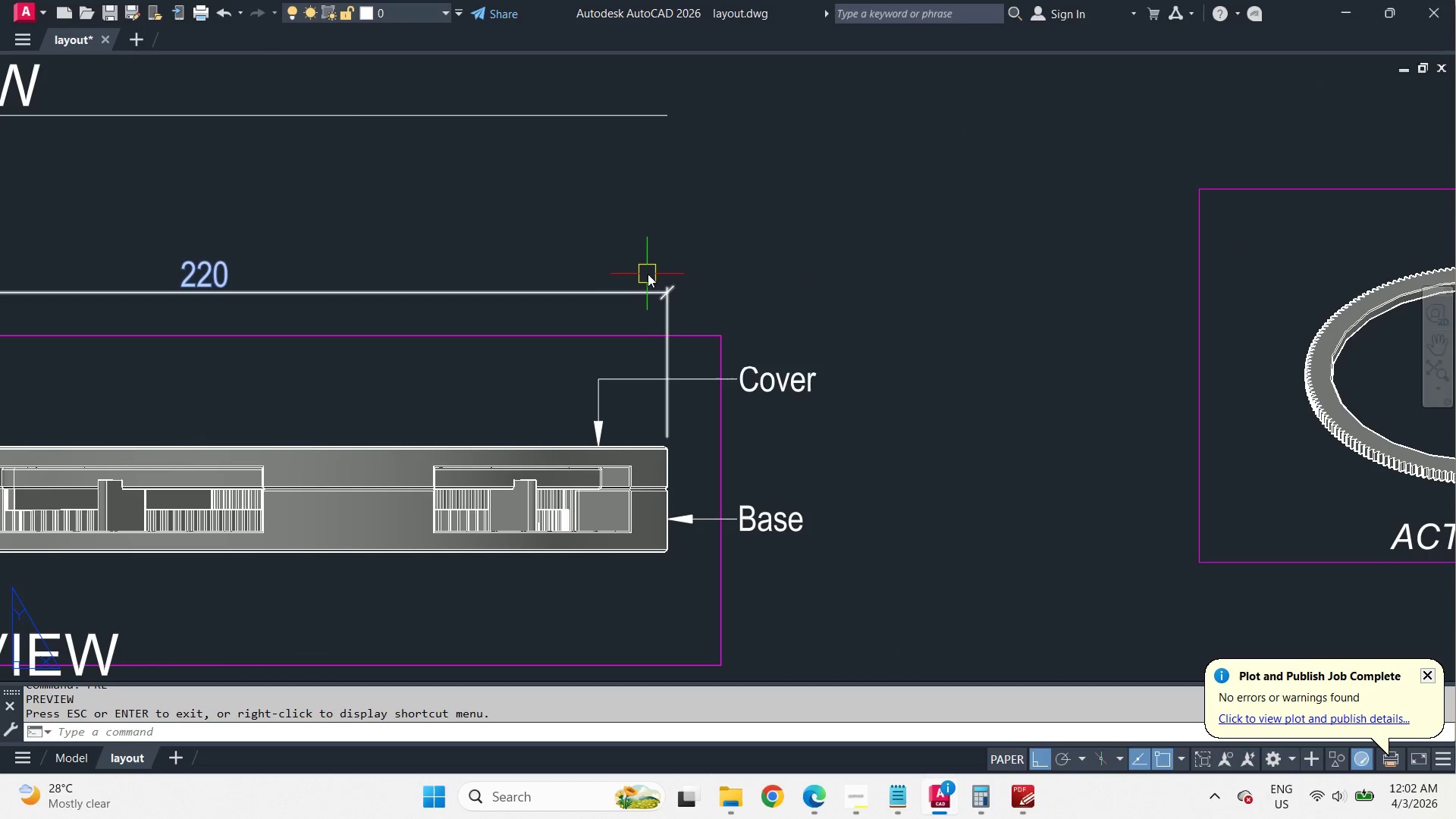 
key(Space)
 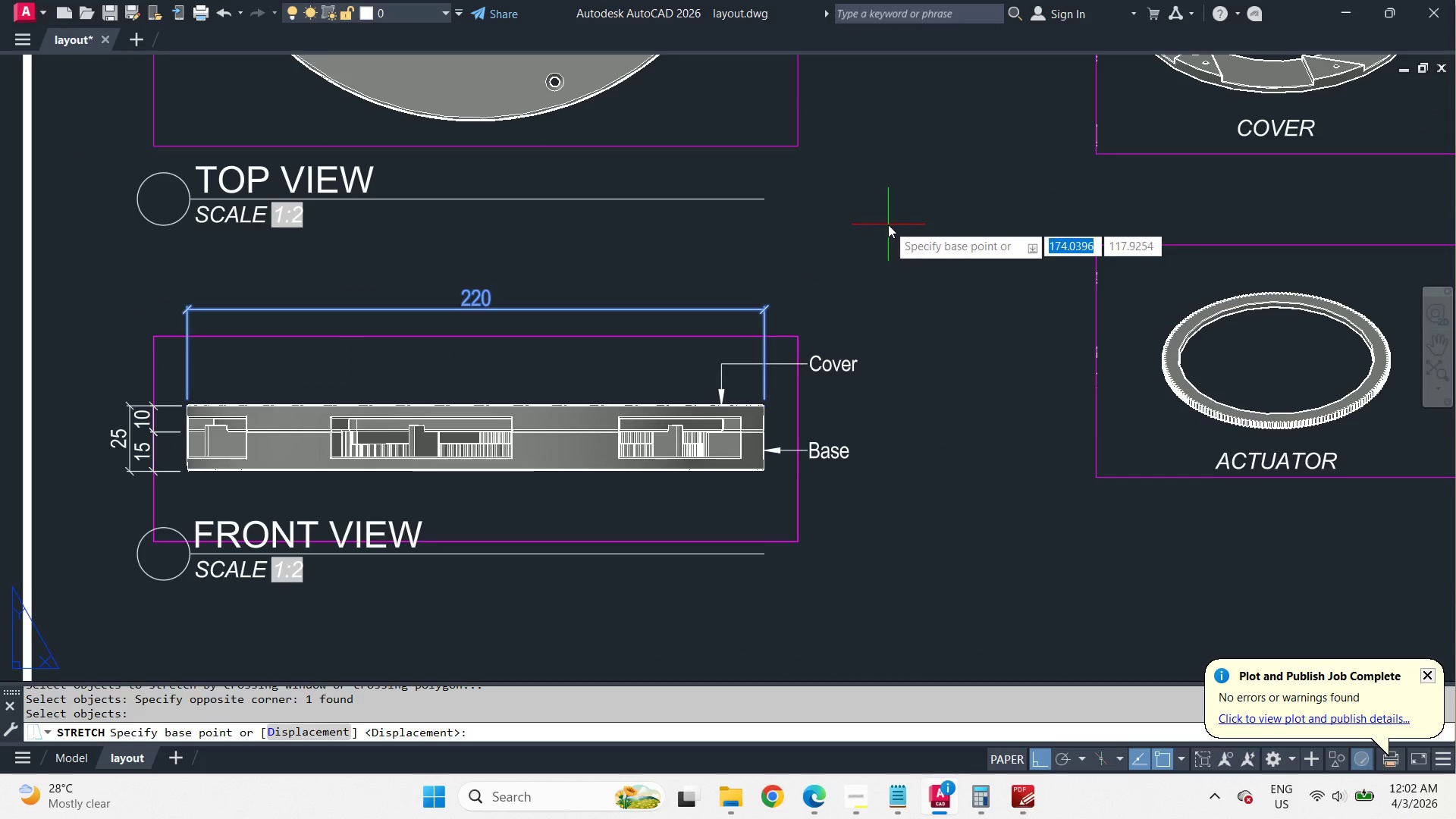 
left_click_drag(start_coordinate=[888, 224], to_coordinate=[888, 234])
 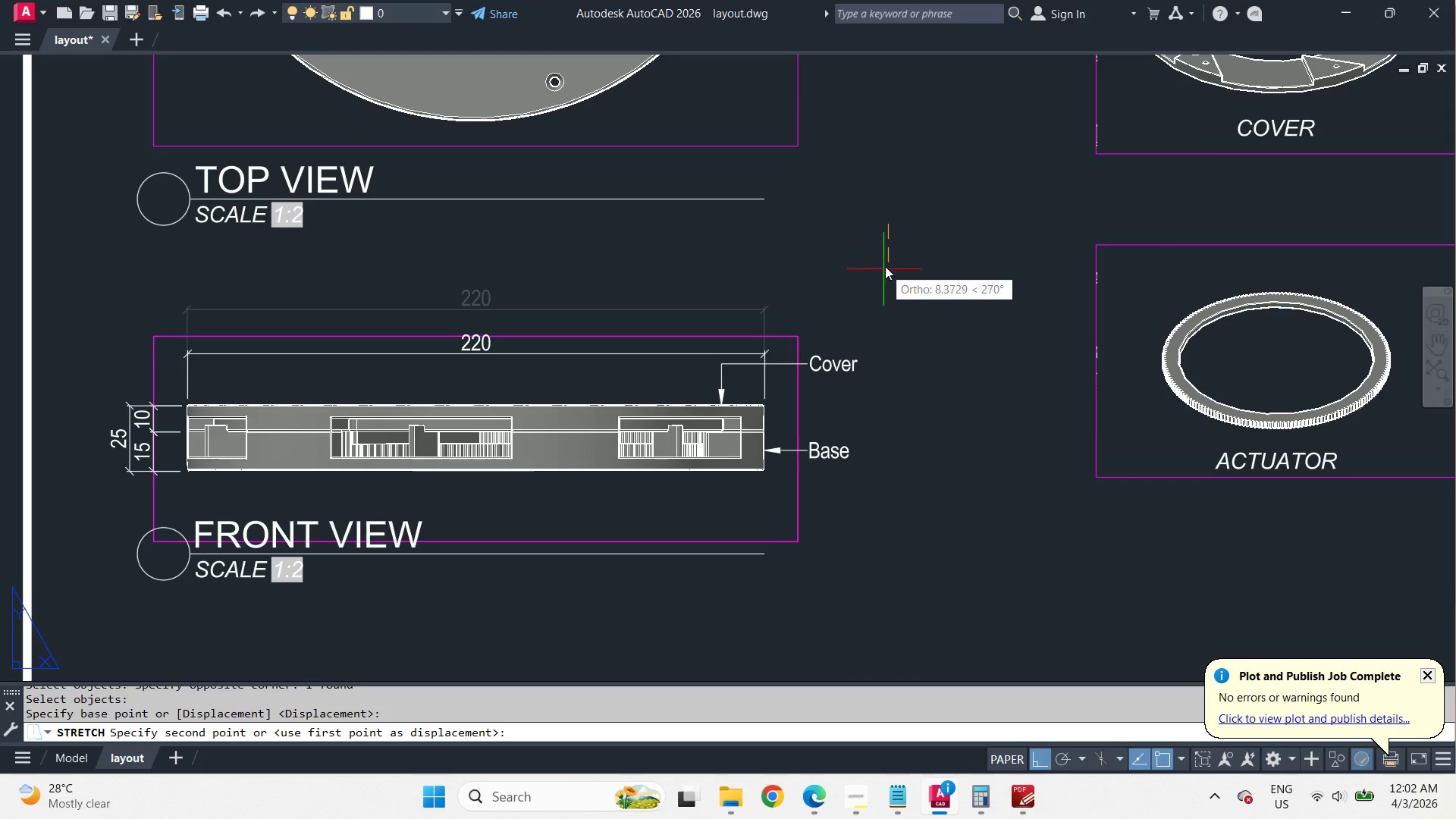 
scroll: coordinate [824, 238], scroll_direction: down, amount: 1.0
 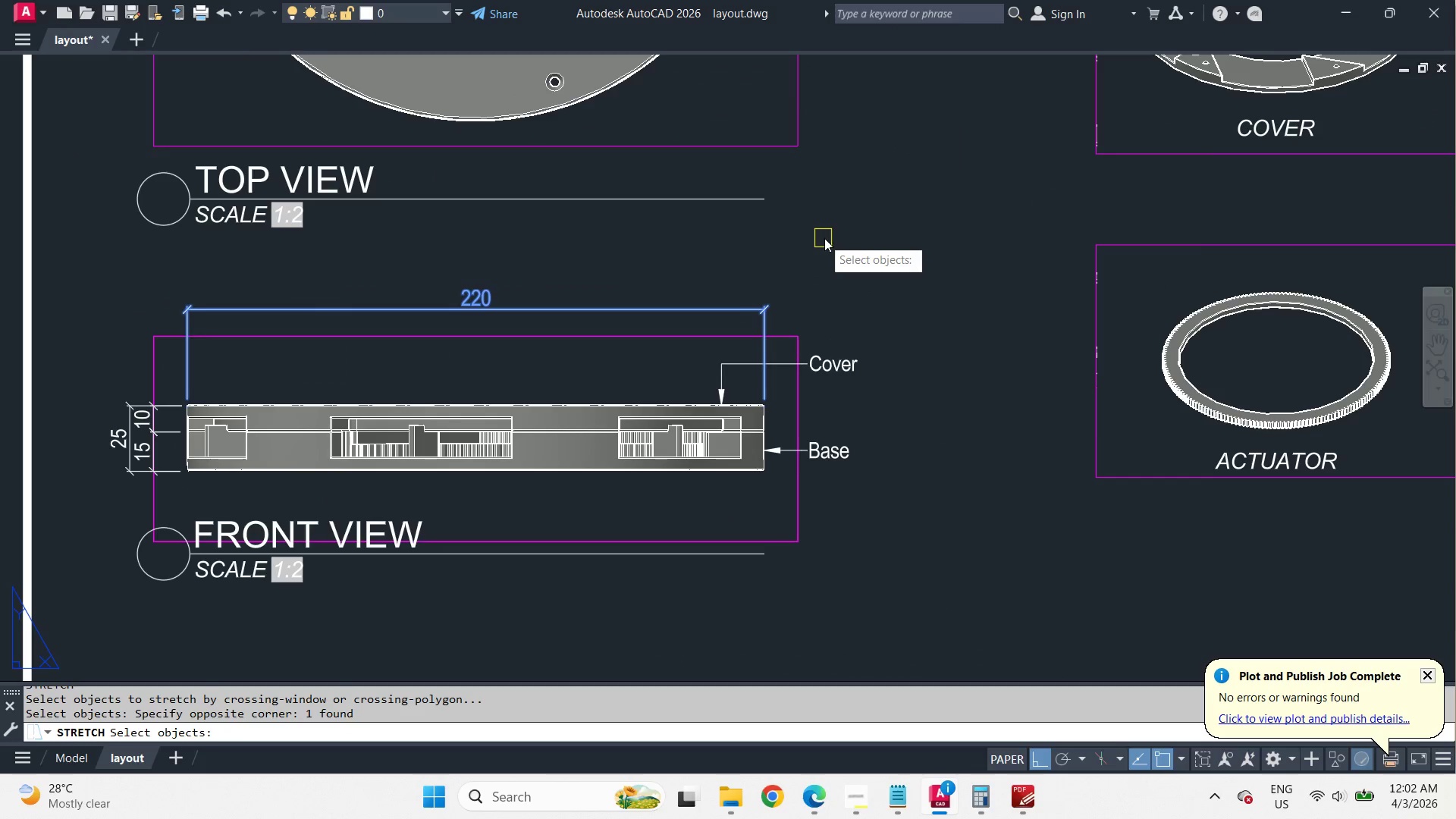 
left_click([886, 265])
 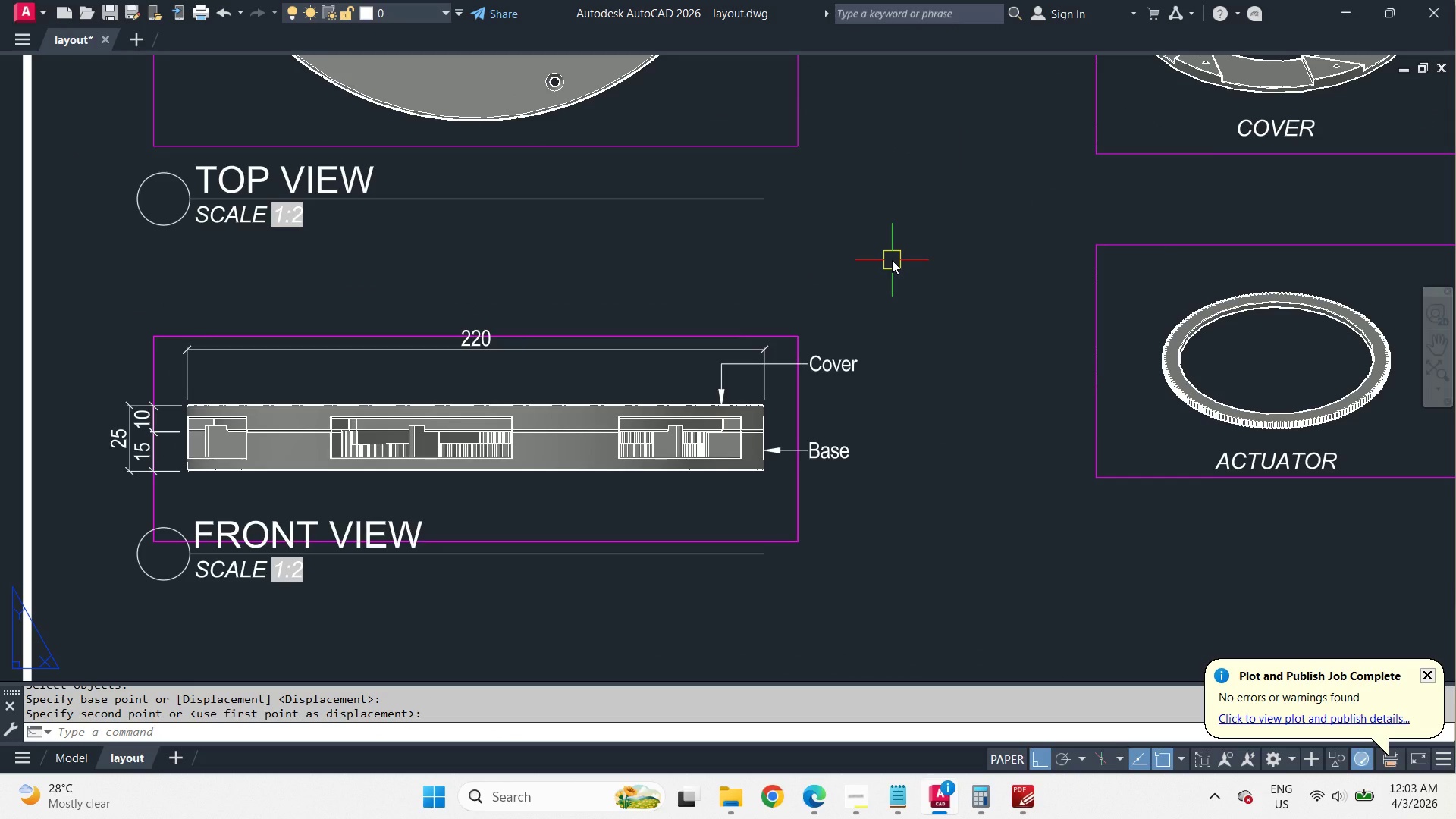 
key(Z)
 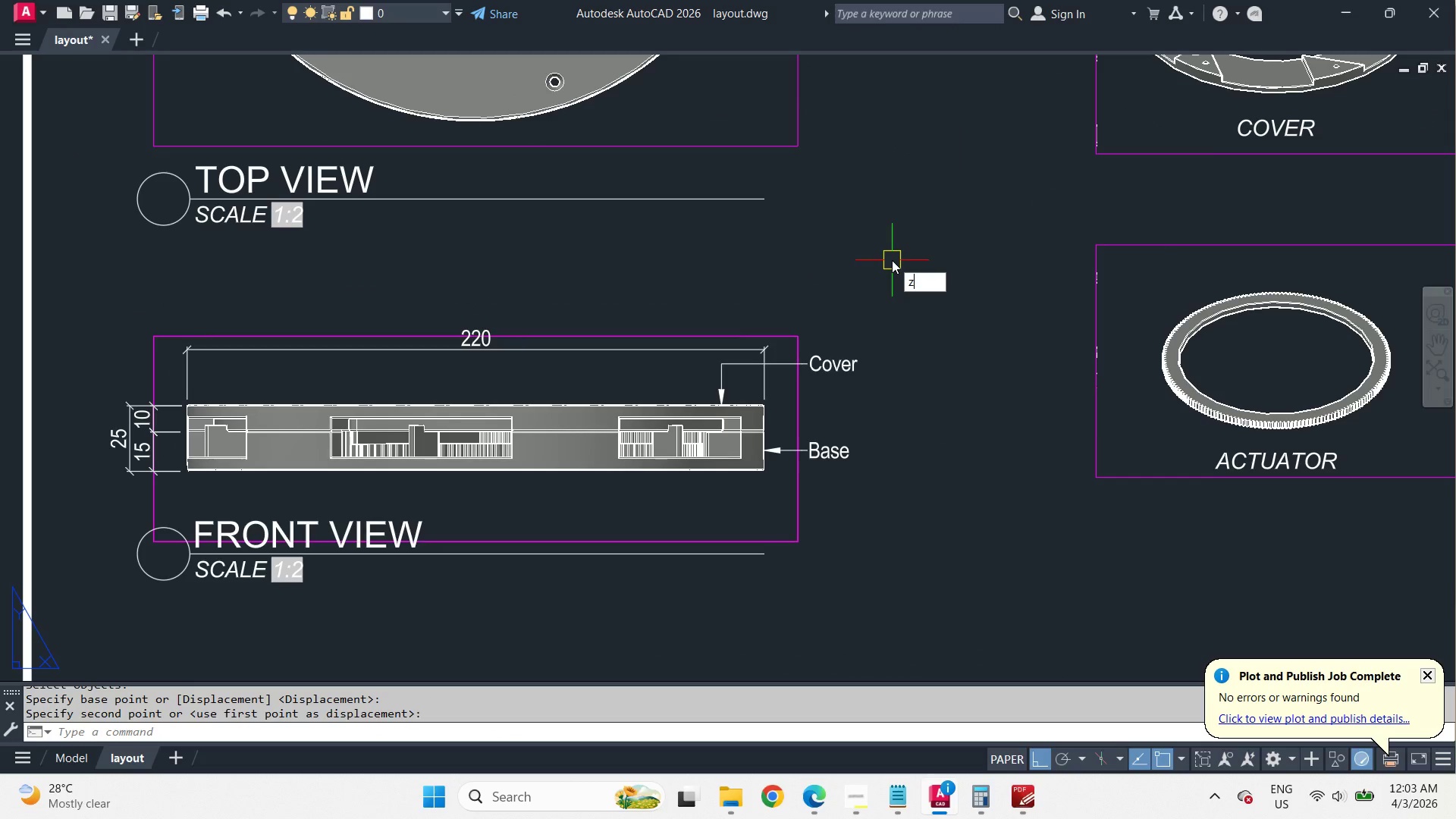 
key(Space)
 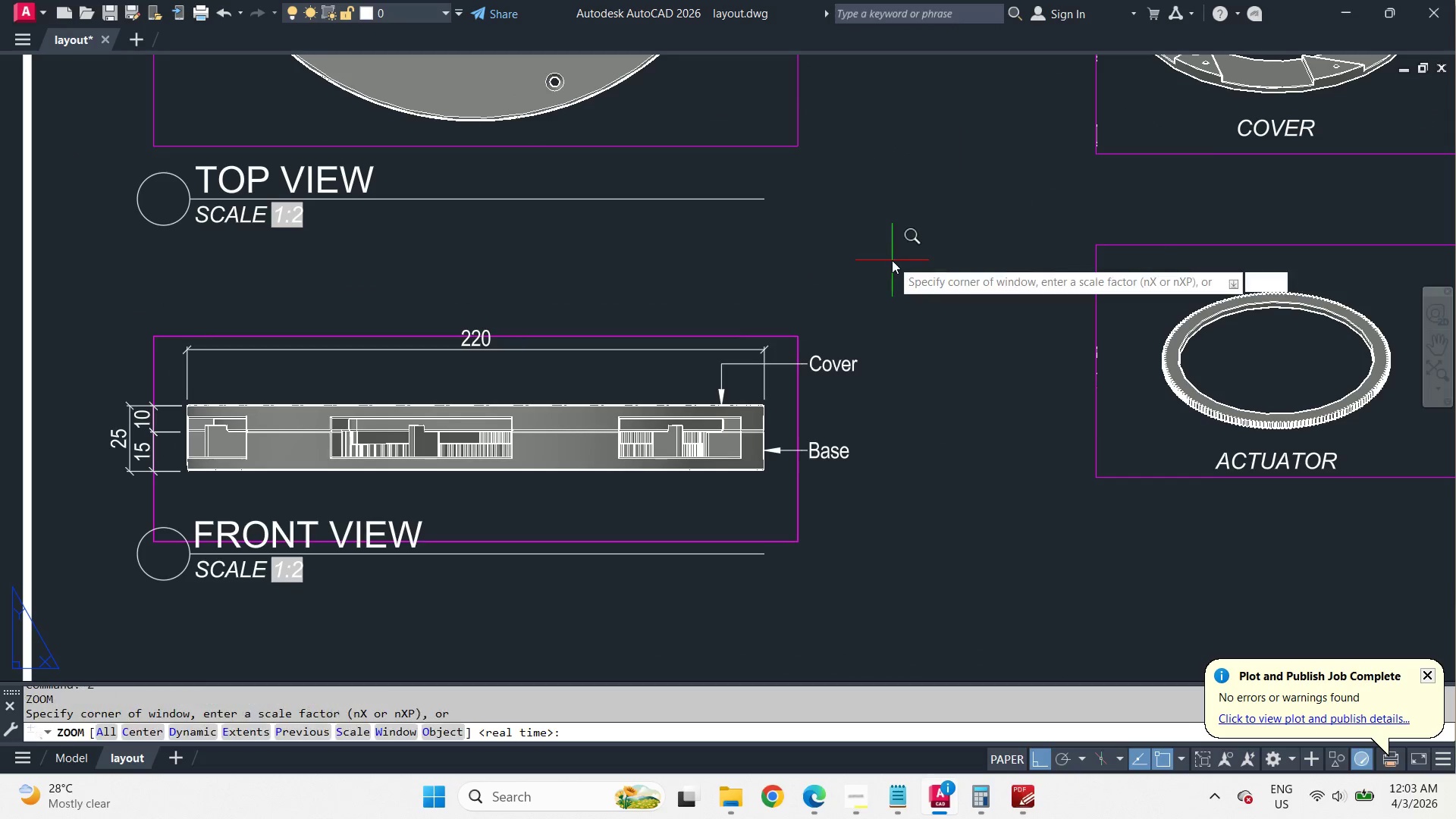 
key(E)
 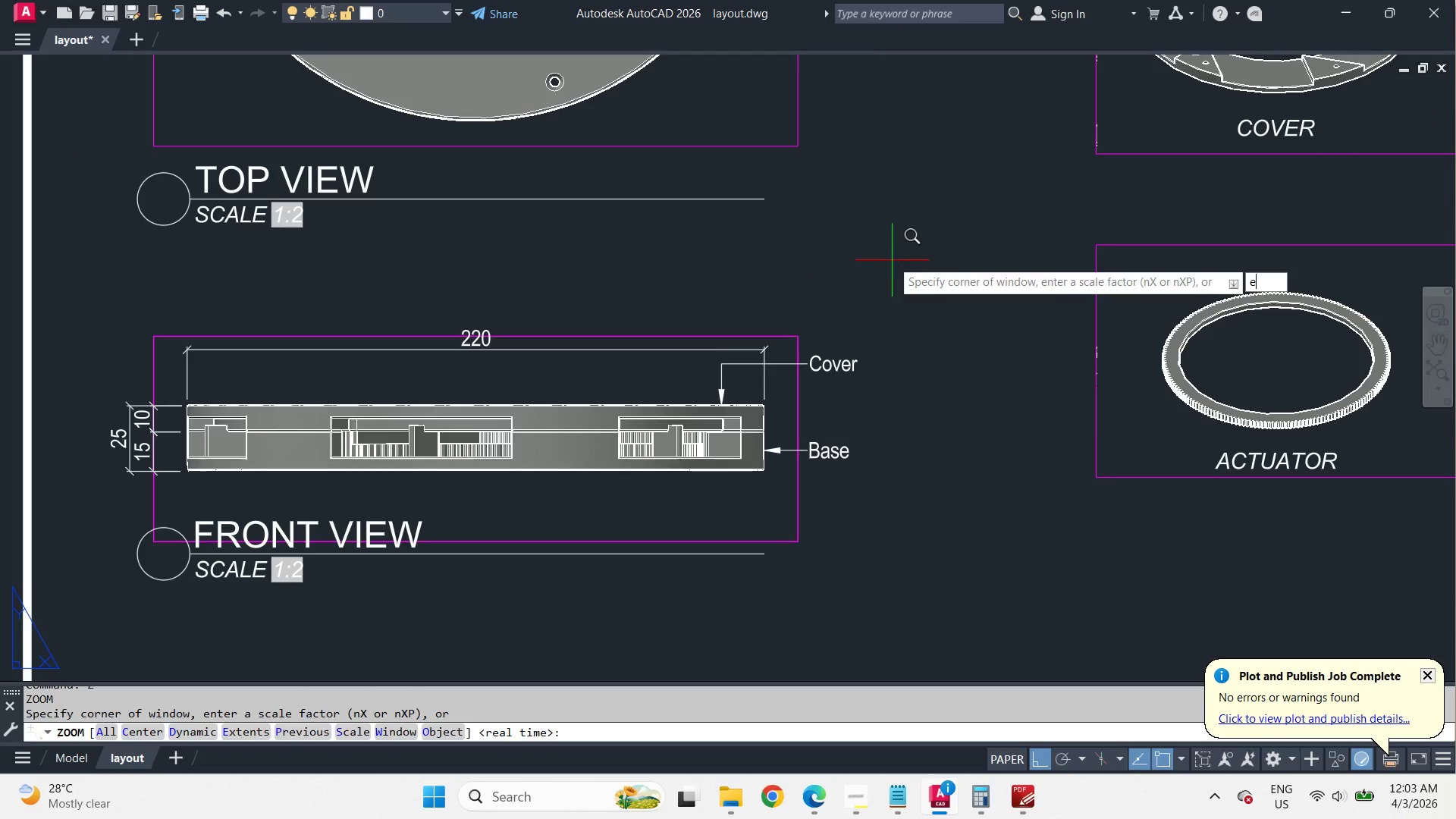 
key(Space)
 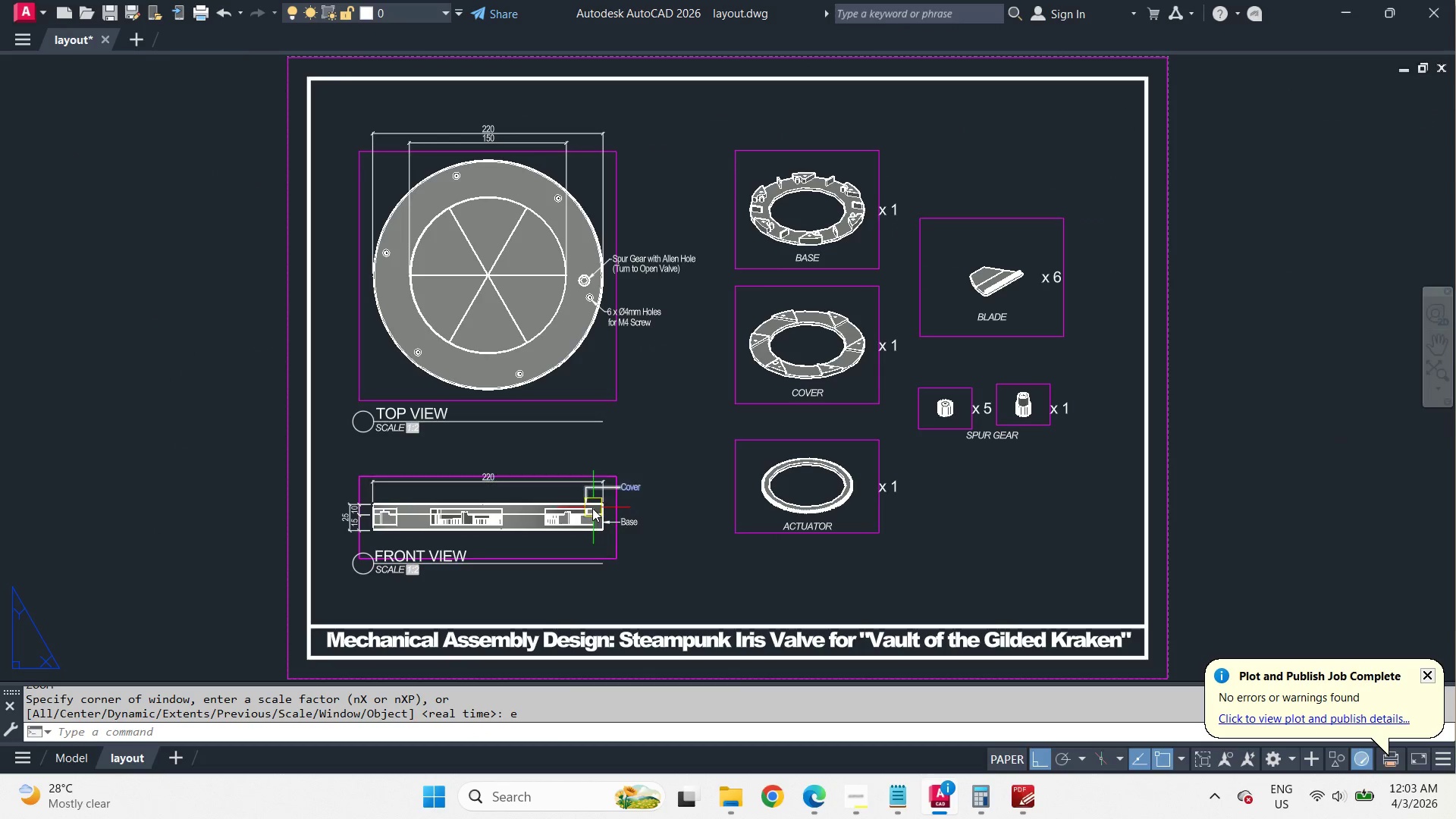 
key(S)
 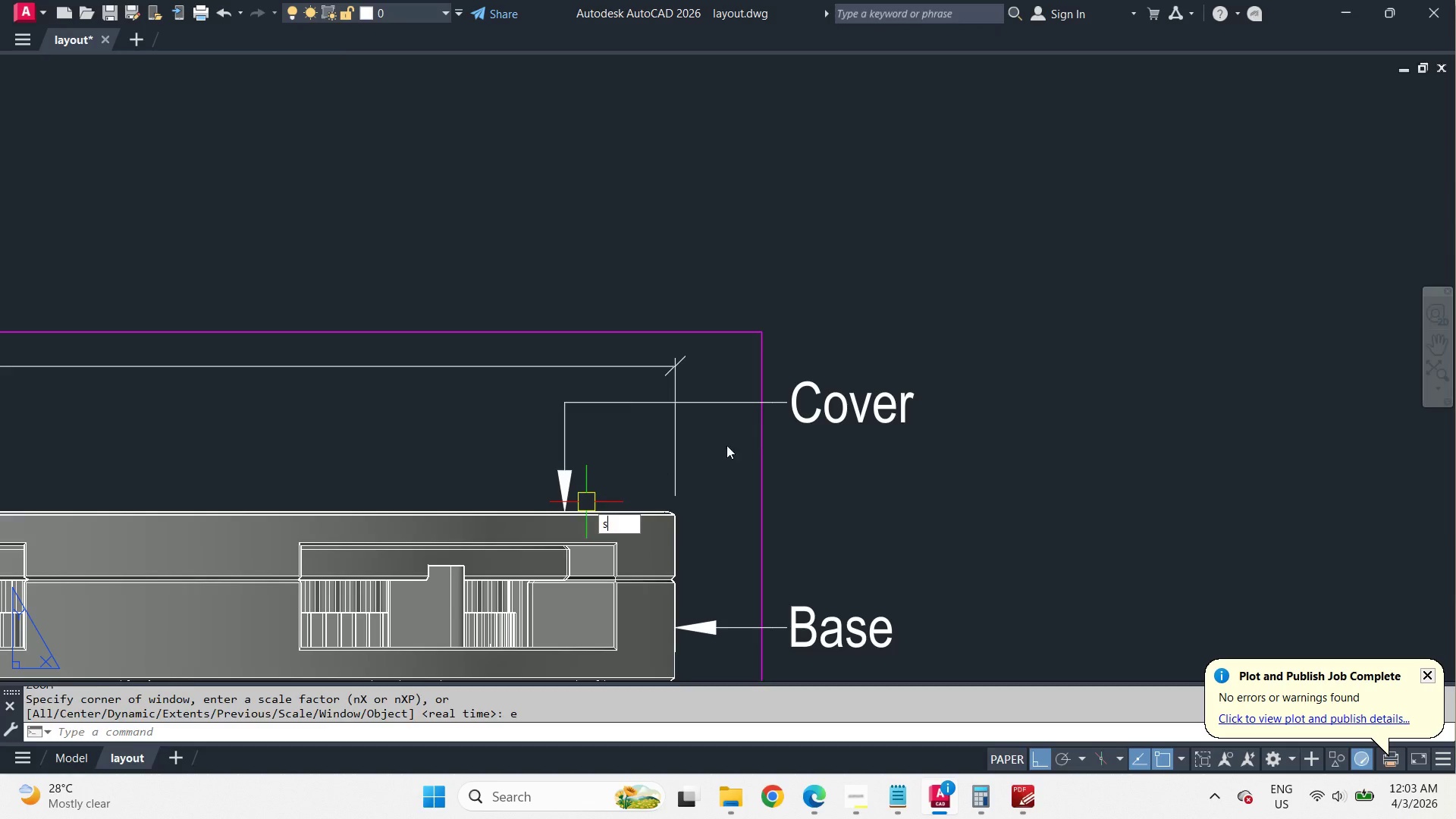 
key(Space)
 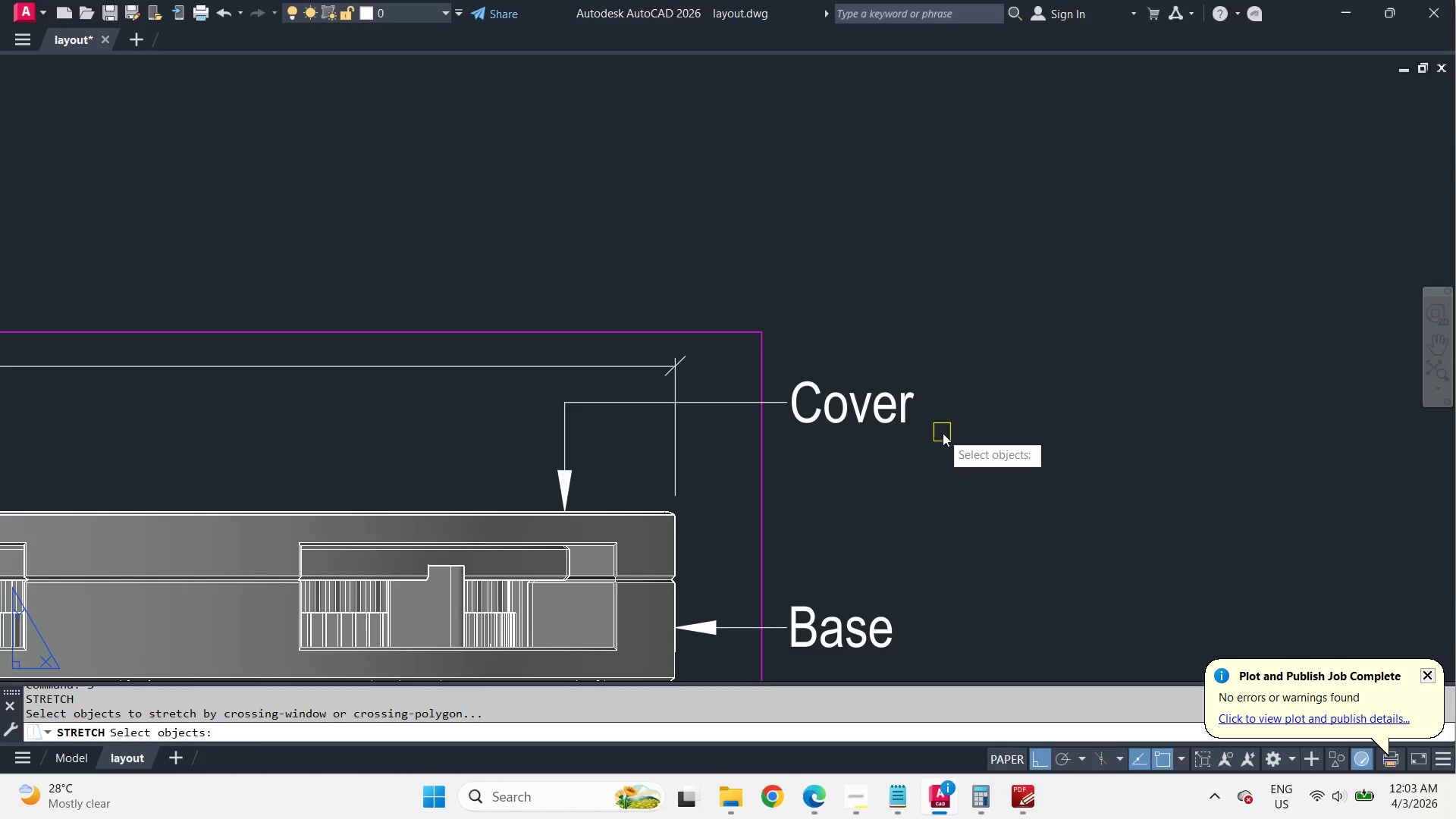 
left_click_drag(start_coordinate=[943, 432], to_coordinate=[939, 427])
 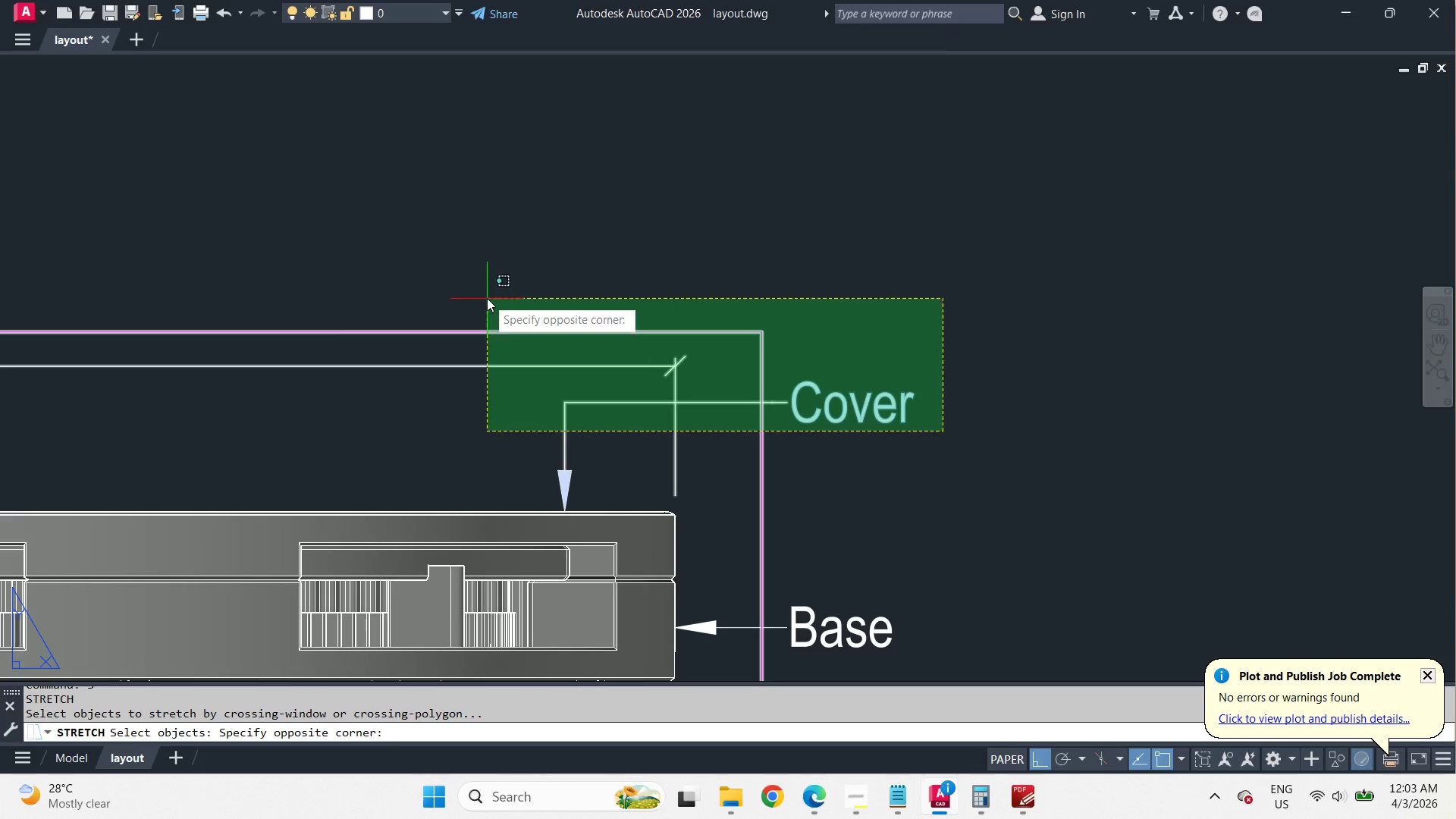 
left_click([486, 297])
 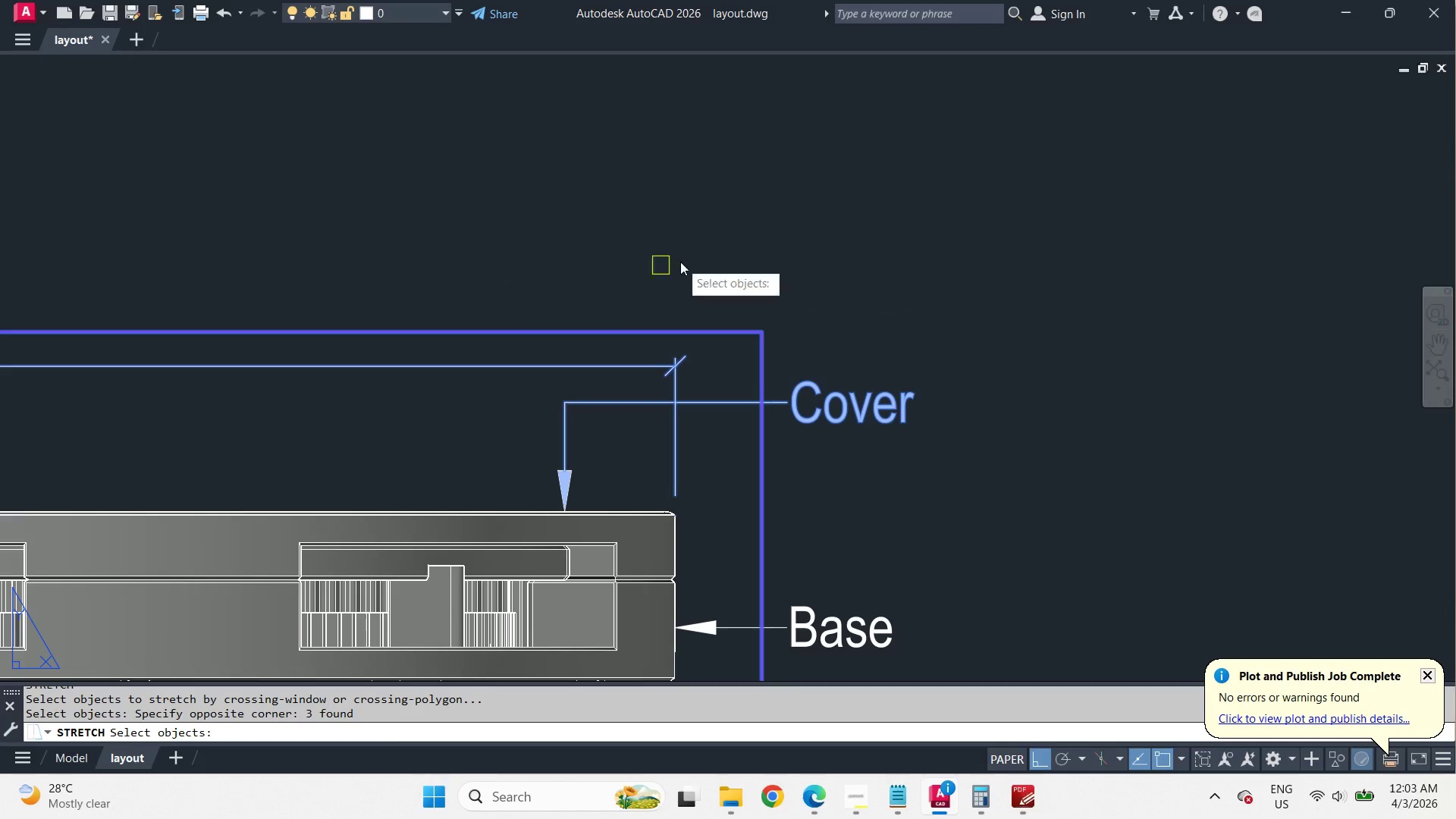 
key(Space)
 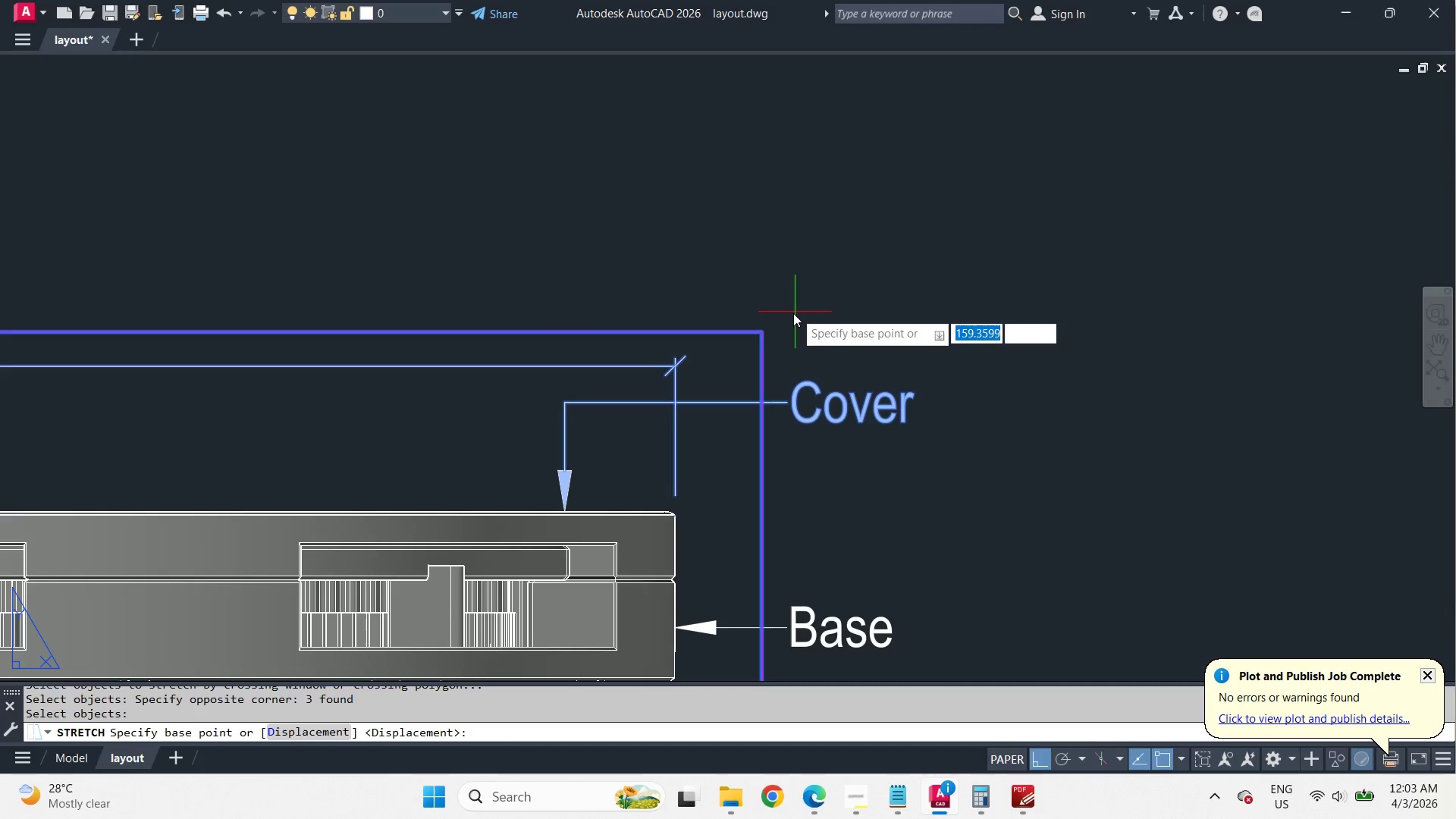 
scroll: coordinate [586, 504], scroll_direction: up, amount: 4.0
 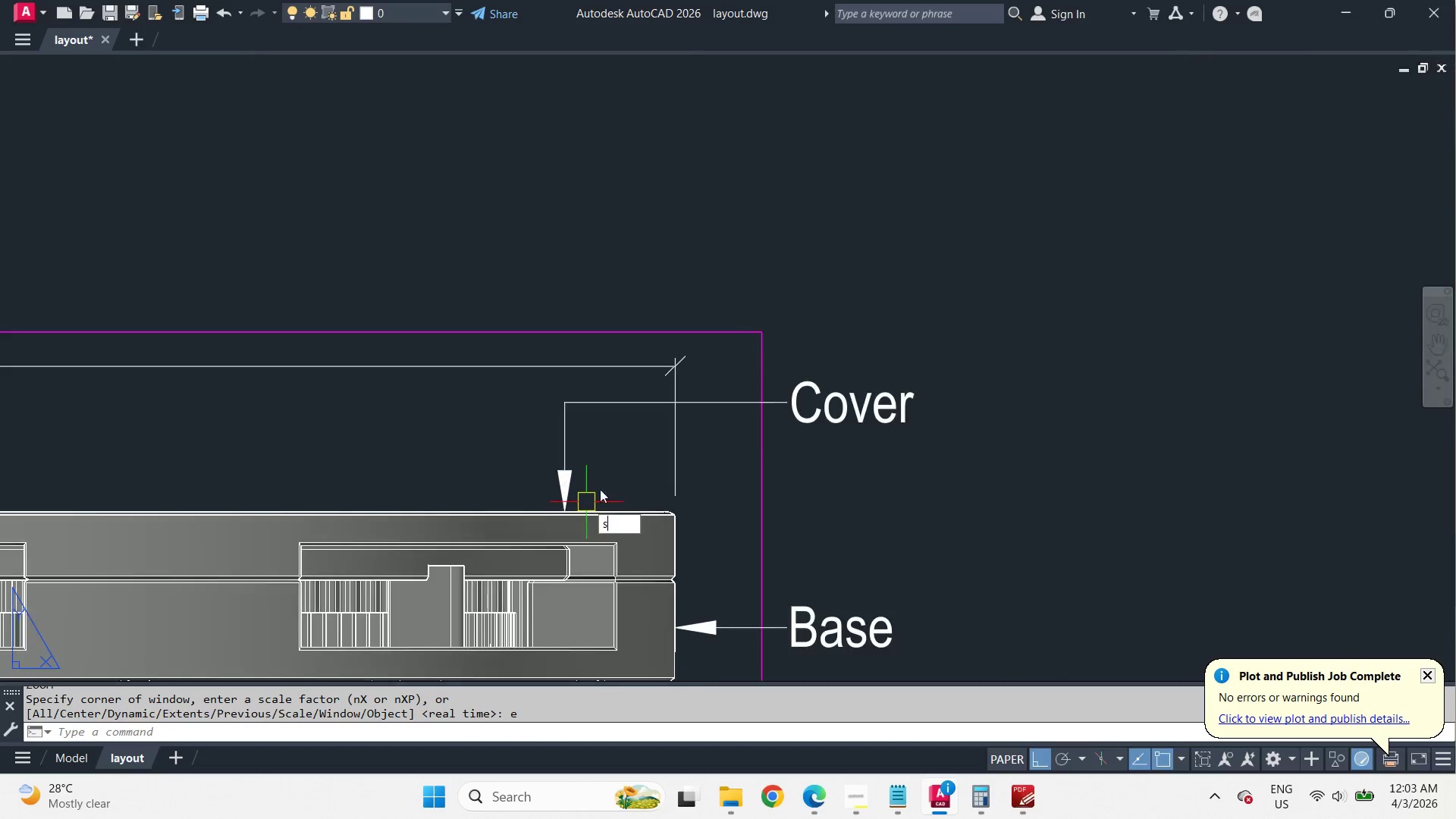 
key(Escape)
 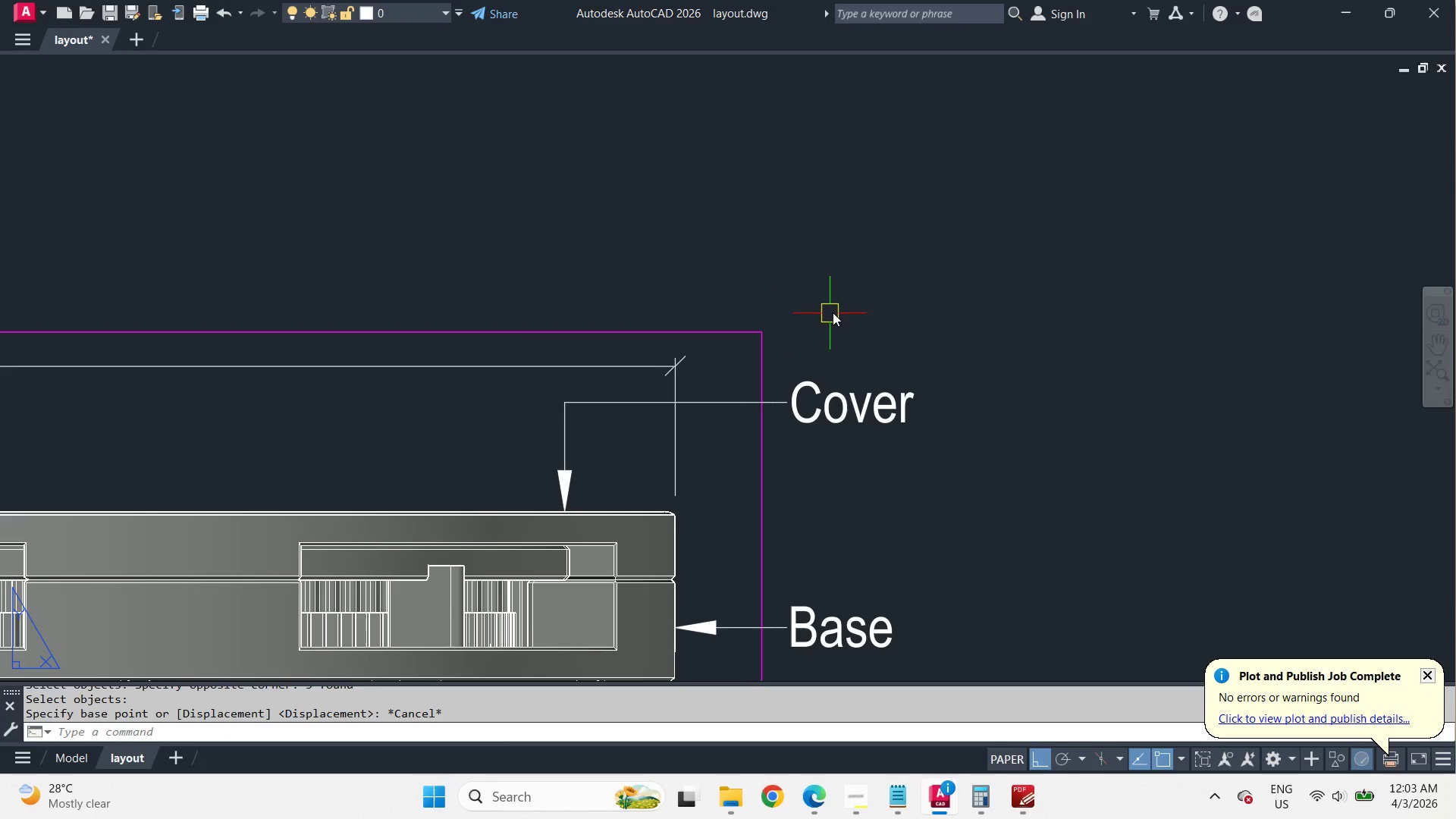 
key(S)
 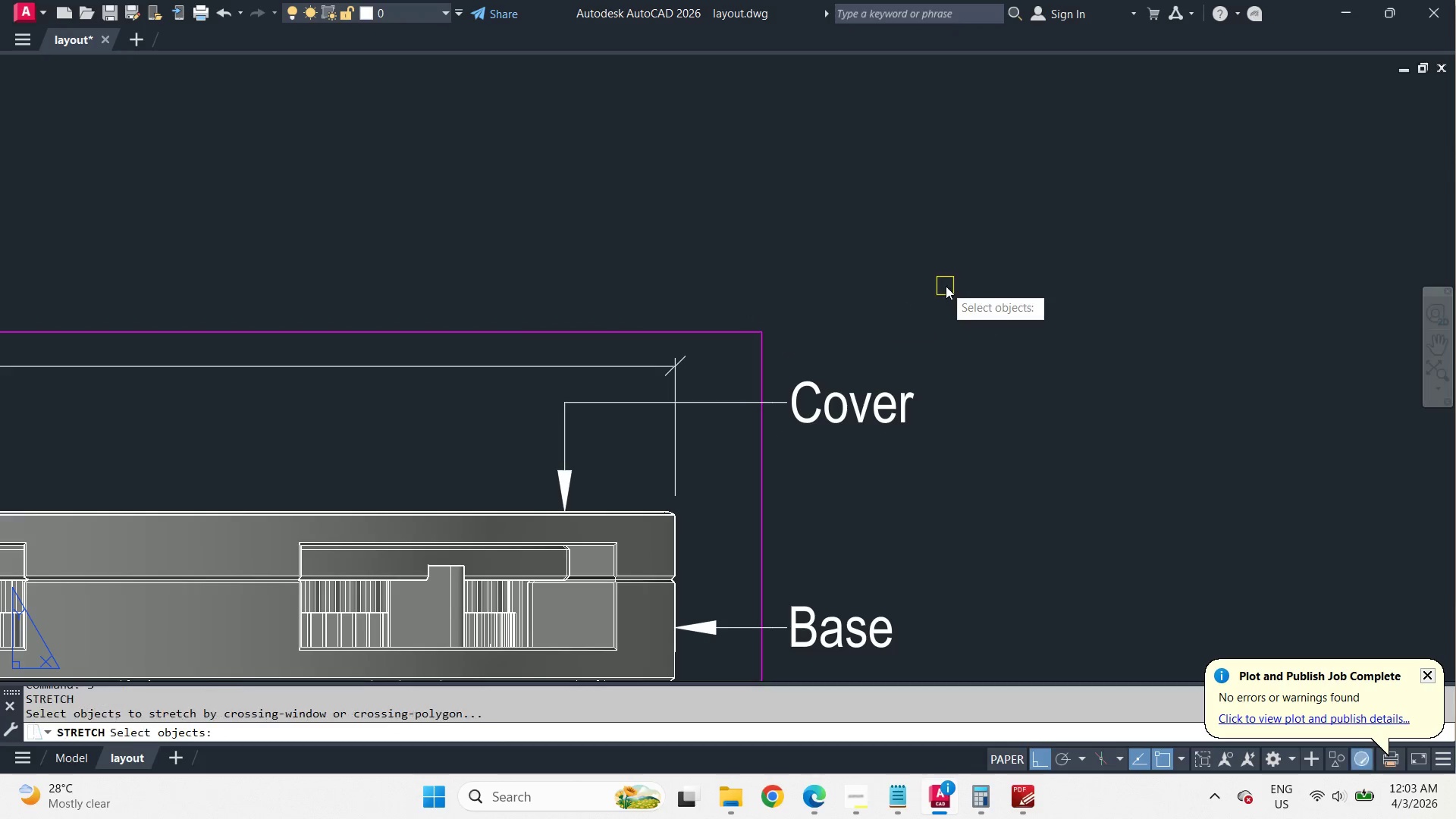 
key(Space)
 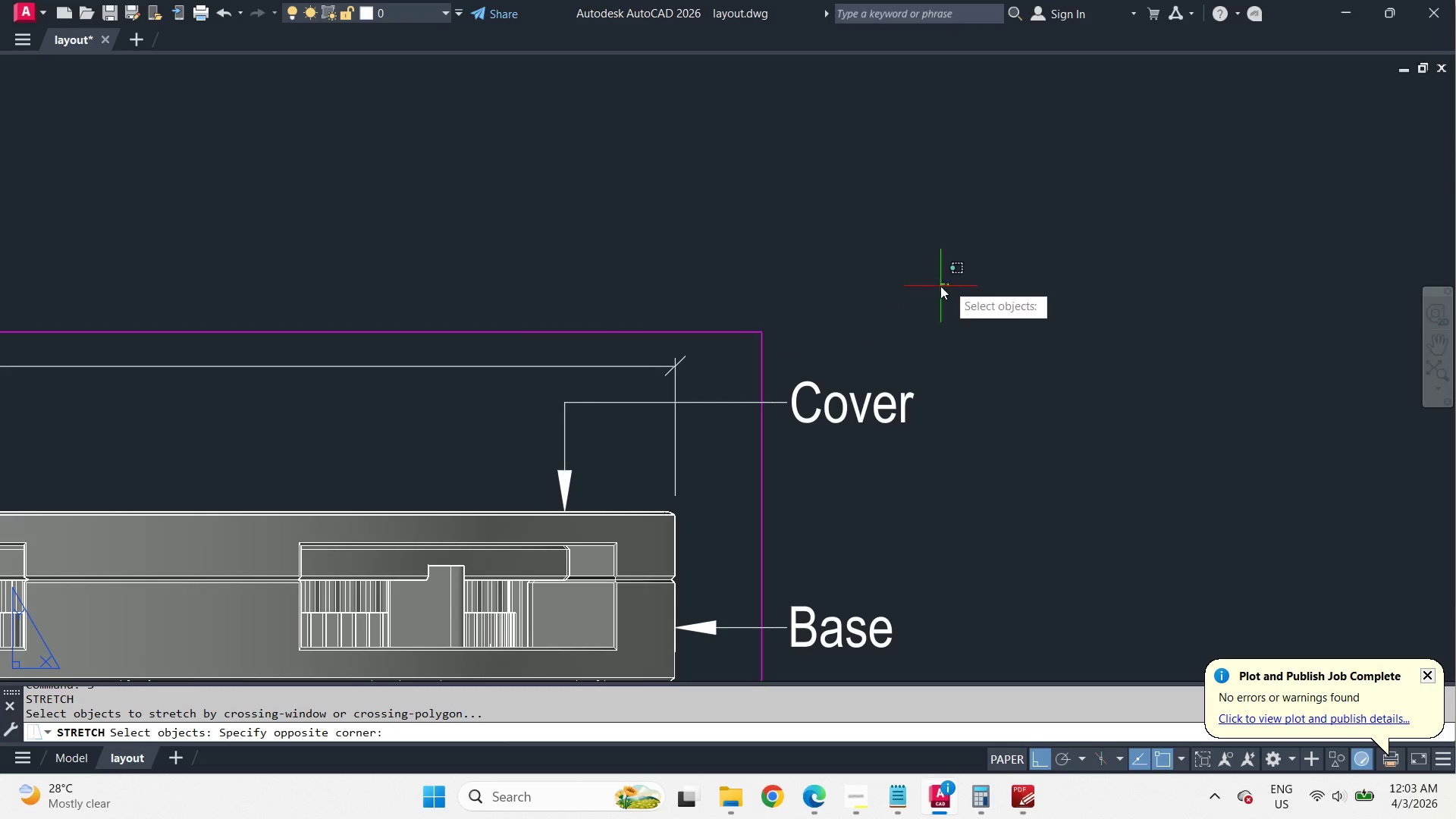 
left_click_drag(start_coordinate=[948, 284], to_coordinate=[900, 300])
 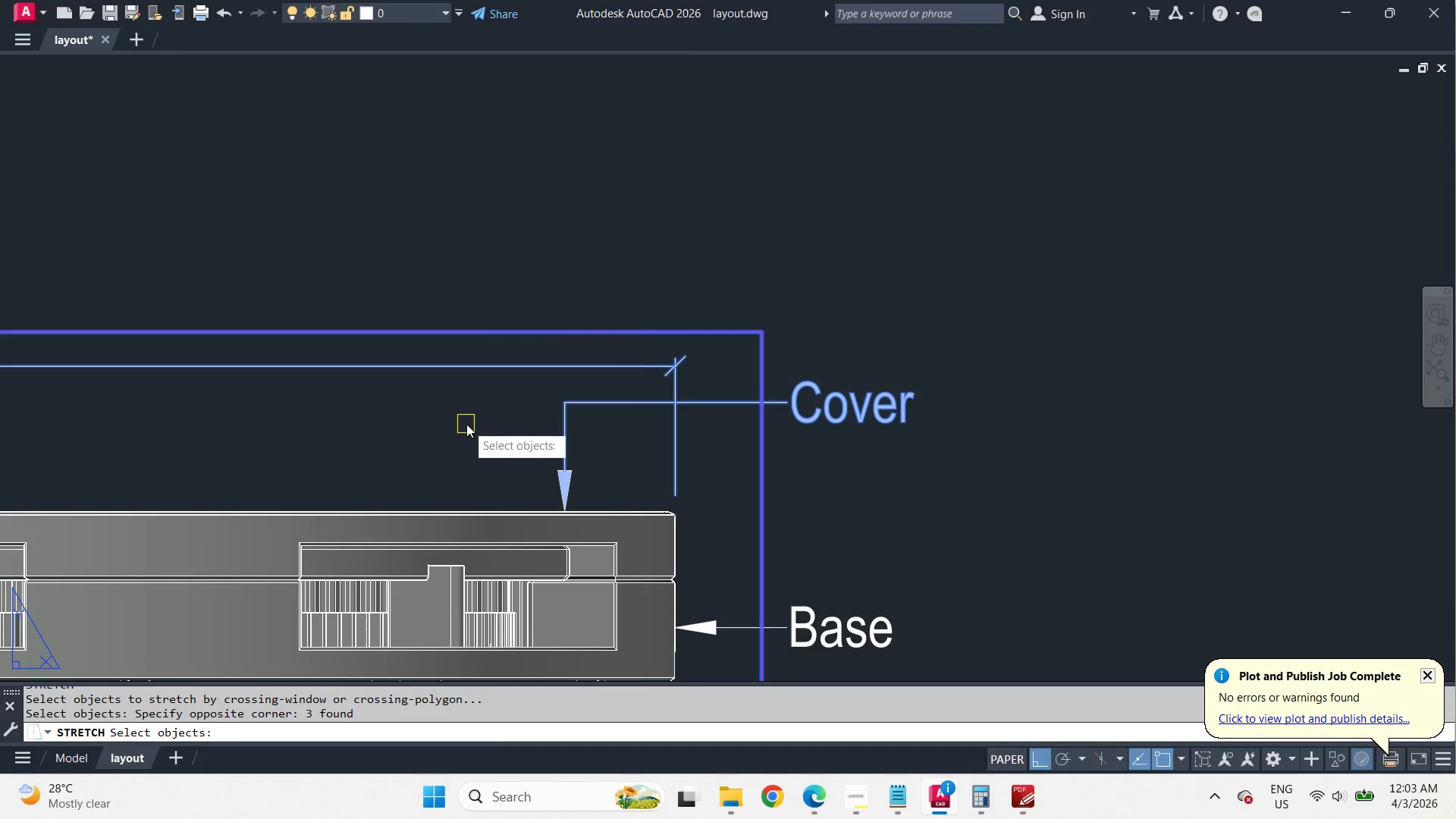 
hold_key(key=ShiftLeft, duration=0.52)
double_click([594, 331])
 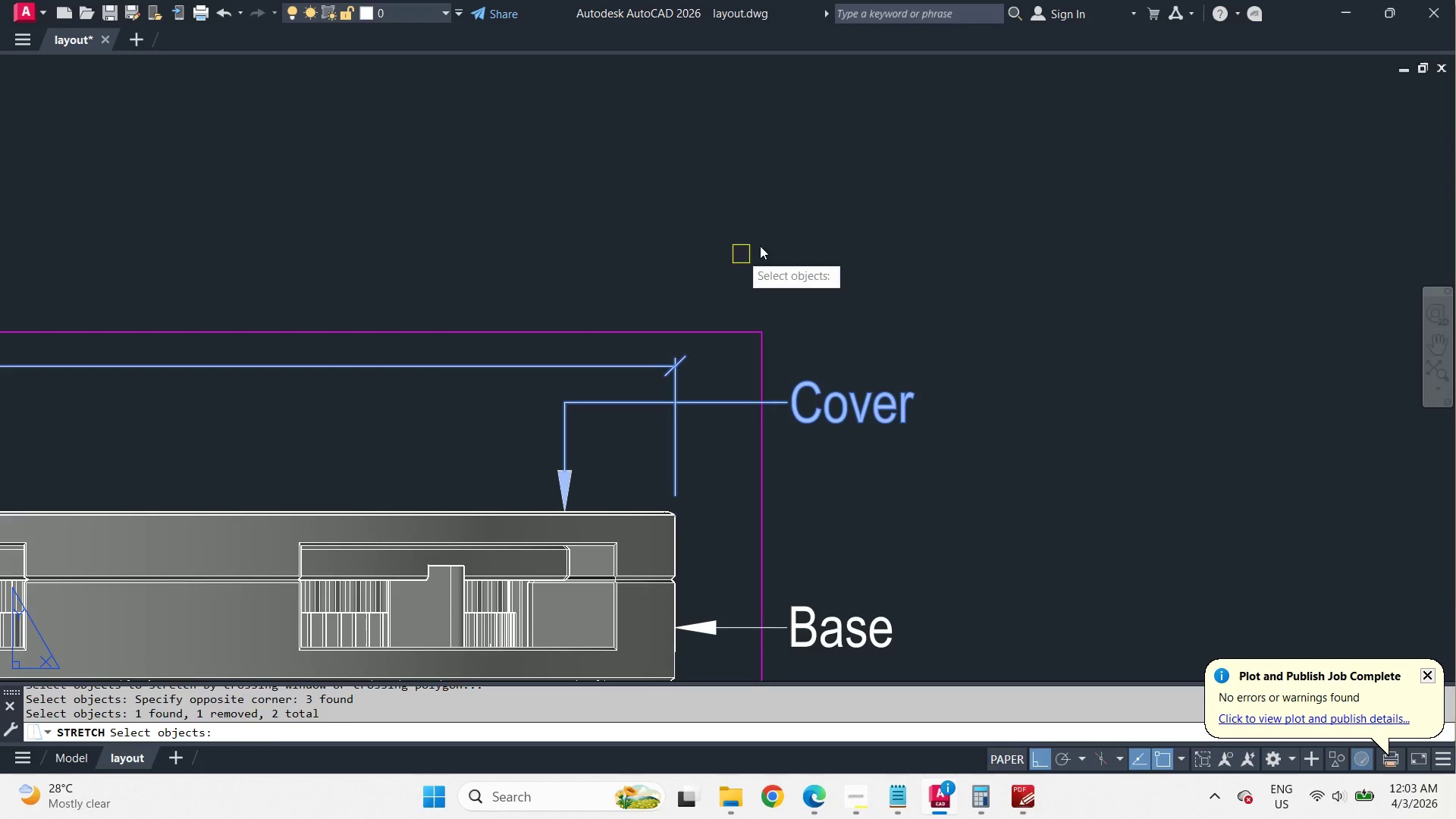 
key(Space)
 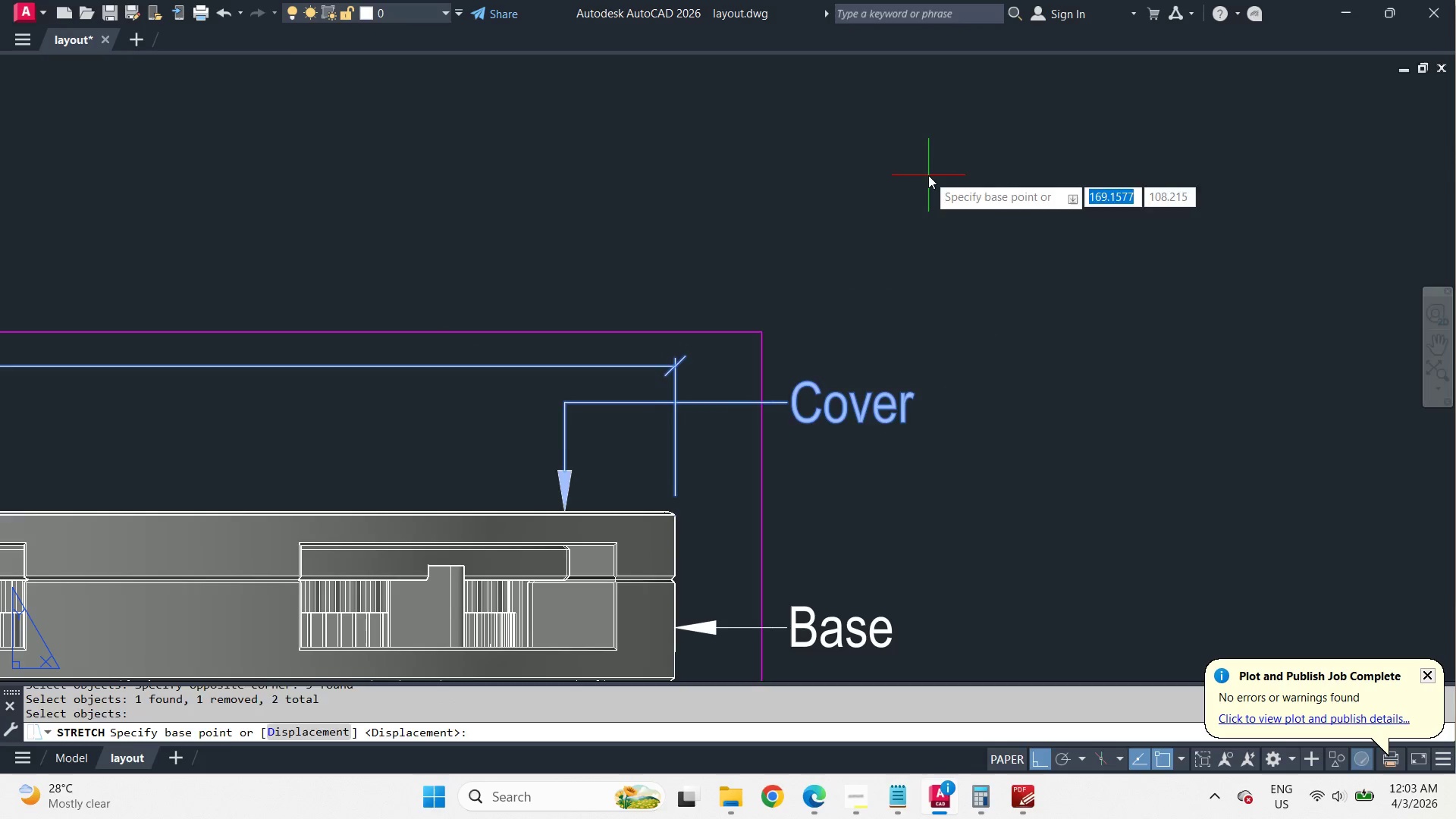 
triple_click([928, 175])
 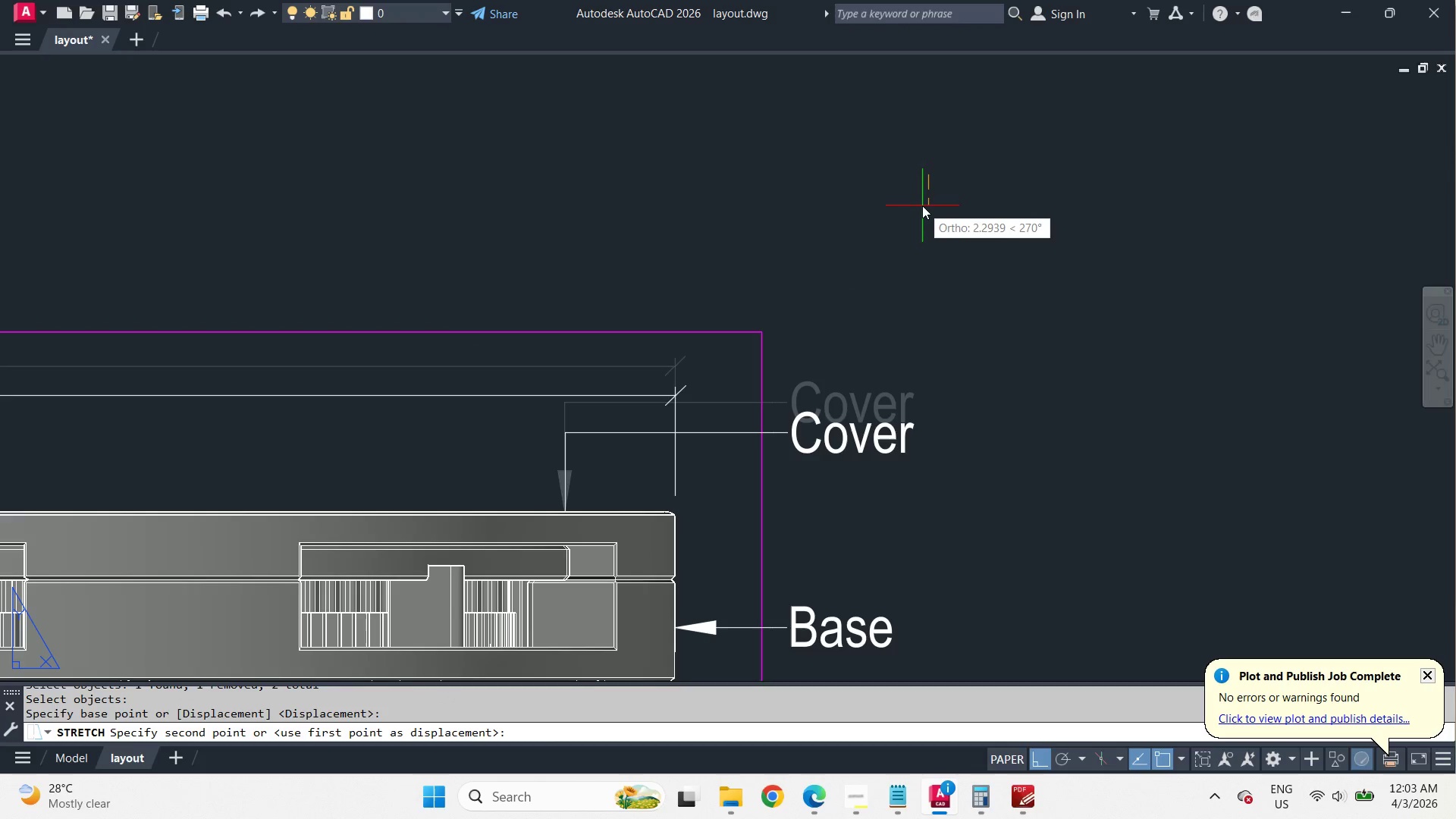 
left_click([922, 201])
 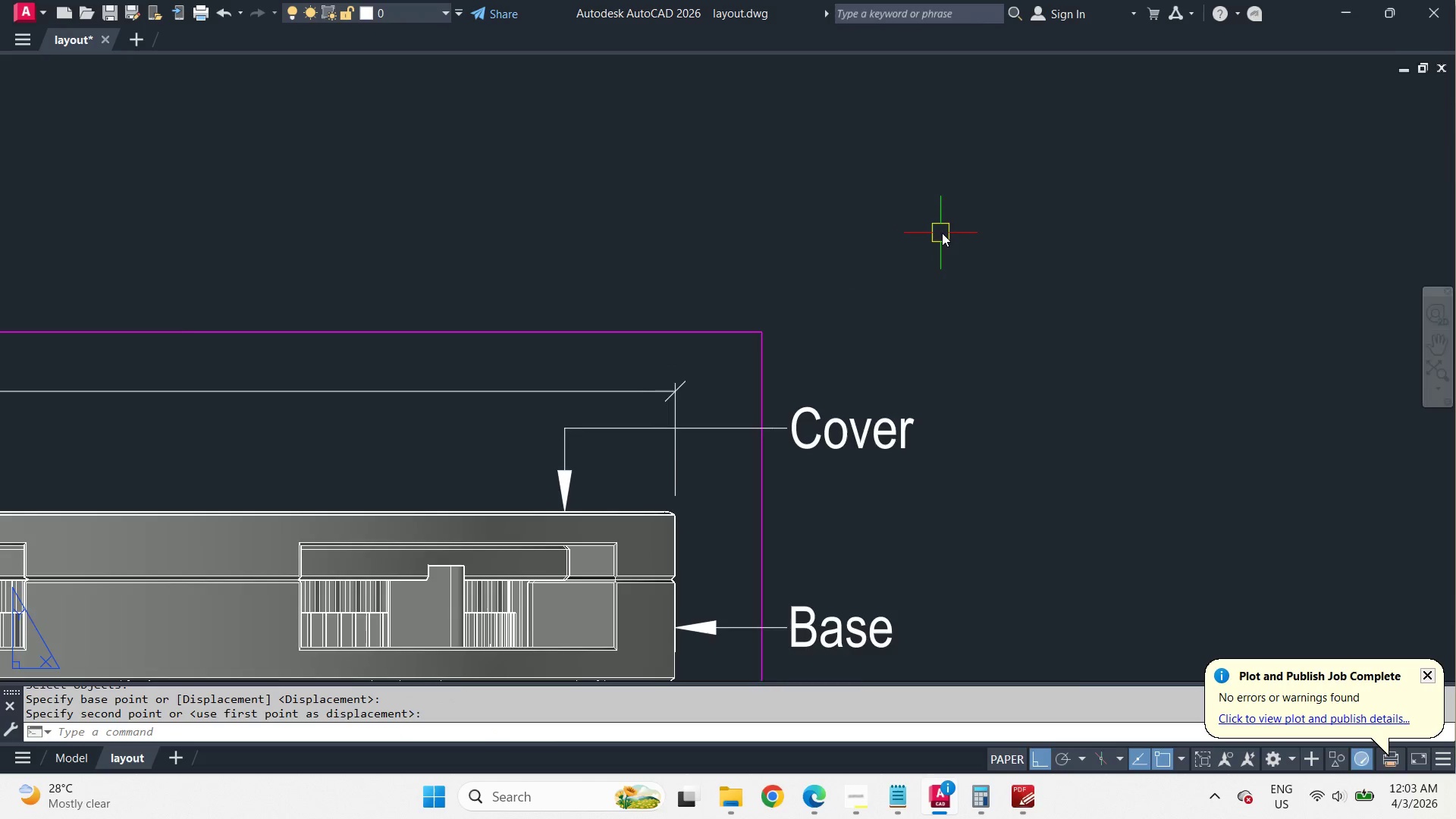 
key(Z)
 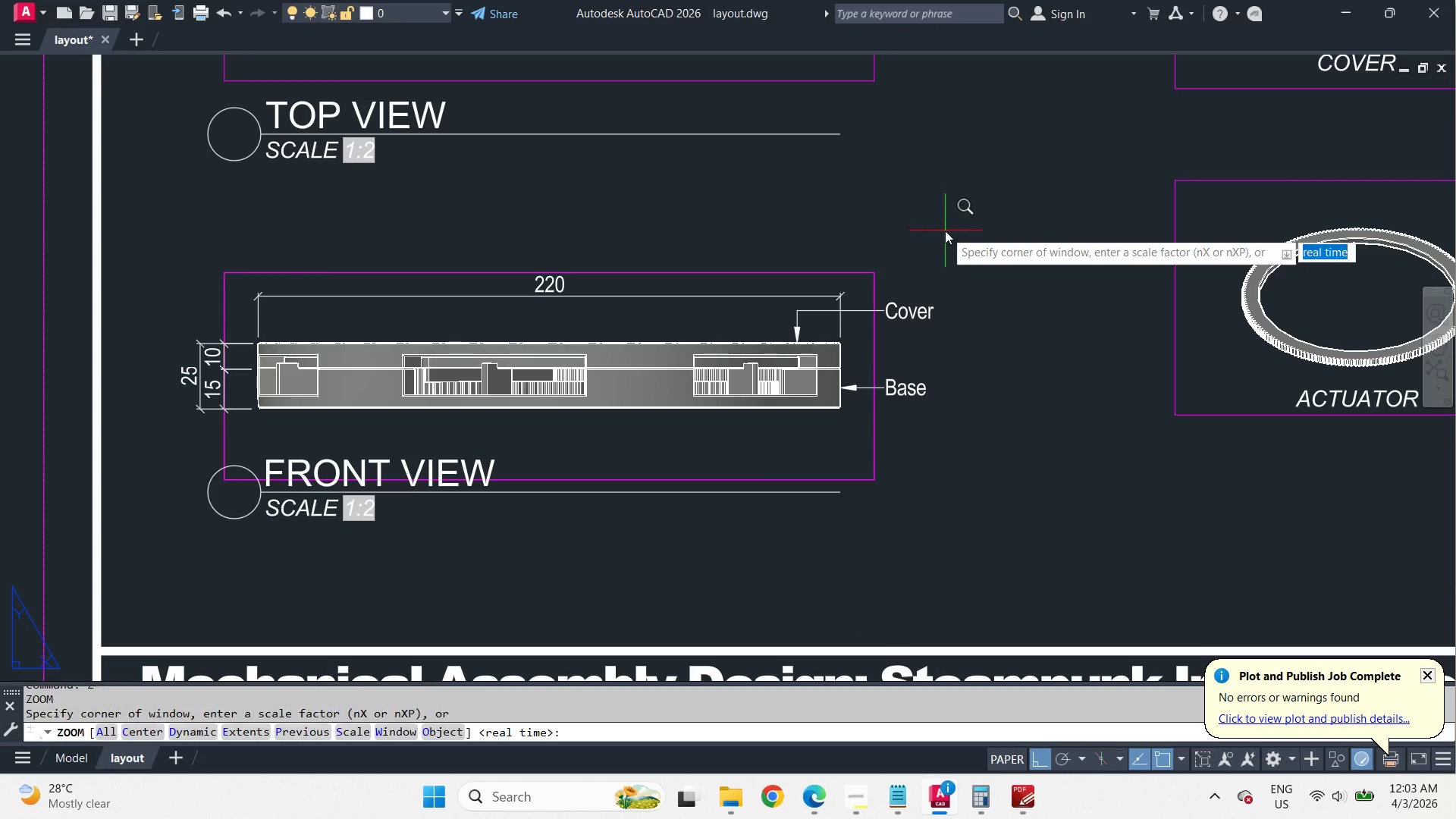 
key(Space)
 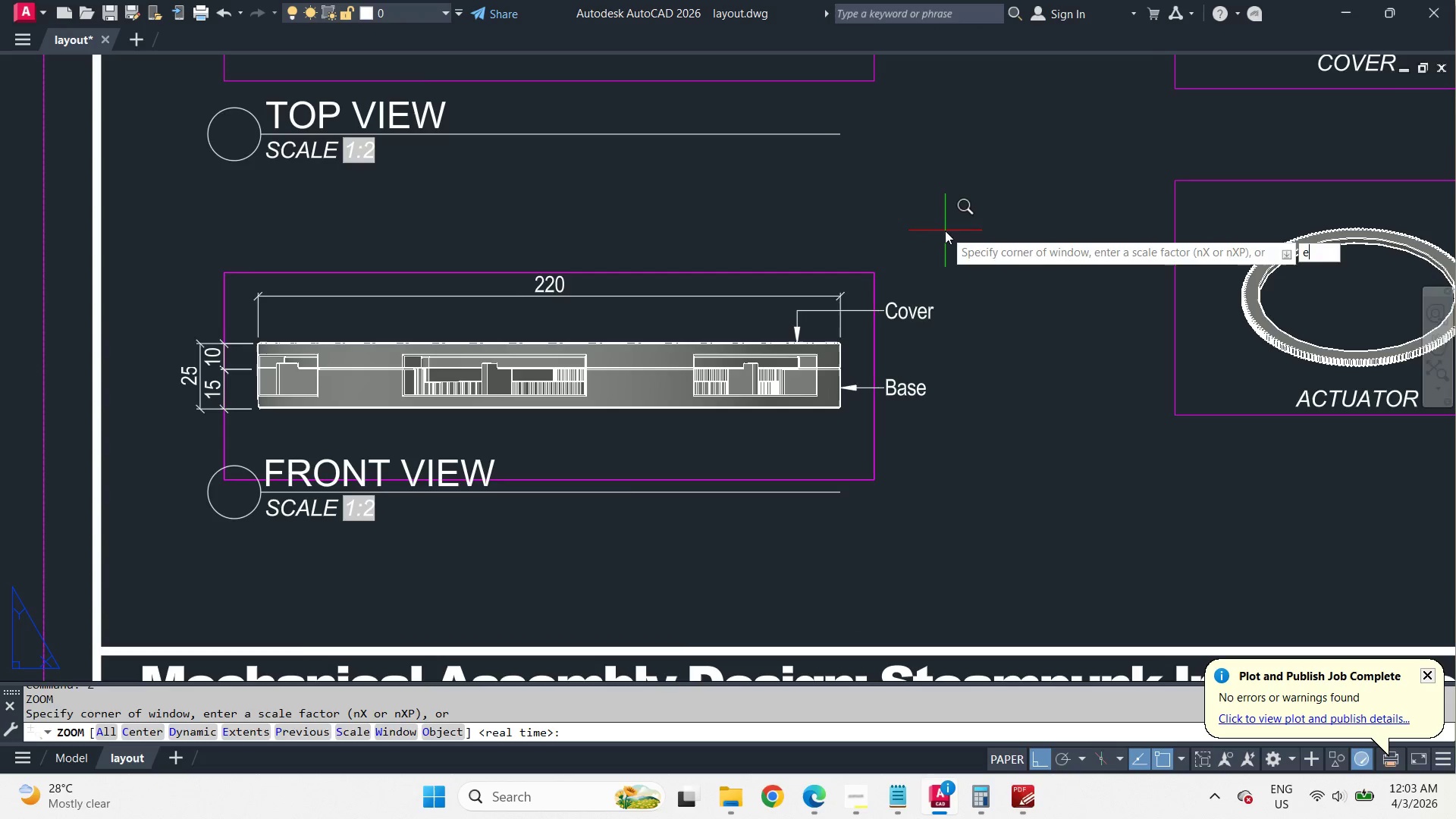 
key(E)
 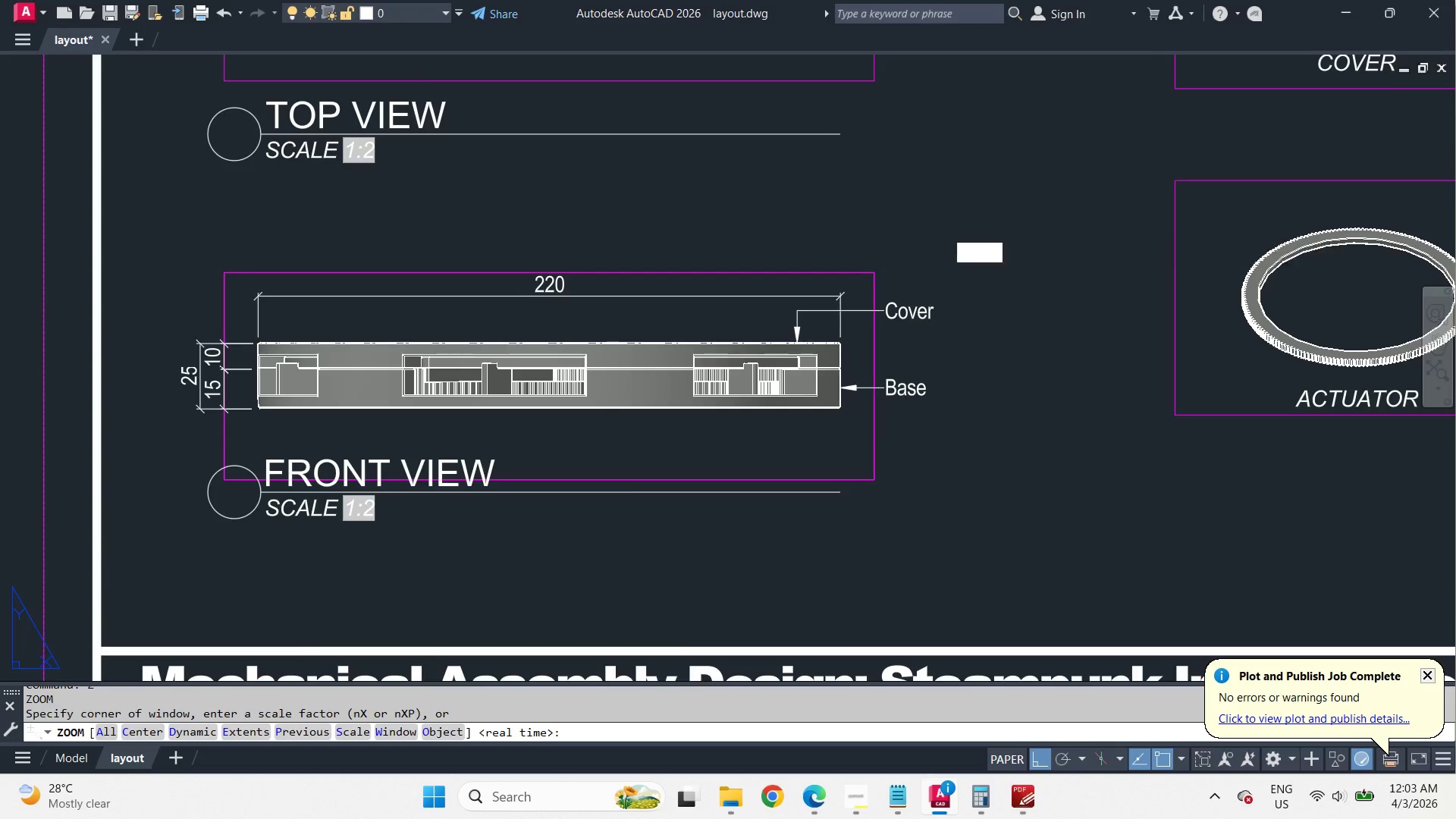 
key(Space)
 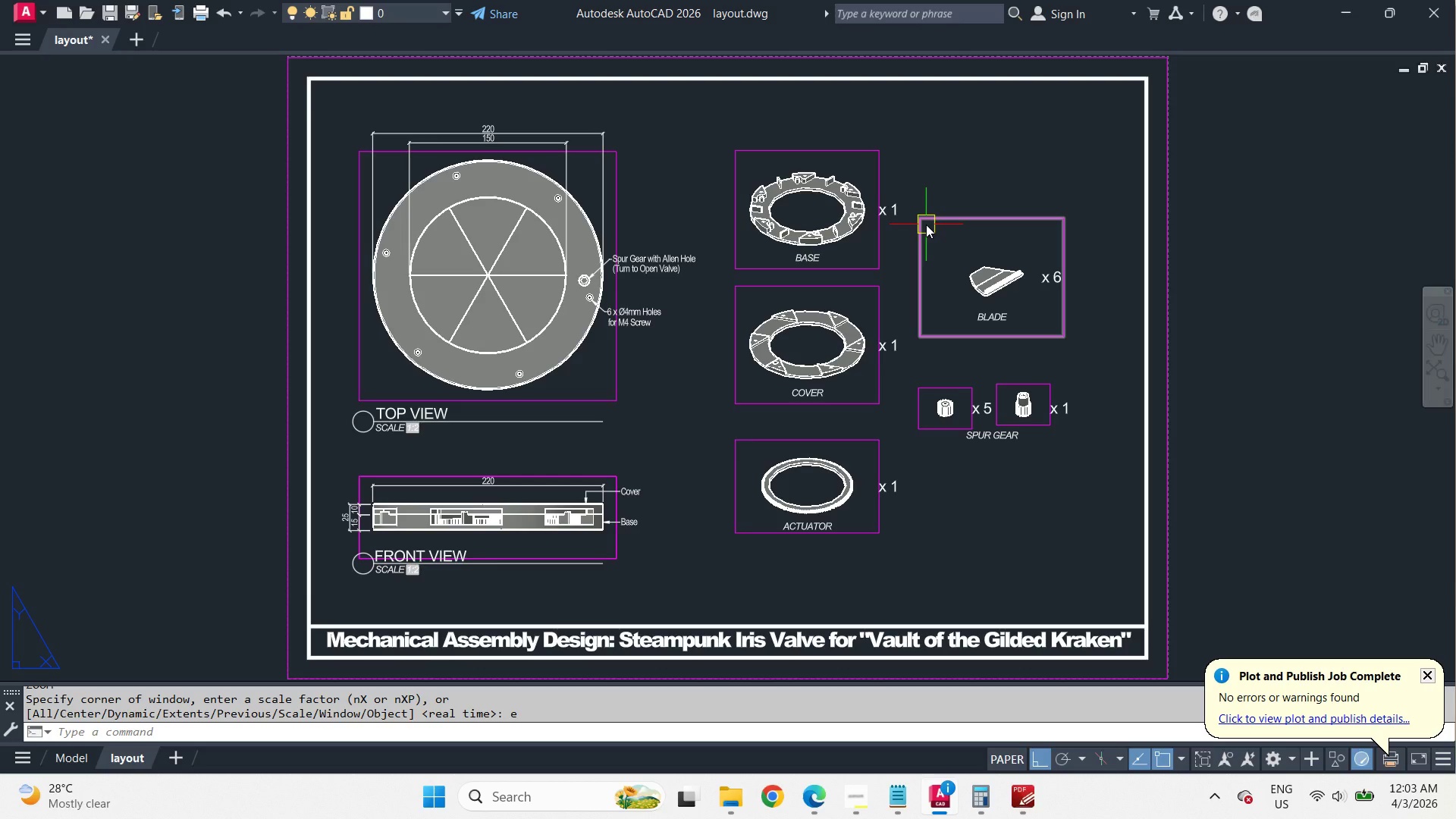 
scroll: coordinate [947, 234], scroll_direction: down, amount: 2.0
 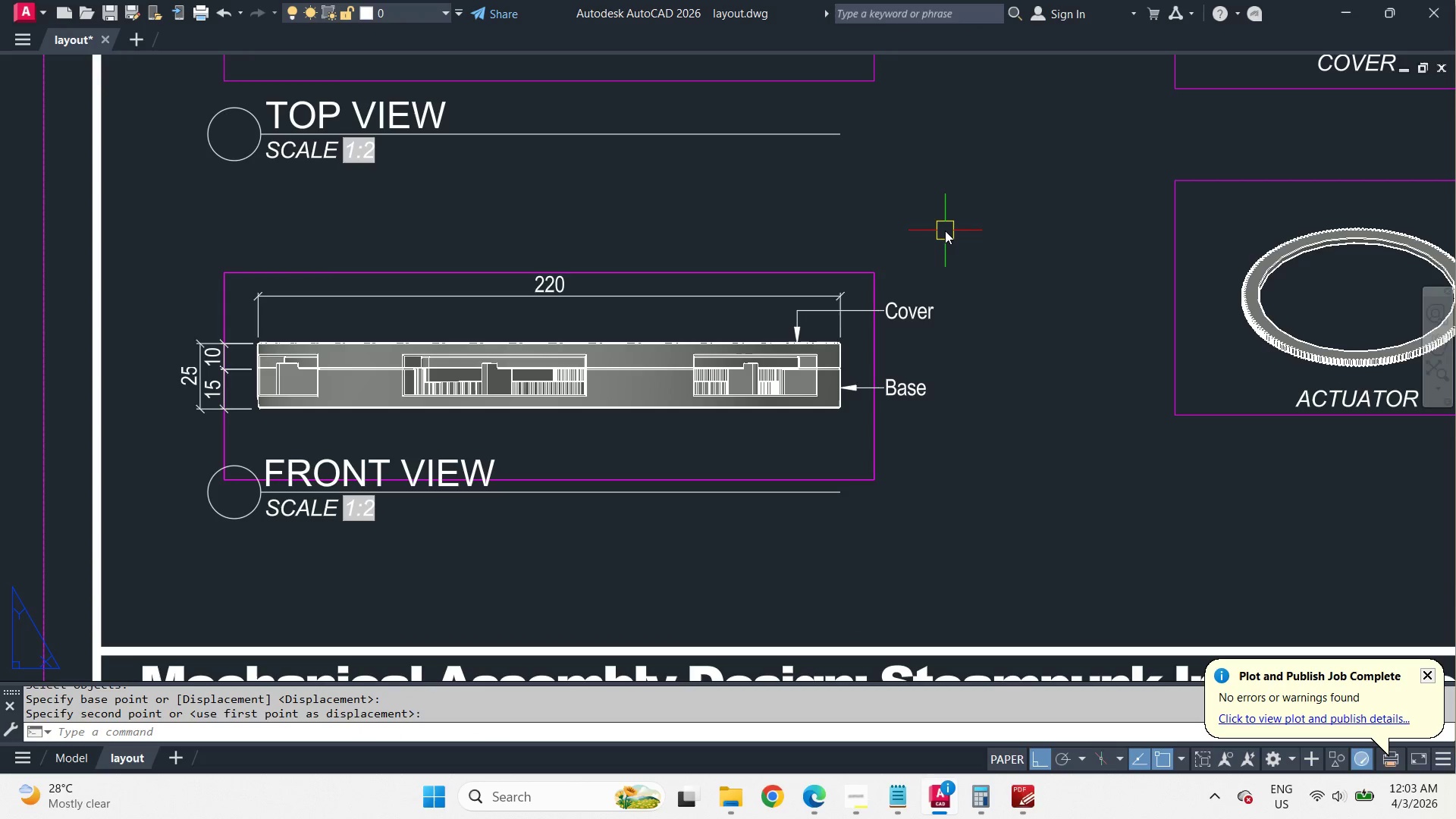 
key(Control+P)
 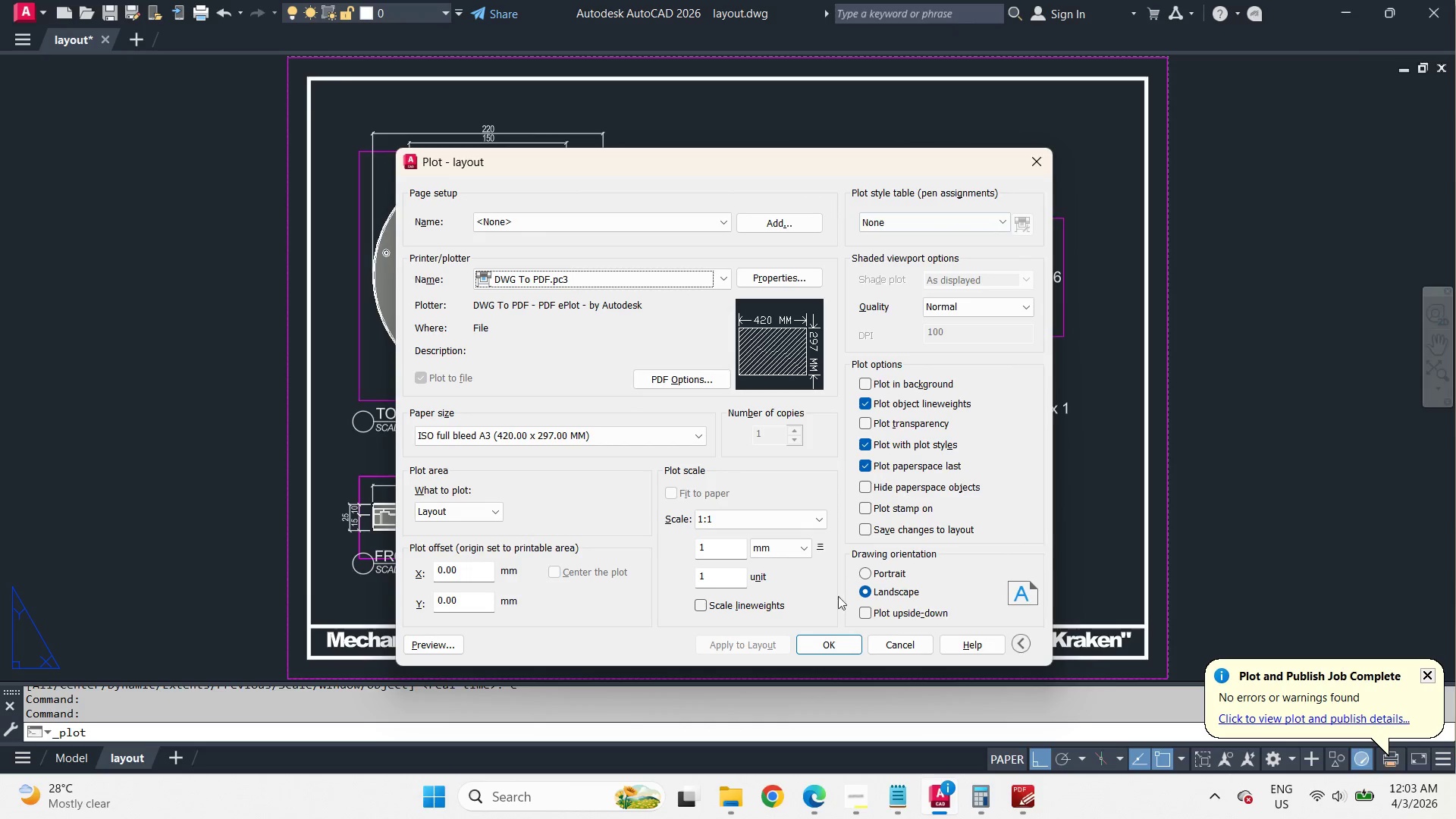 
left_click([826, 645])
 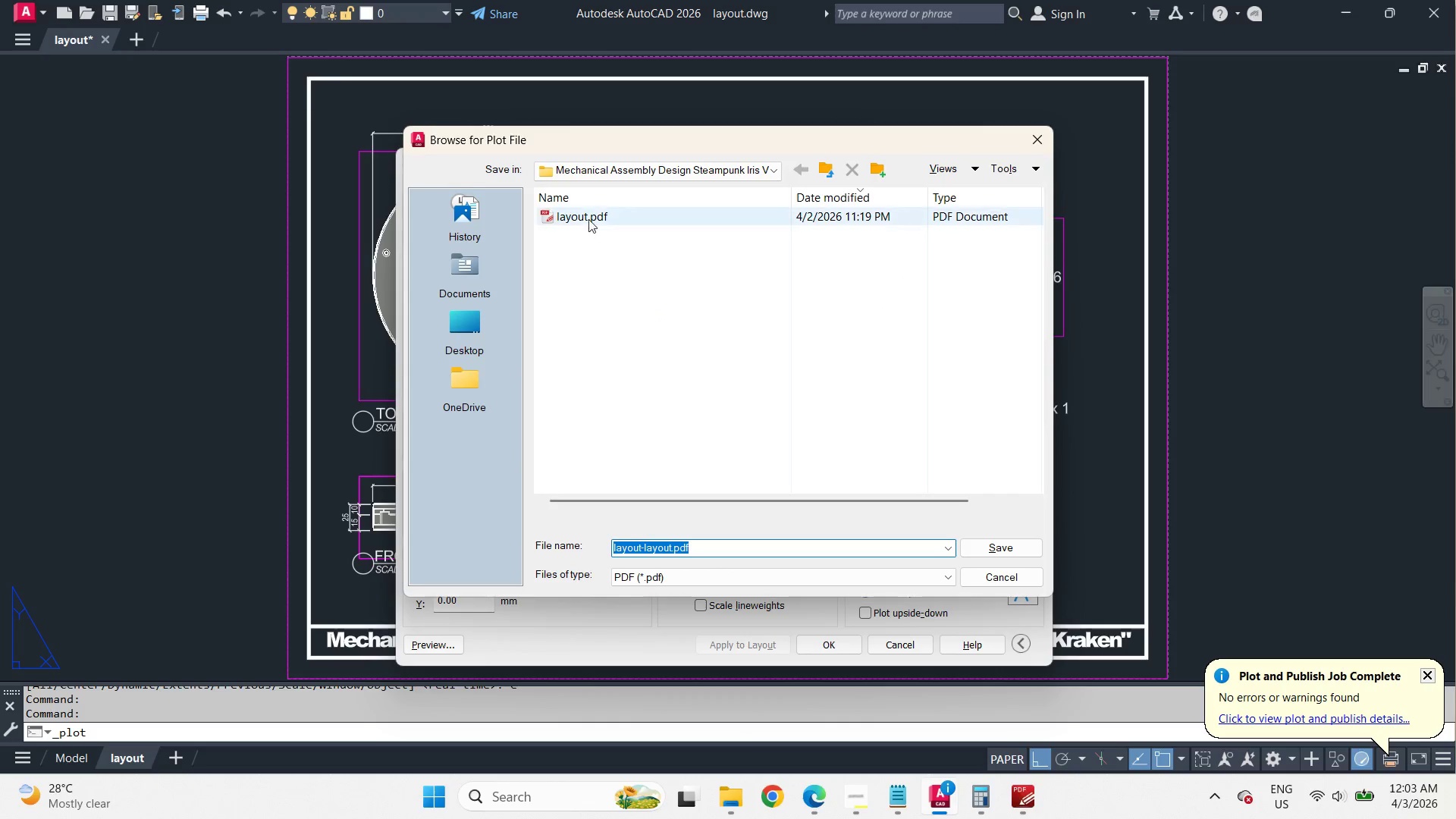 
double_click([587, 215])
 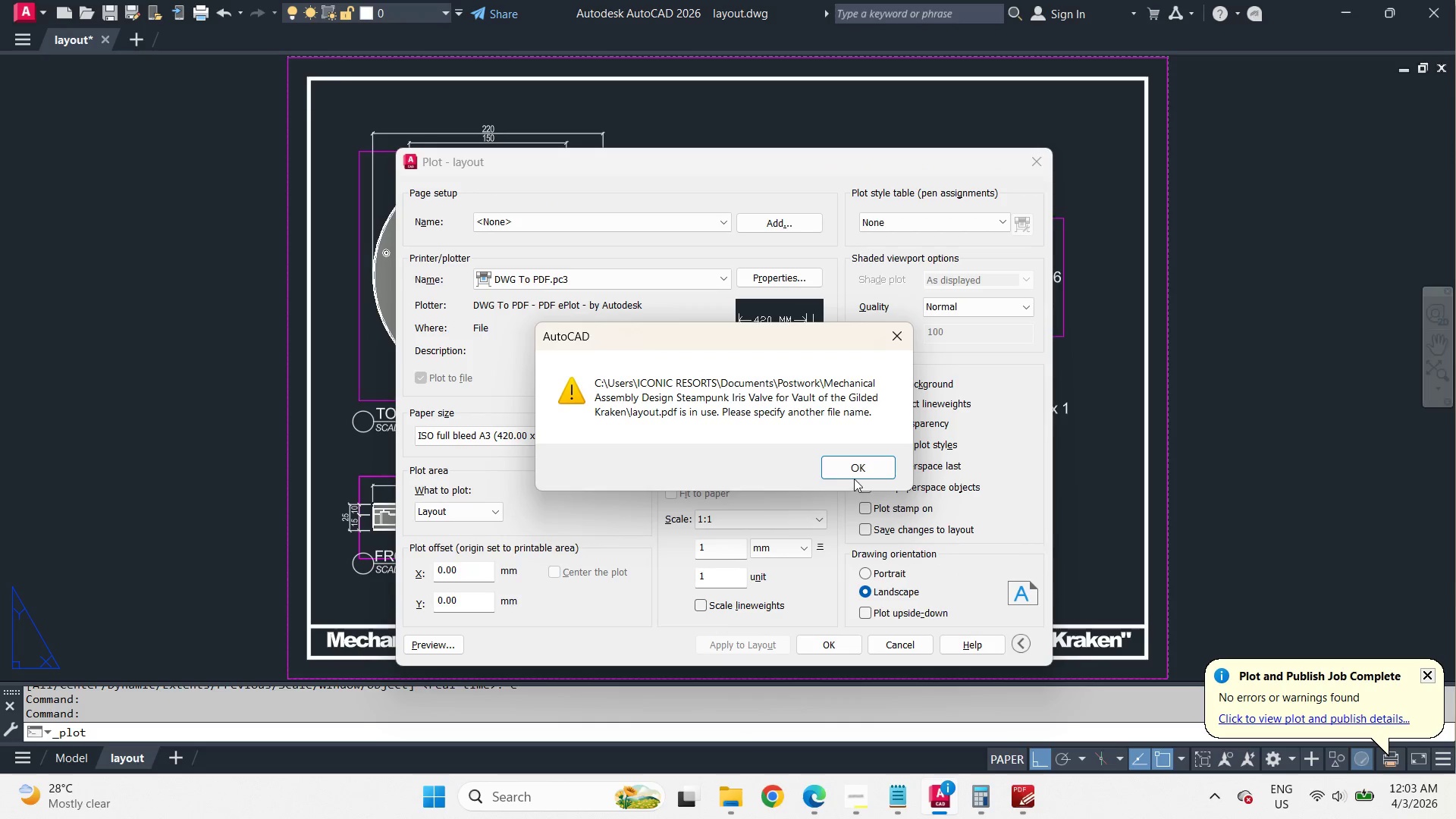 
left_click([854, 473])
 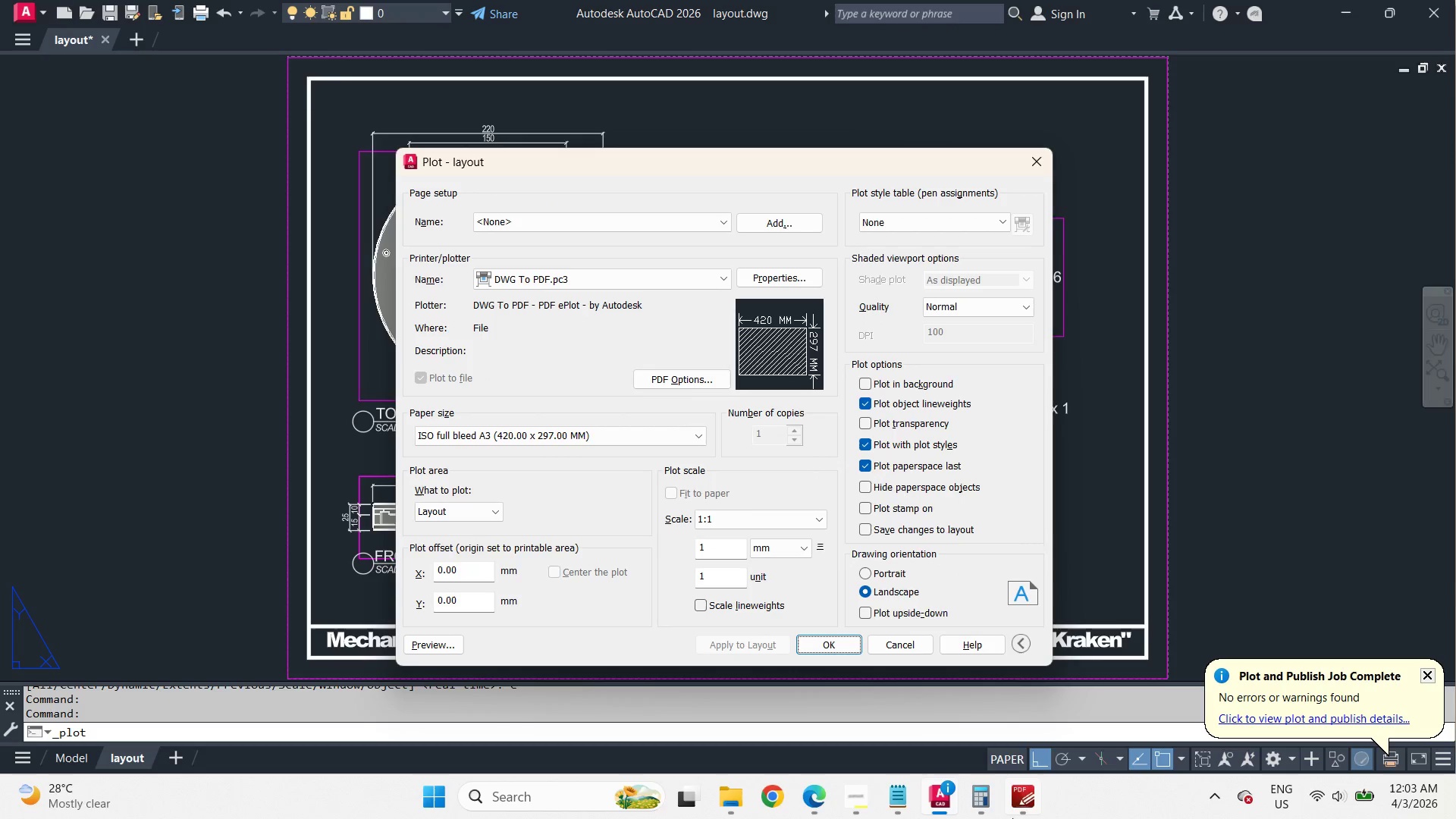 
left_click([1021, 806])
 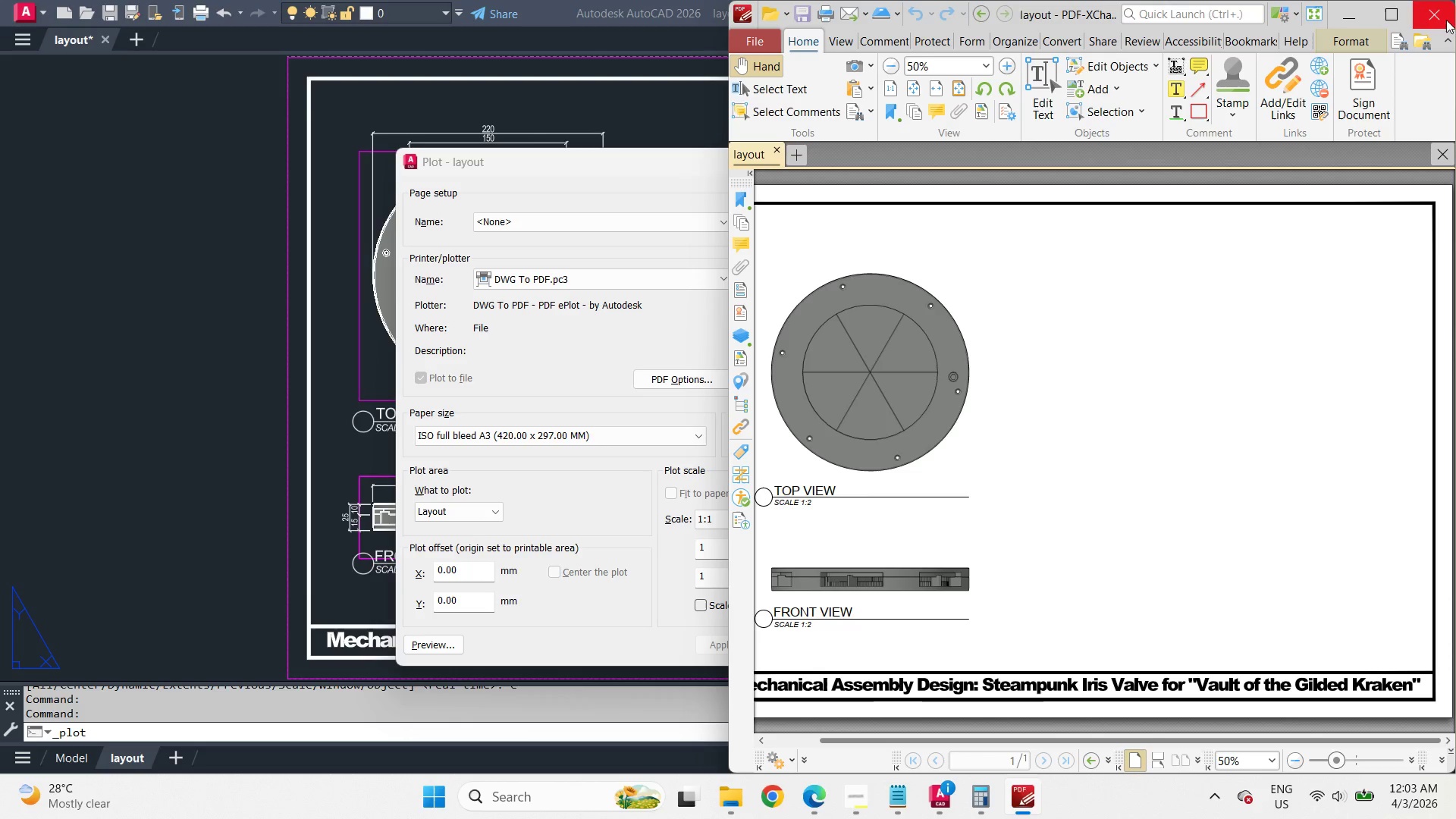 
left_click([1442, 11])
 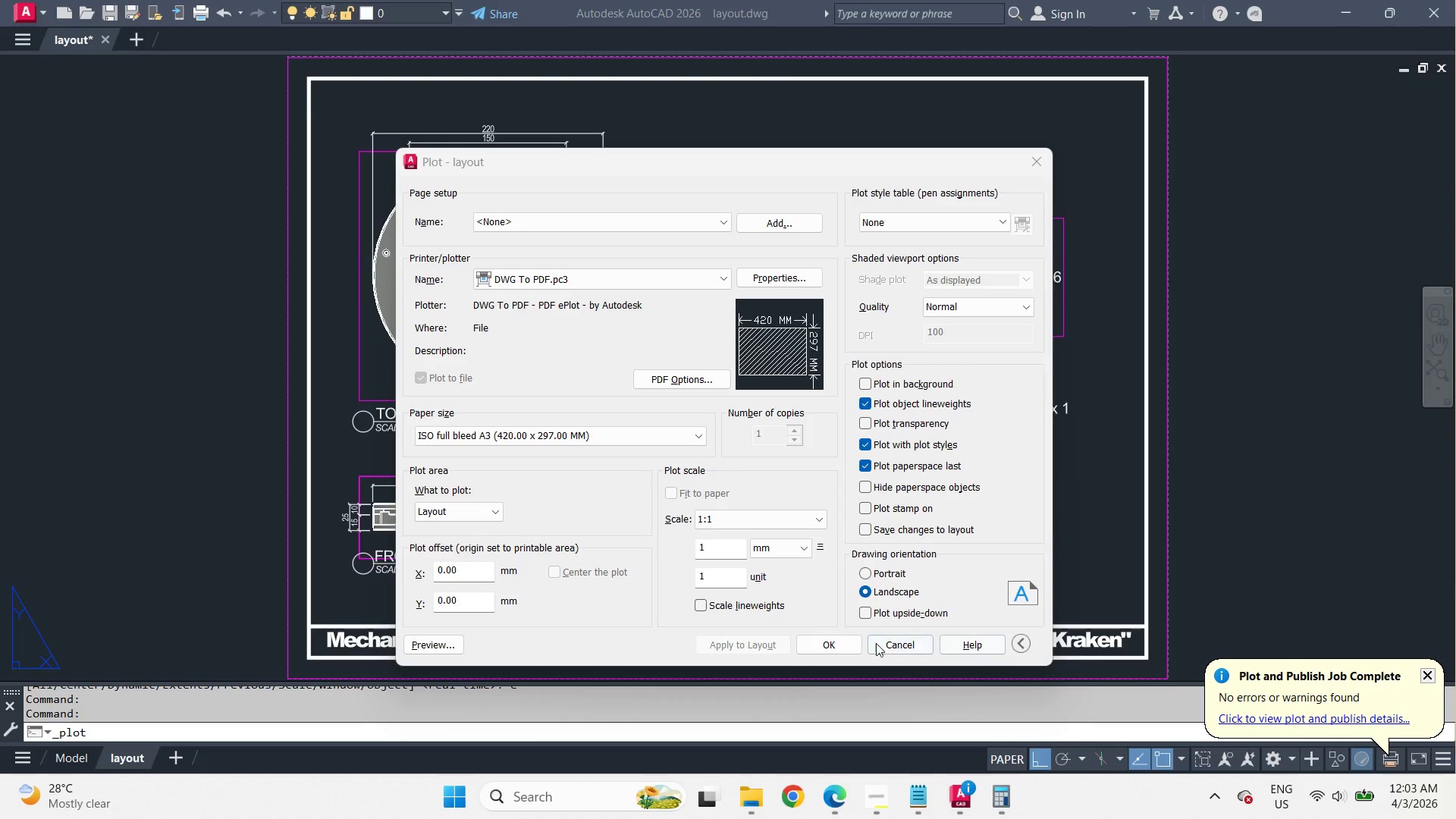 
left_click([839, 645])
 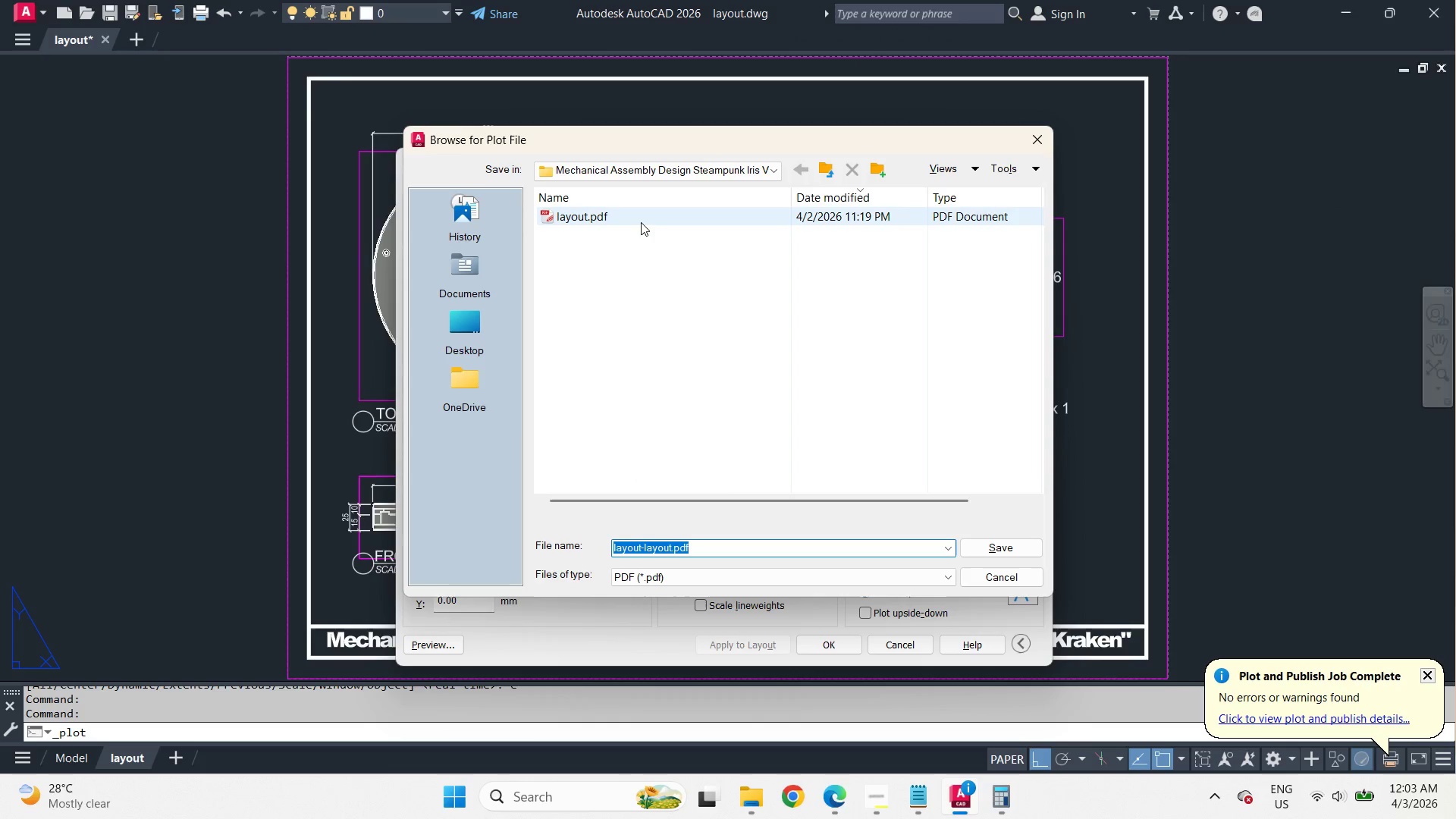 
double_click([626, 222])
 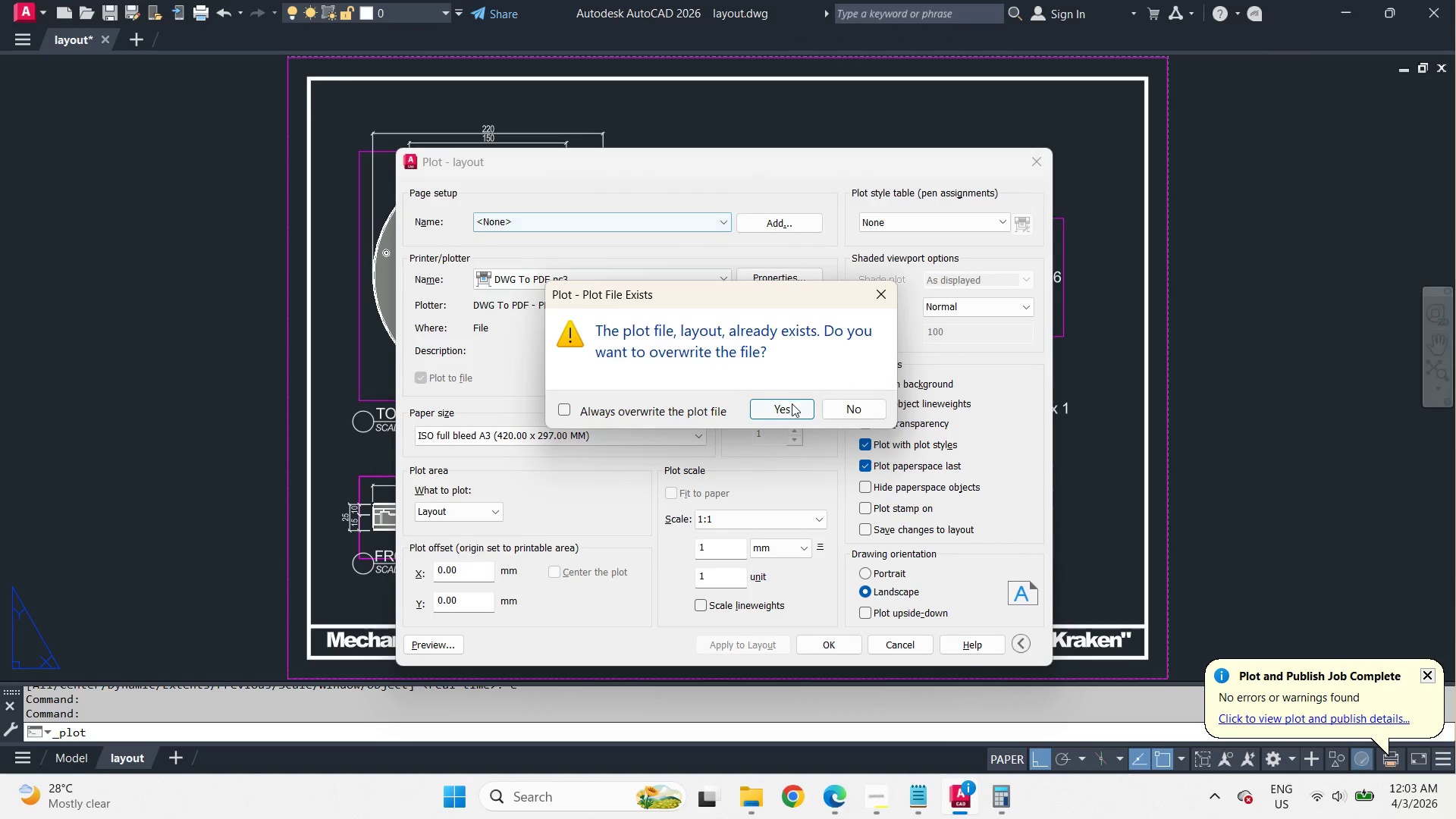 
left_click([787, 409])
 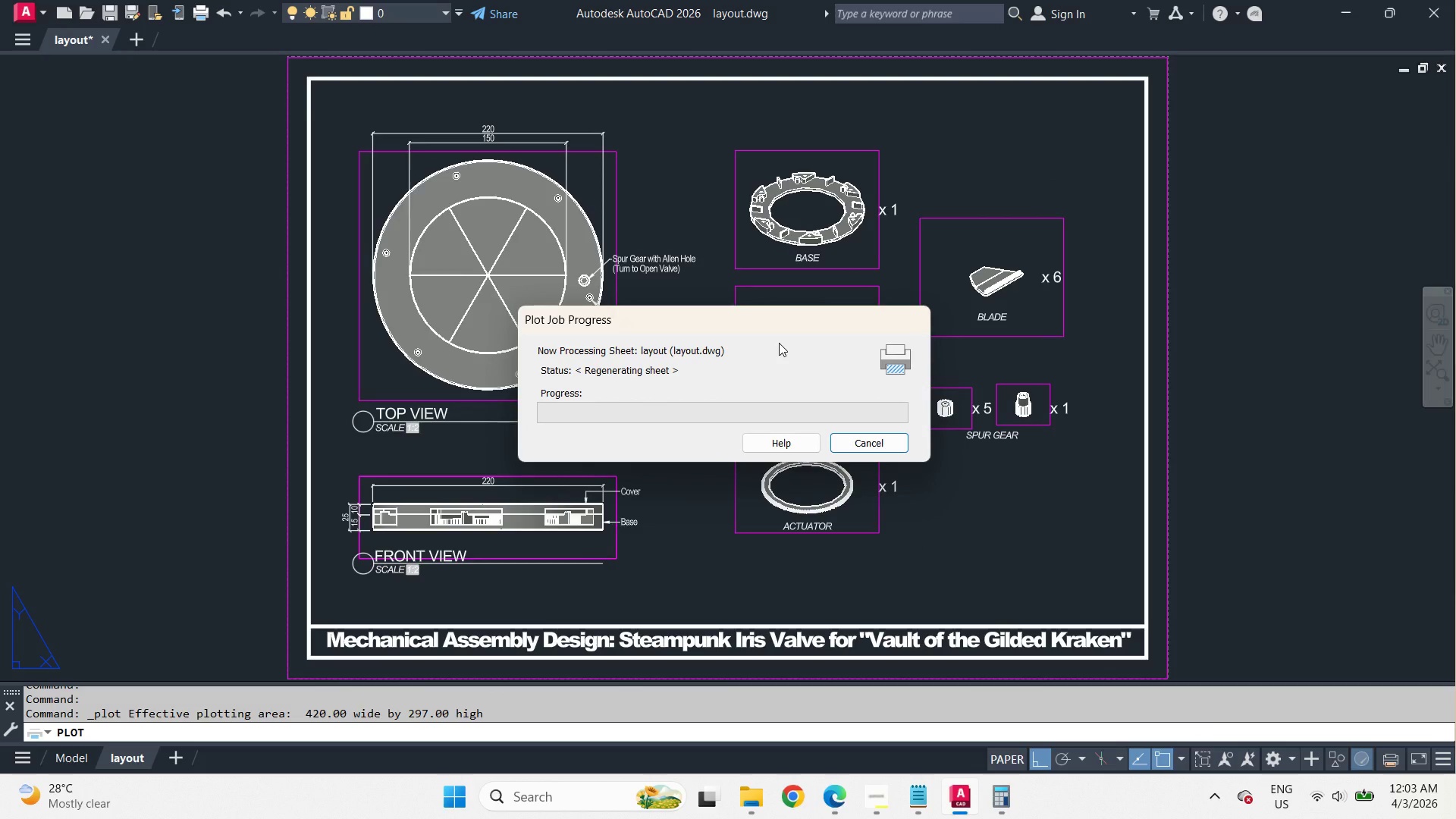 
mouse_move([761, 358])
 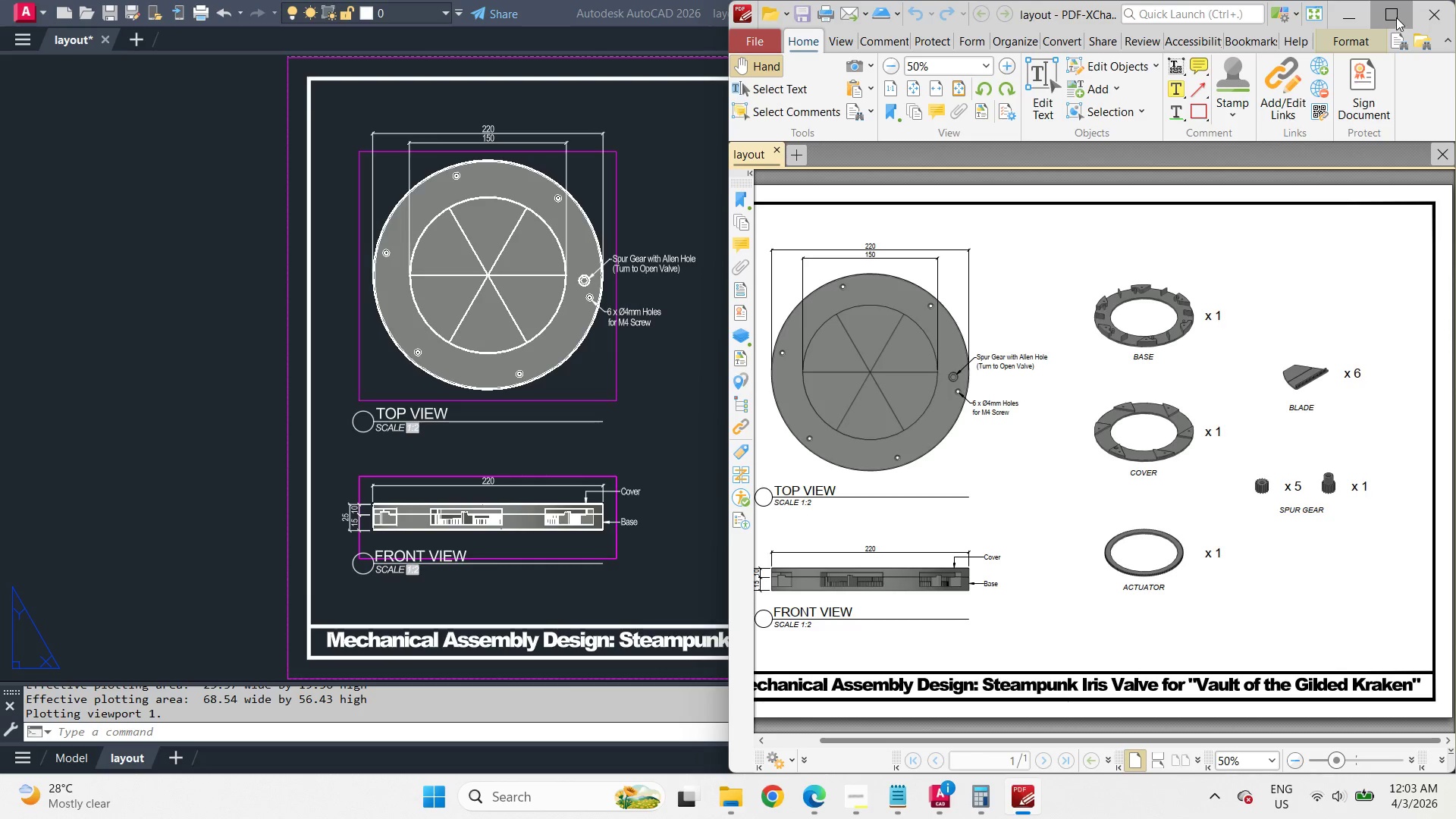 
left_click([1396, 16])
 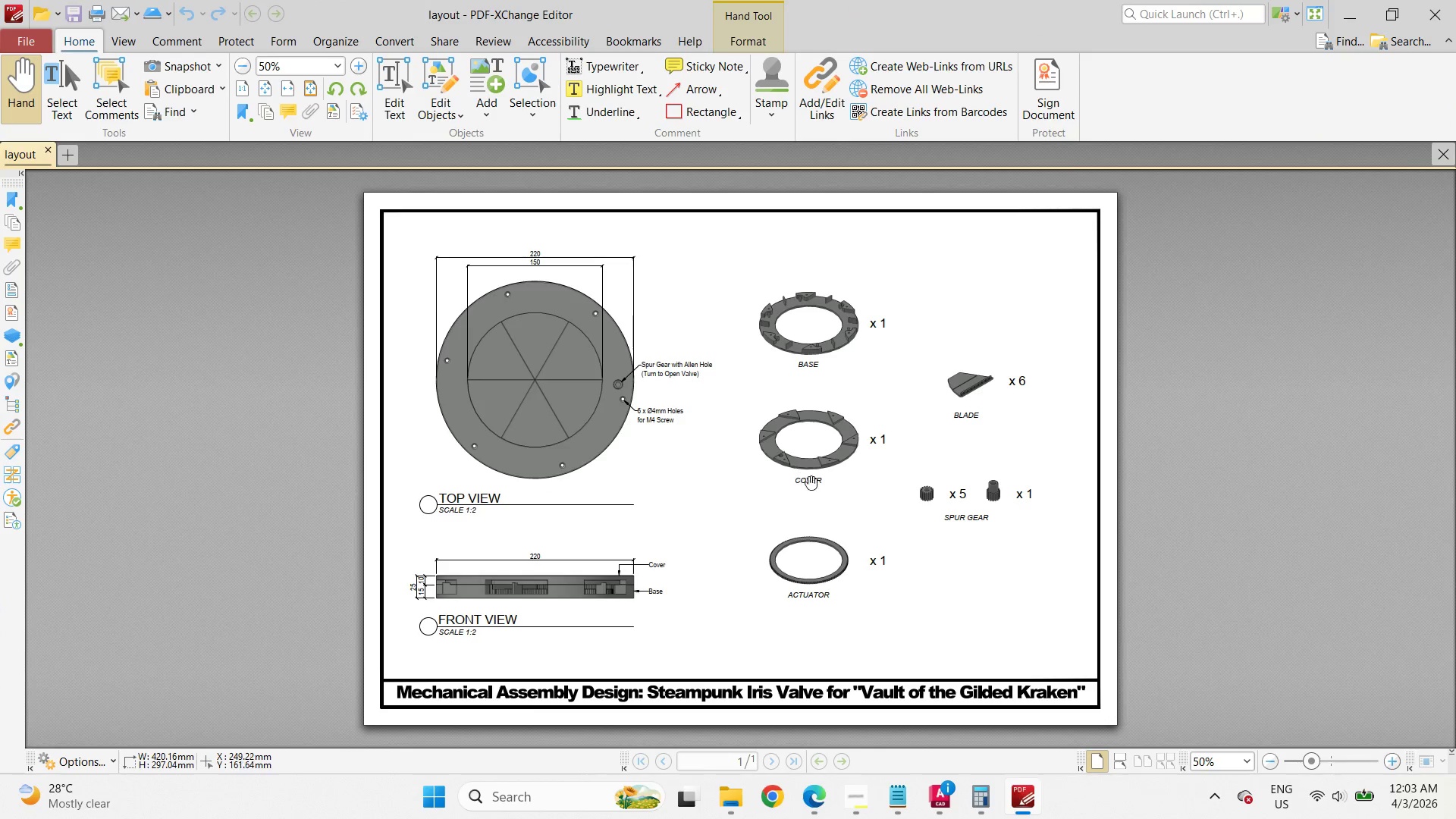 
scroll: coordinate [862, 512], scroll_direction: up, amount: 8.0
 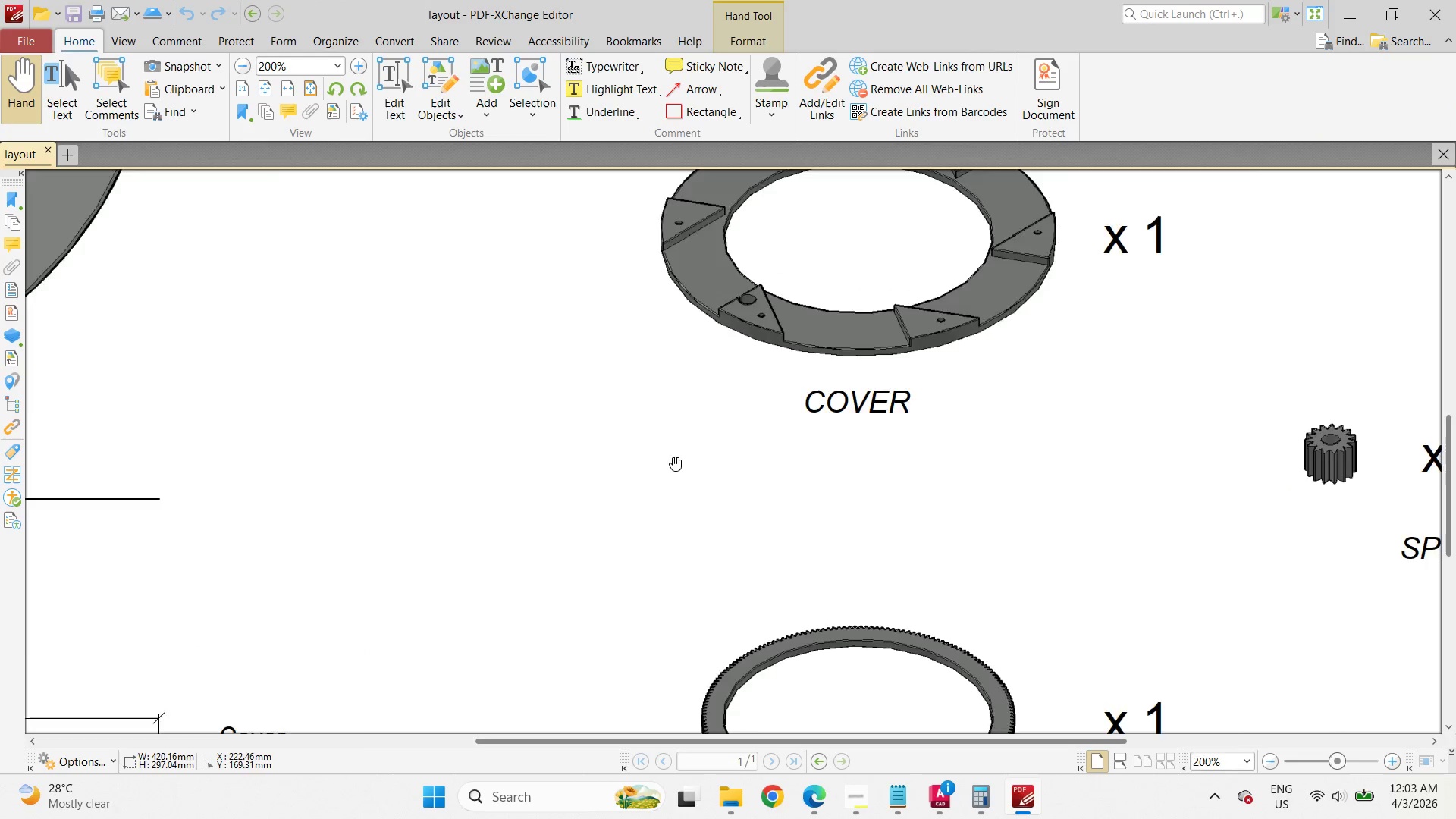 
scroll: coordinate [783, 467], scroll_direction: down, amount: 7.0
 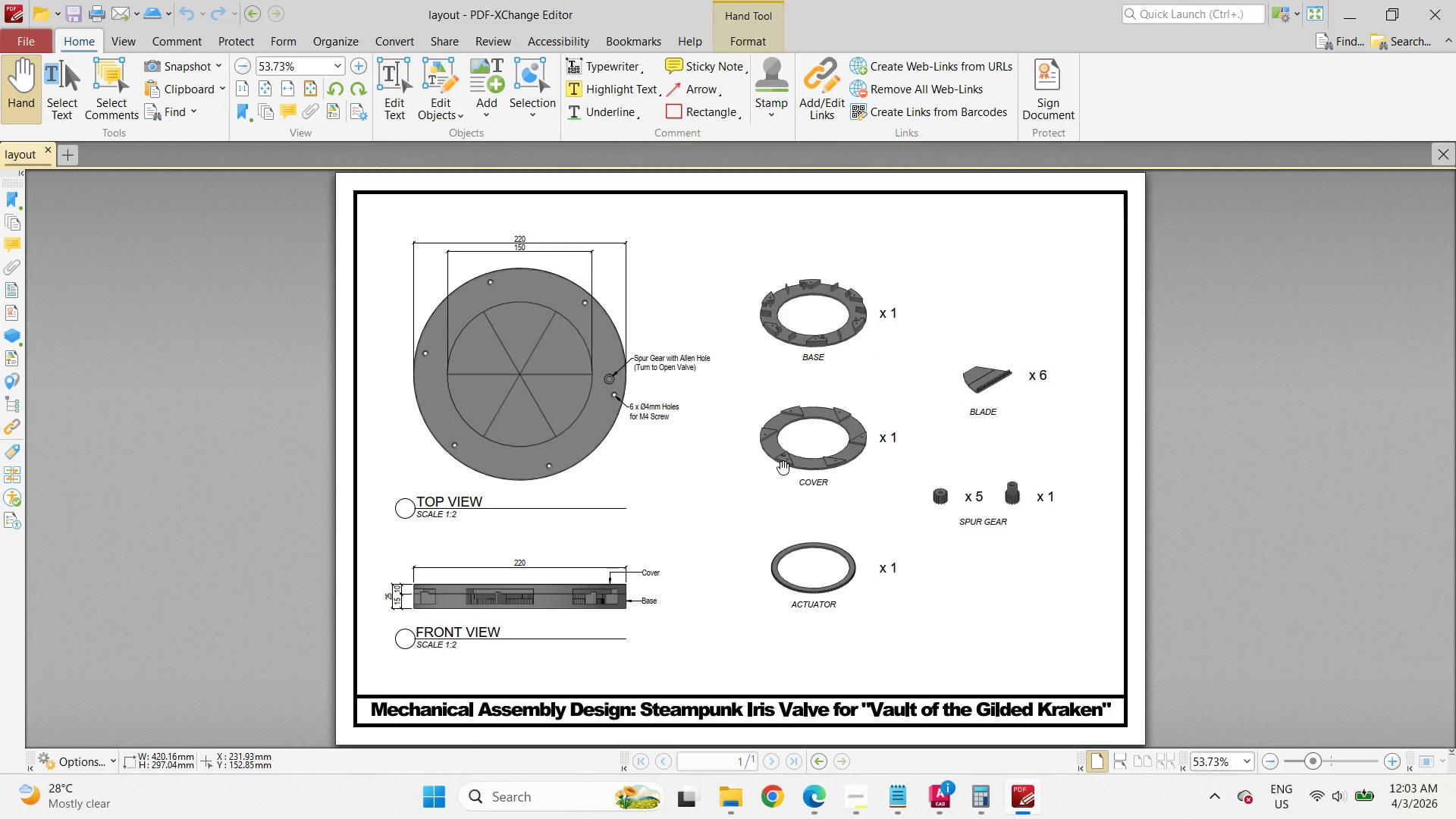 
scroll: coordinate [797, 531], scroll_direction: up, amount: 4.0
 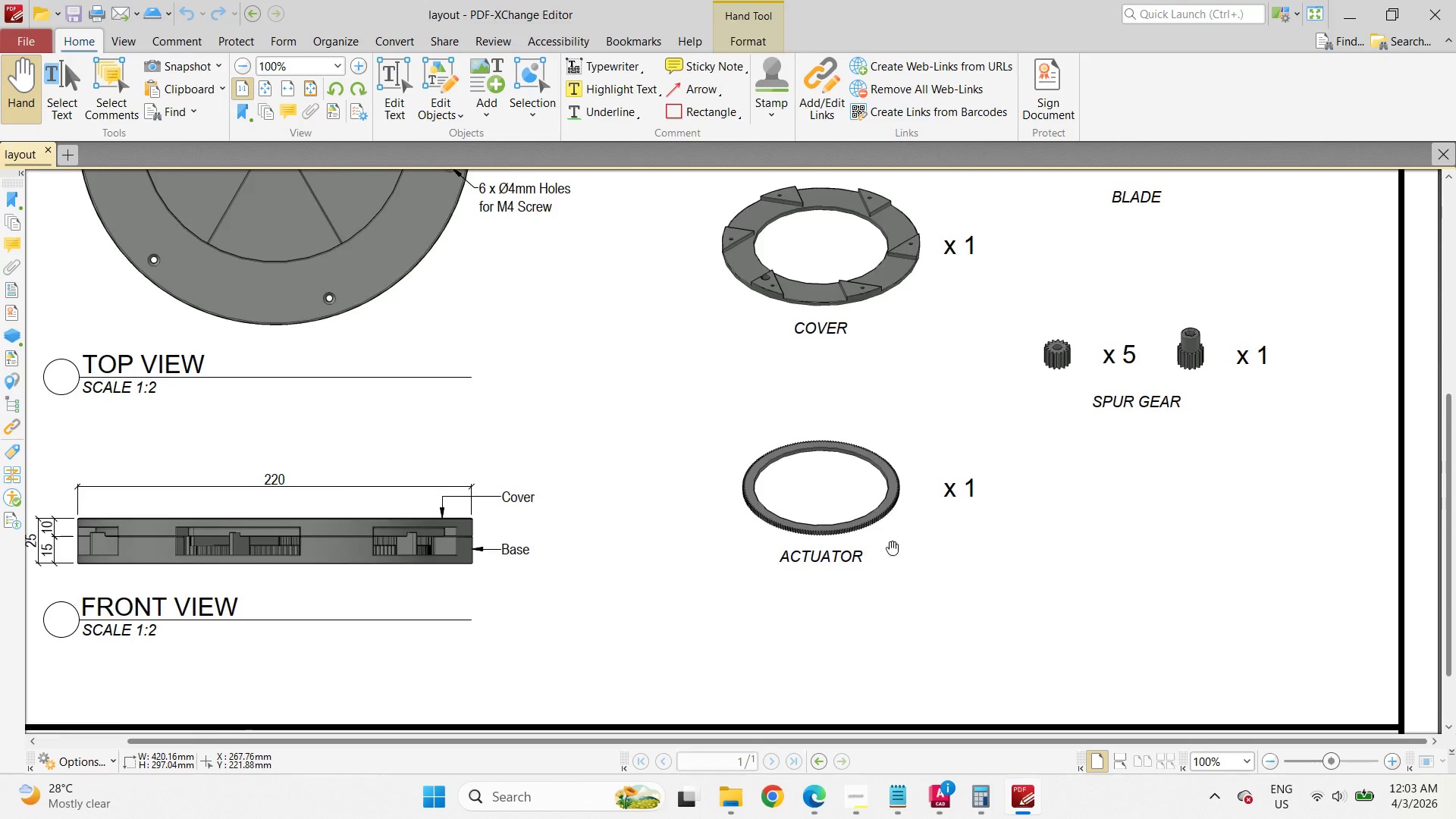 
scroll: coordinate [892, 546], scroll_direction: down, amount: 4.0
 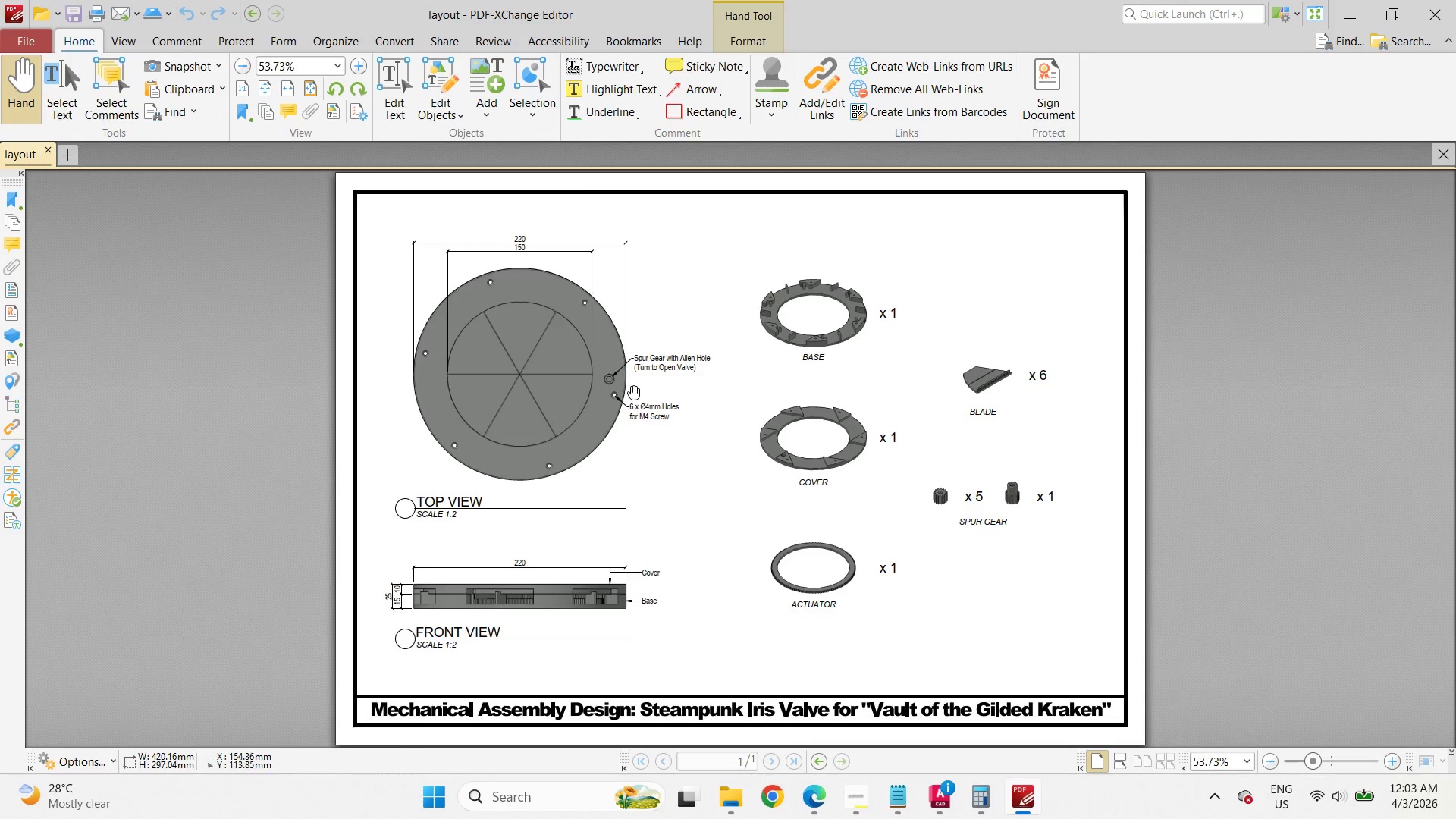 
scroll: coordinate [608, 415], scroll_direction: up, amount: 5.0
 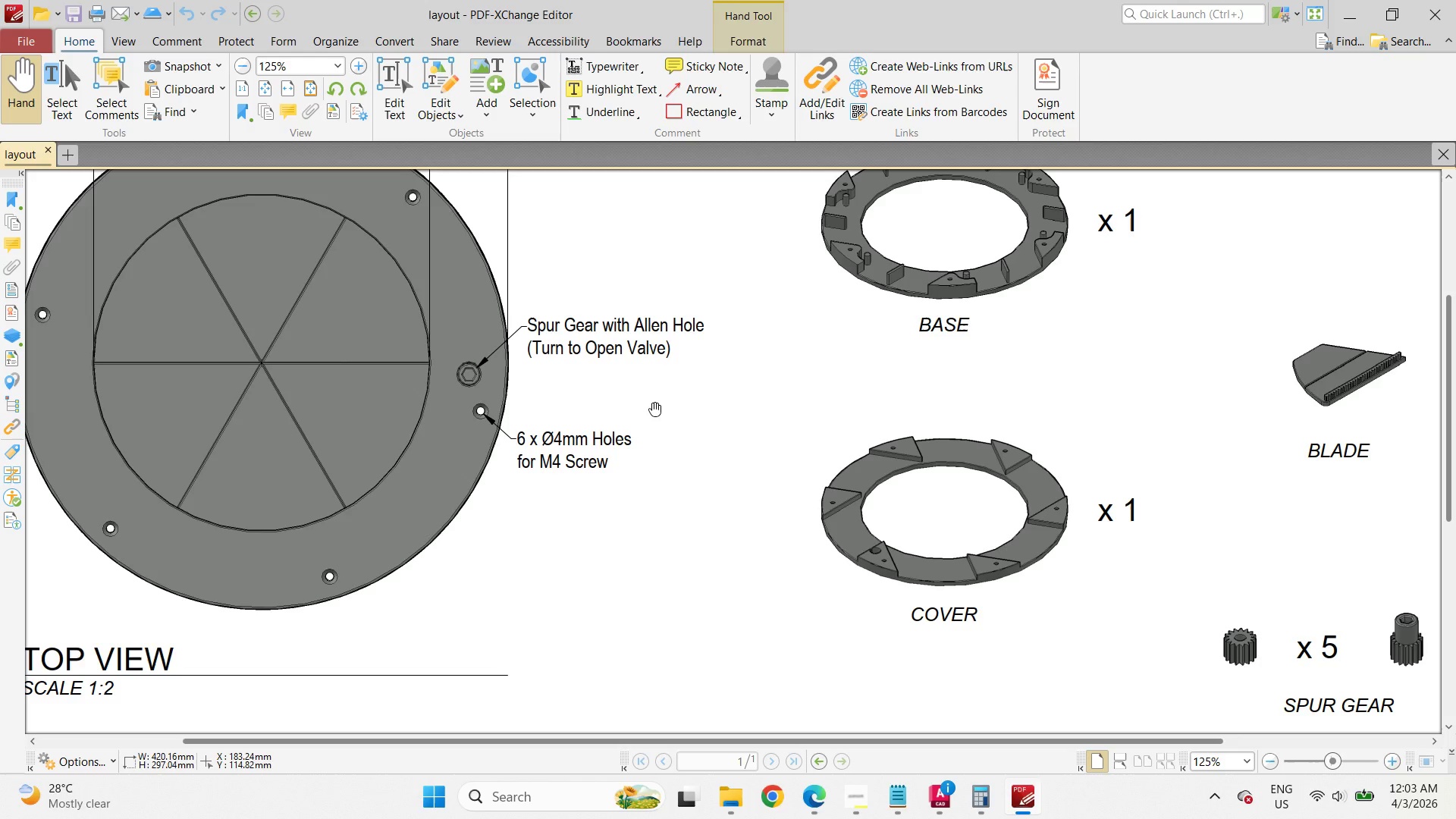 
scroll: coordinate [654, 409], scroll_direction: down, amount: 3.0
 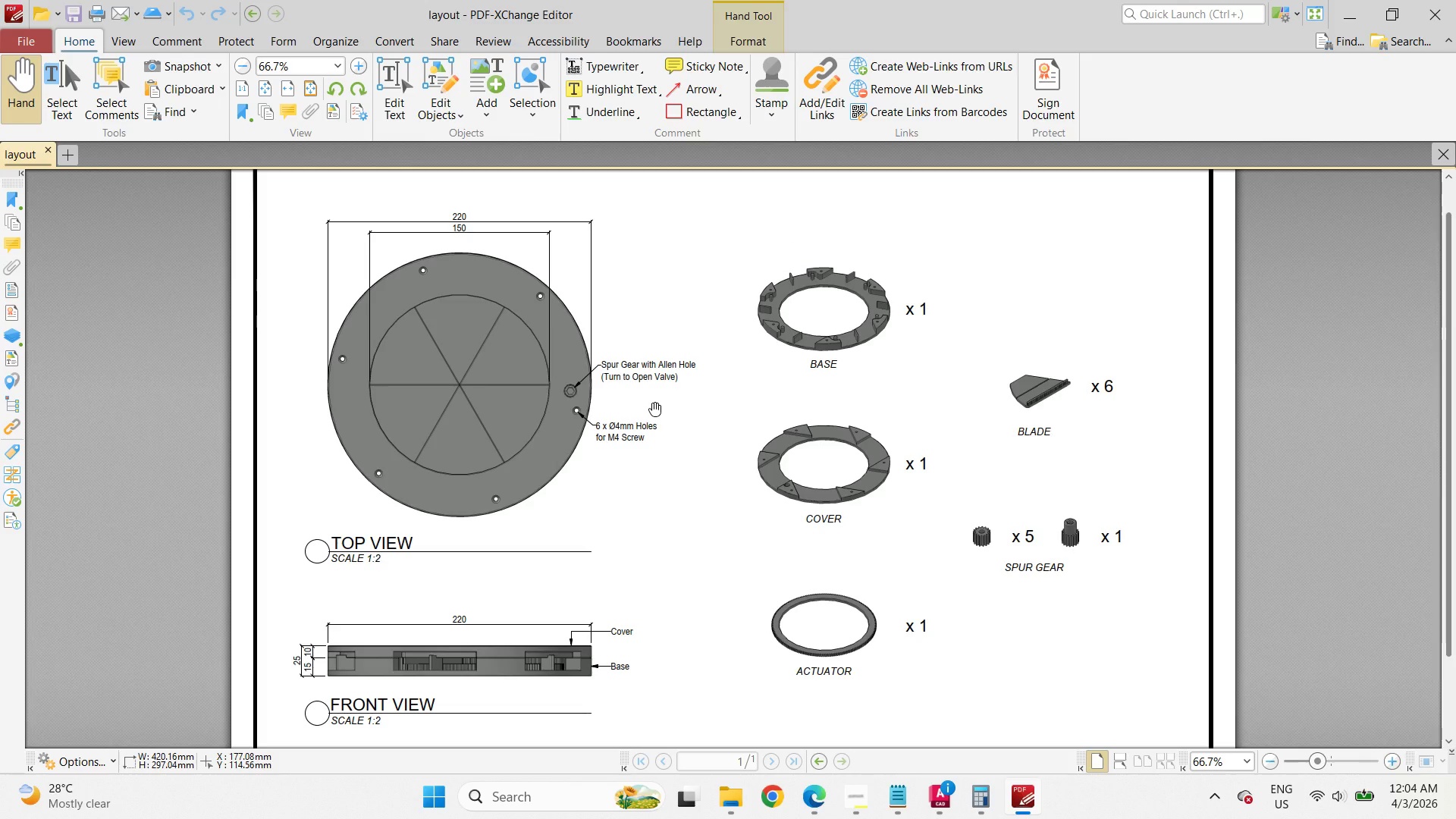 
wait(6.09)
 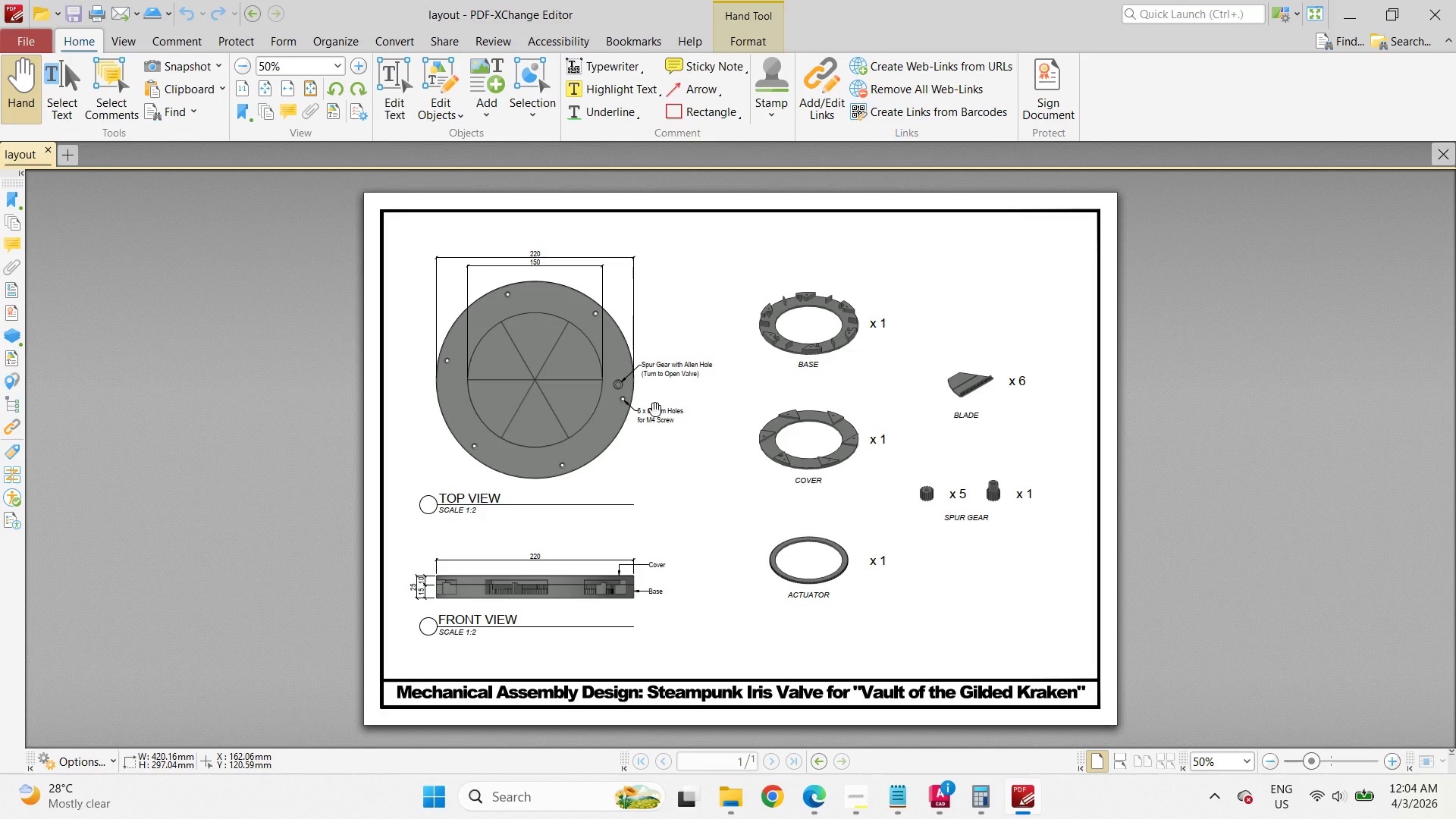 
left_click([1455, 0])
 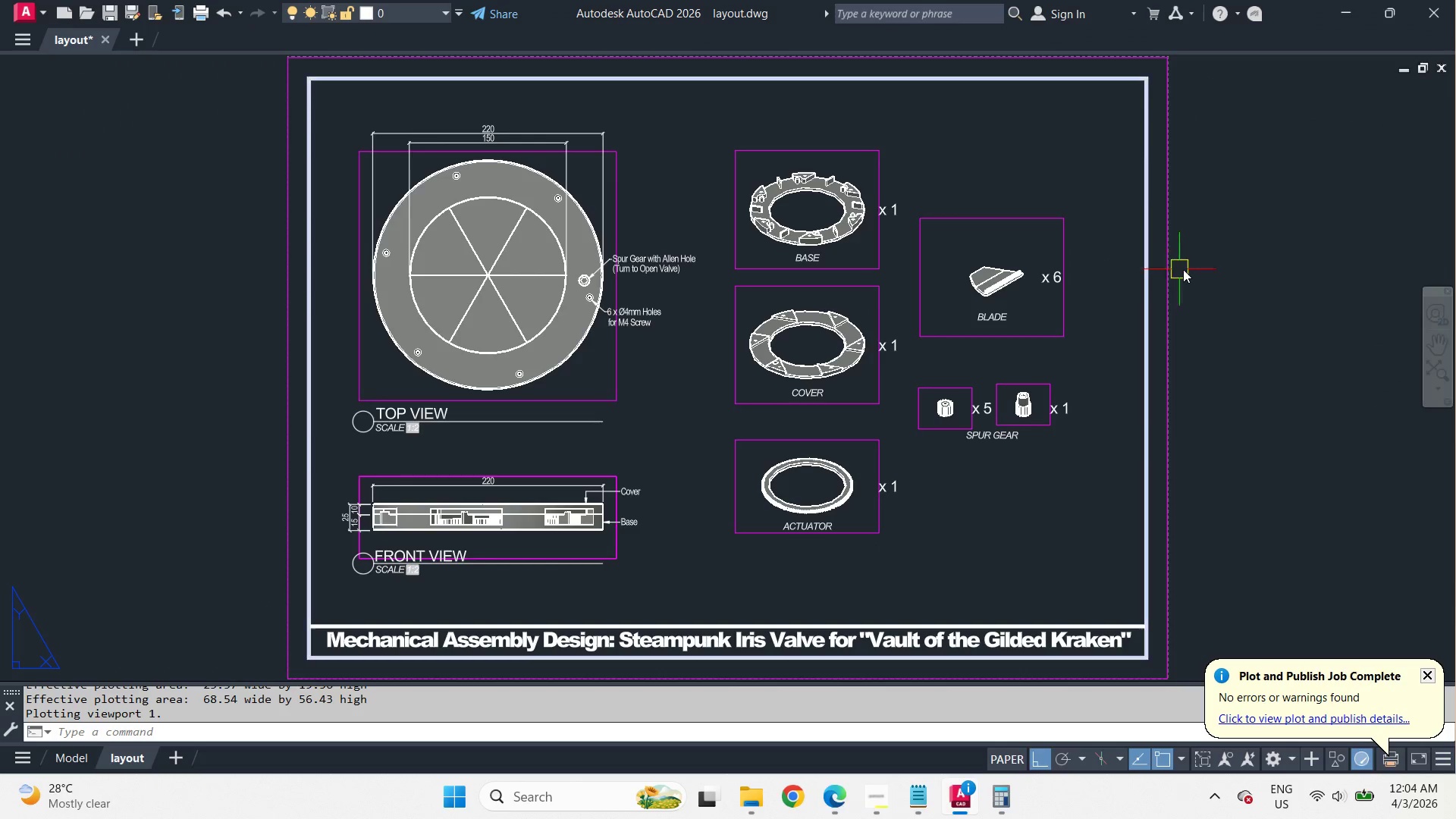 
scroll: coordinate [654, 409], scroll_direction: down, amount: 2.0
 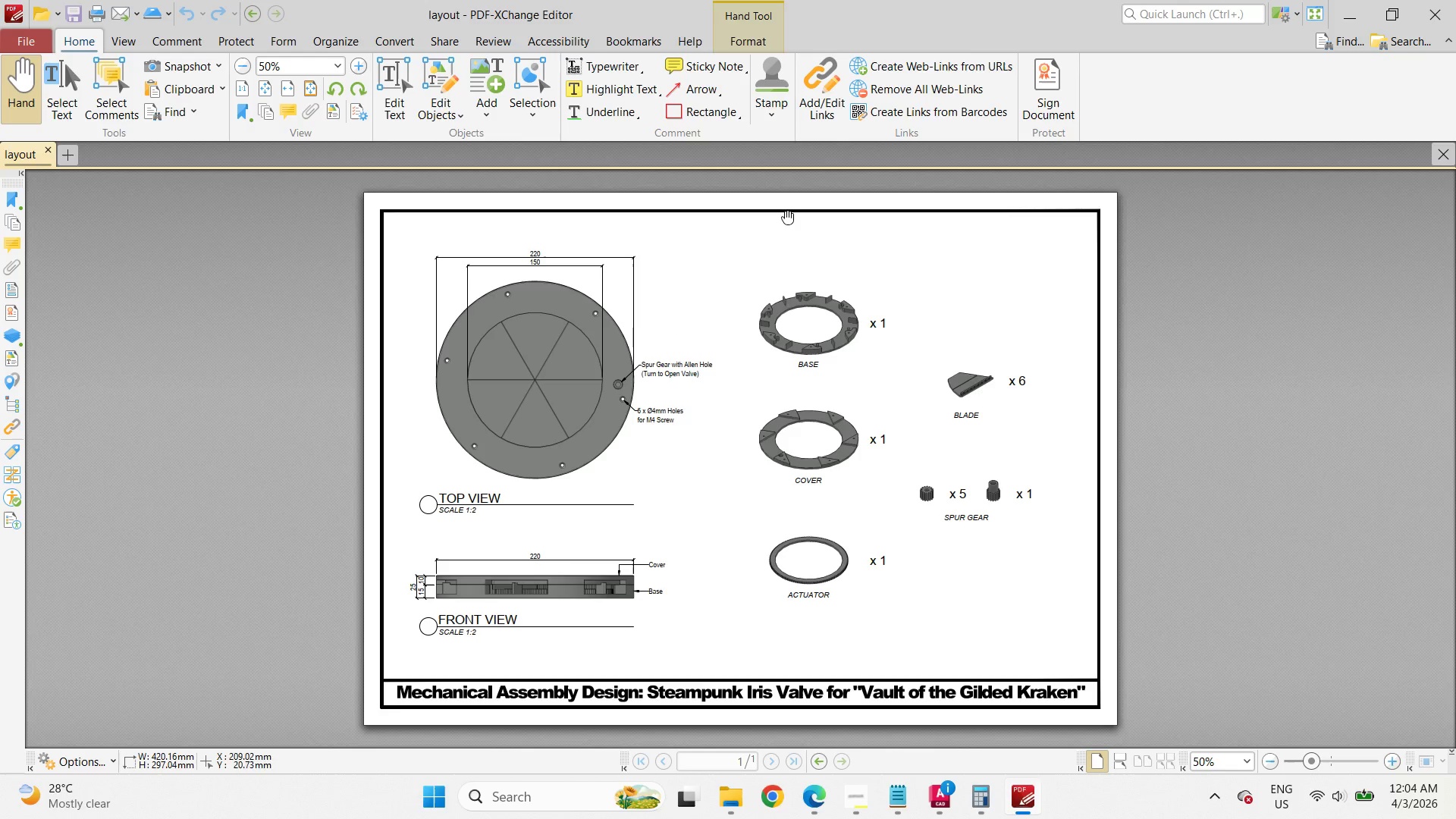 
key(Control+S)
 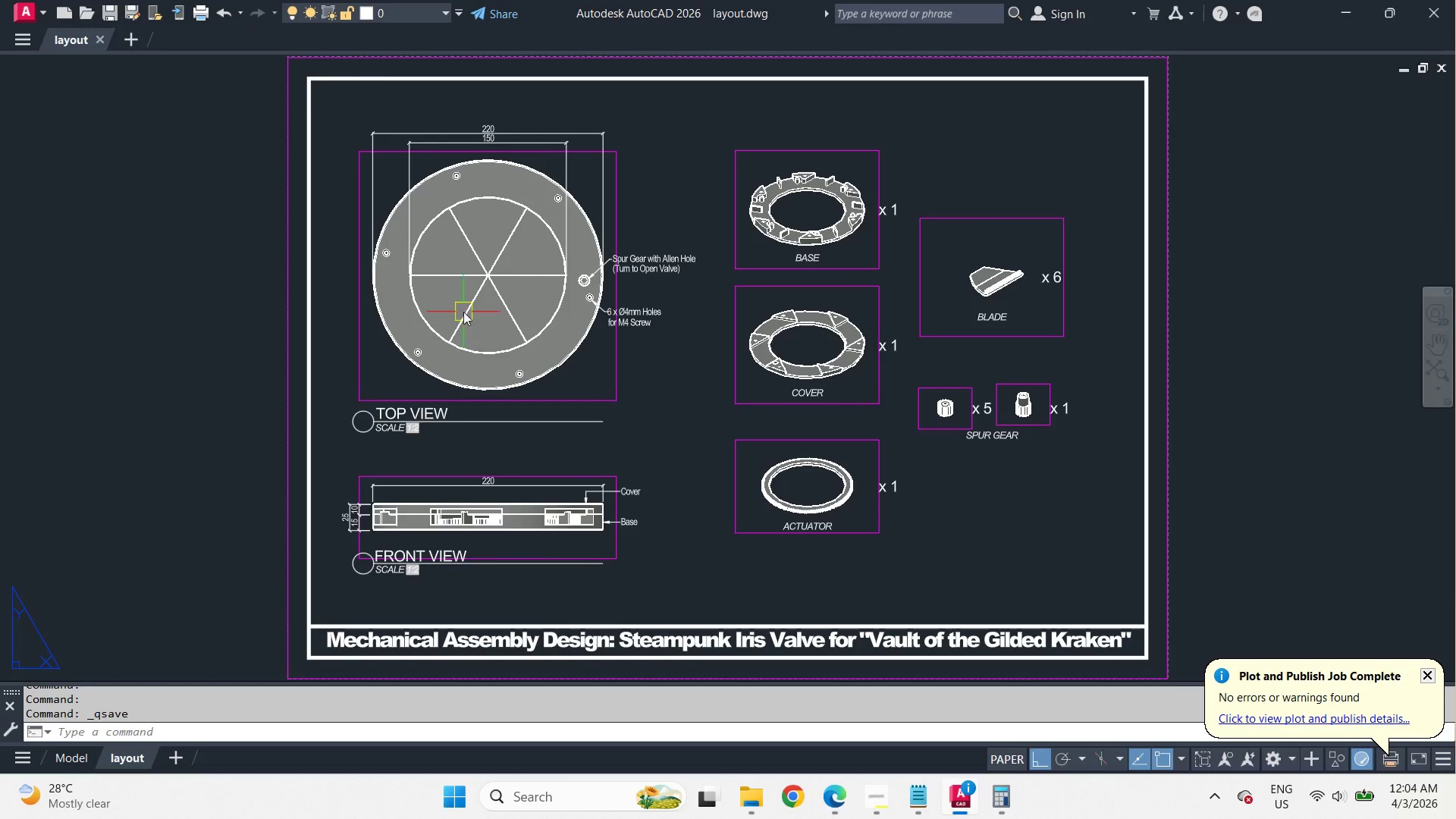 
left_click([105, 39])
 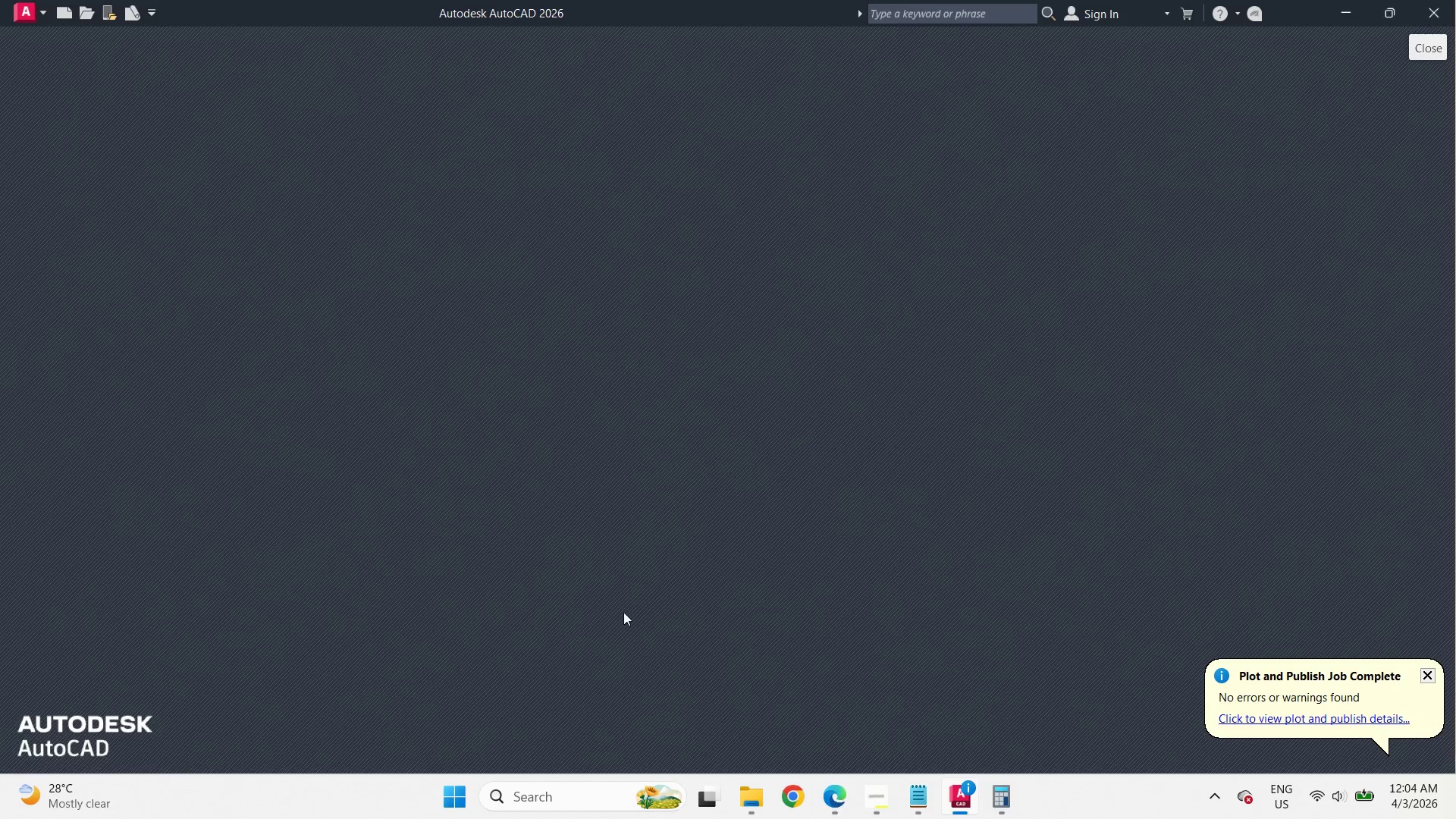 
wait(9.88)
 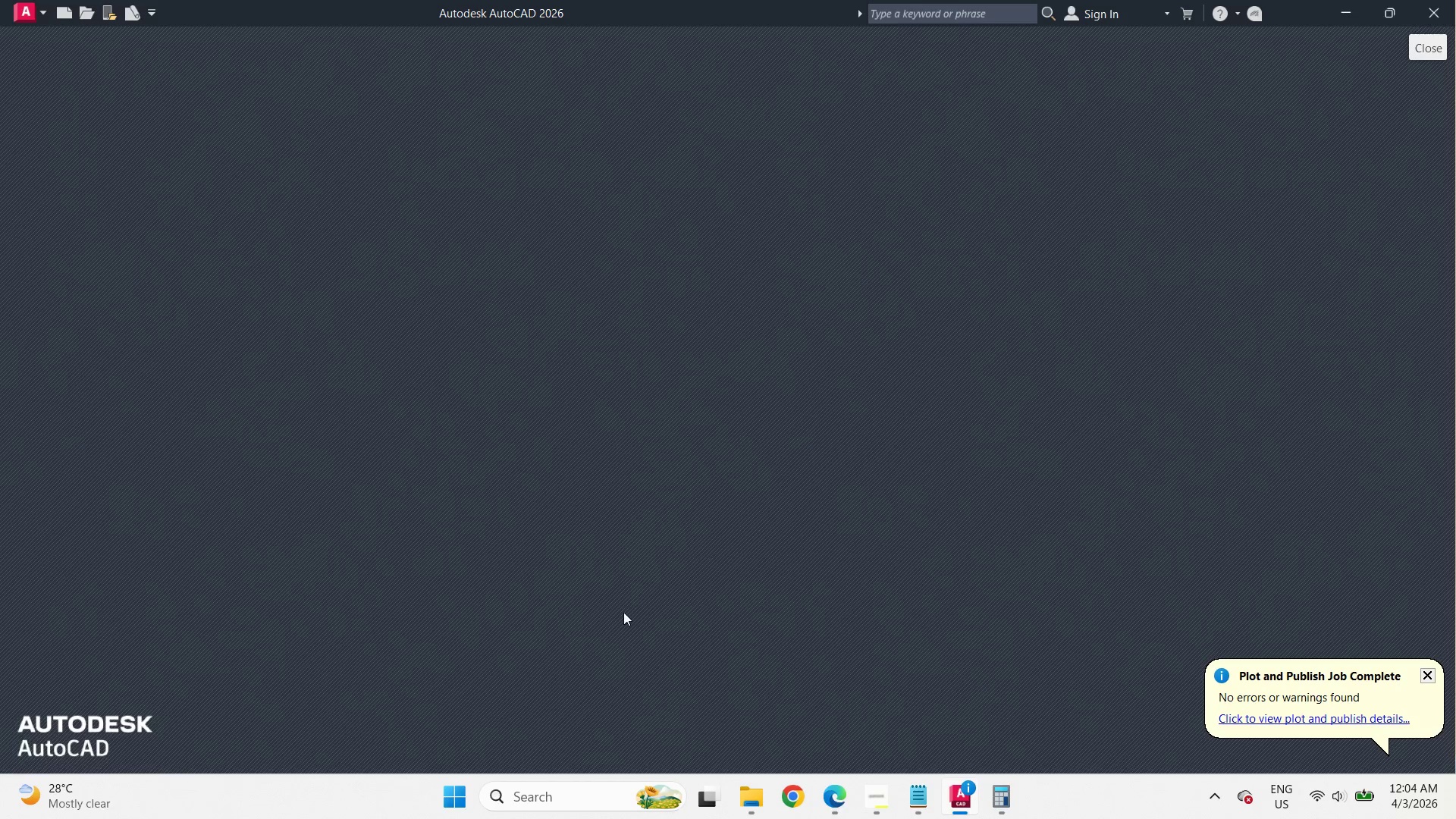 
left_click([1442, 16])
 